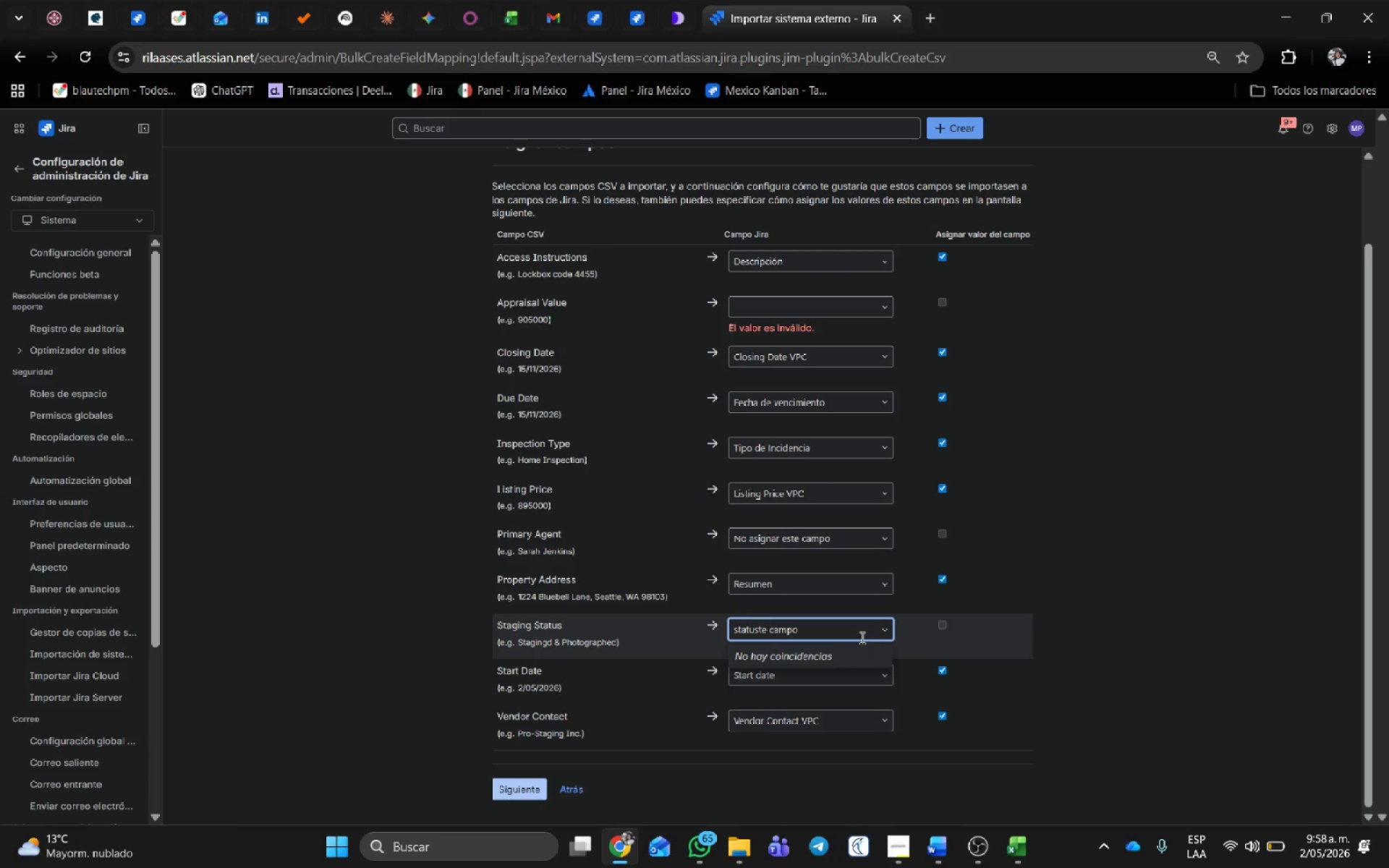 
hold_key(key=Delete, duration=1.27)
 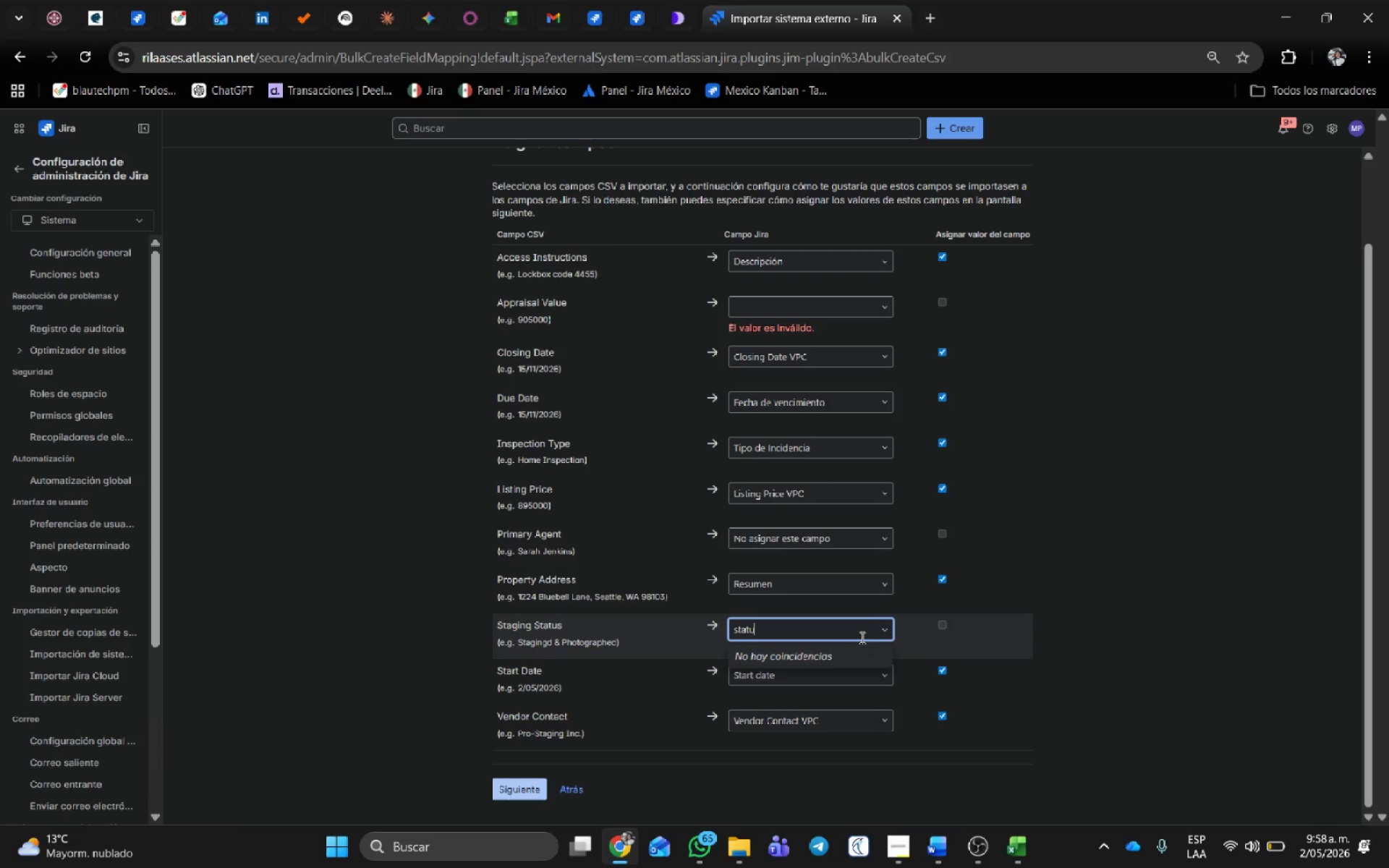 
hold_key(key=Backspace, duration=0.91)
 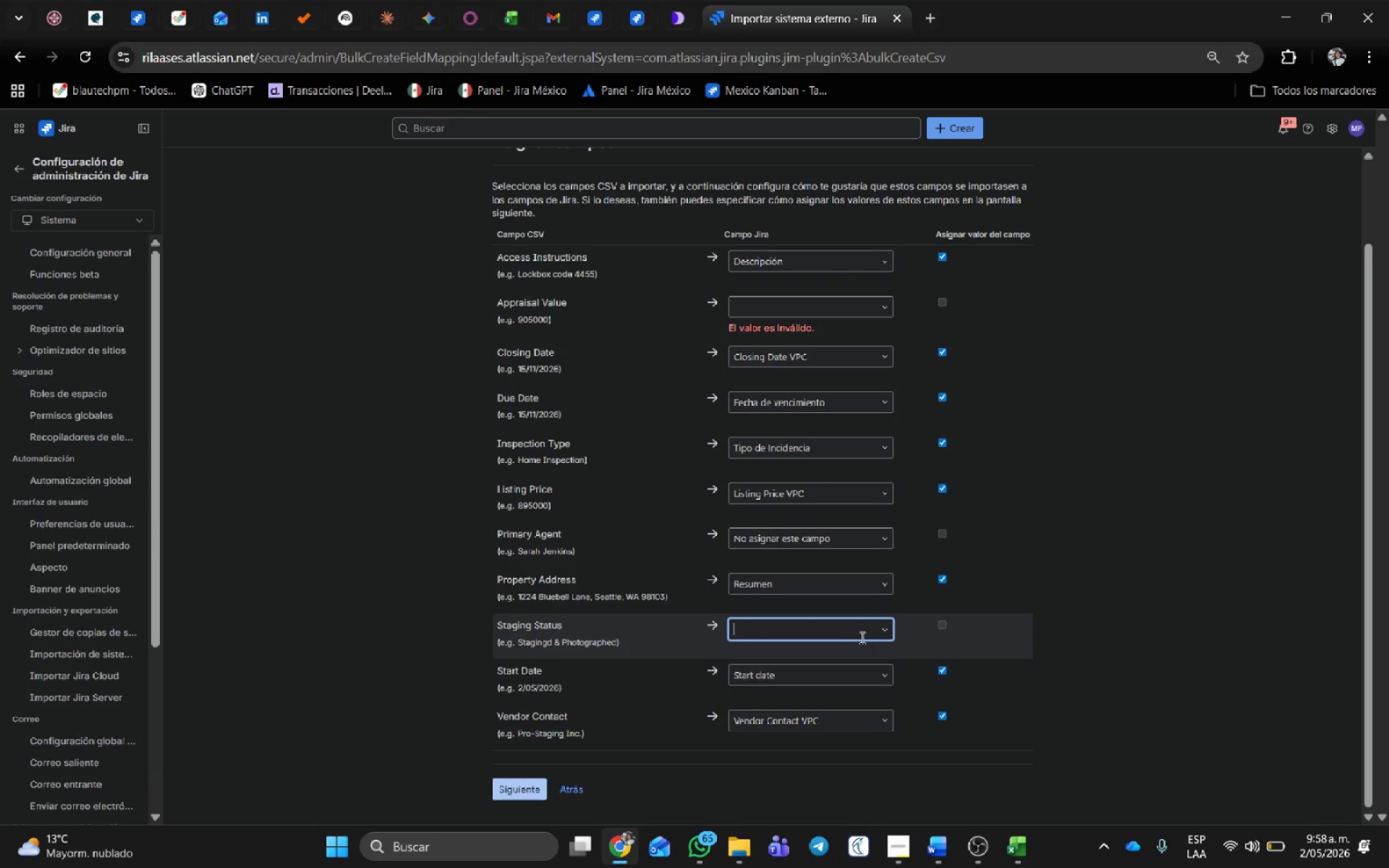 
type(Est)
 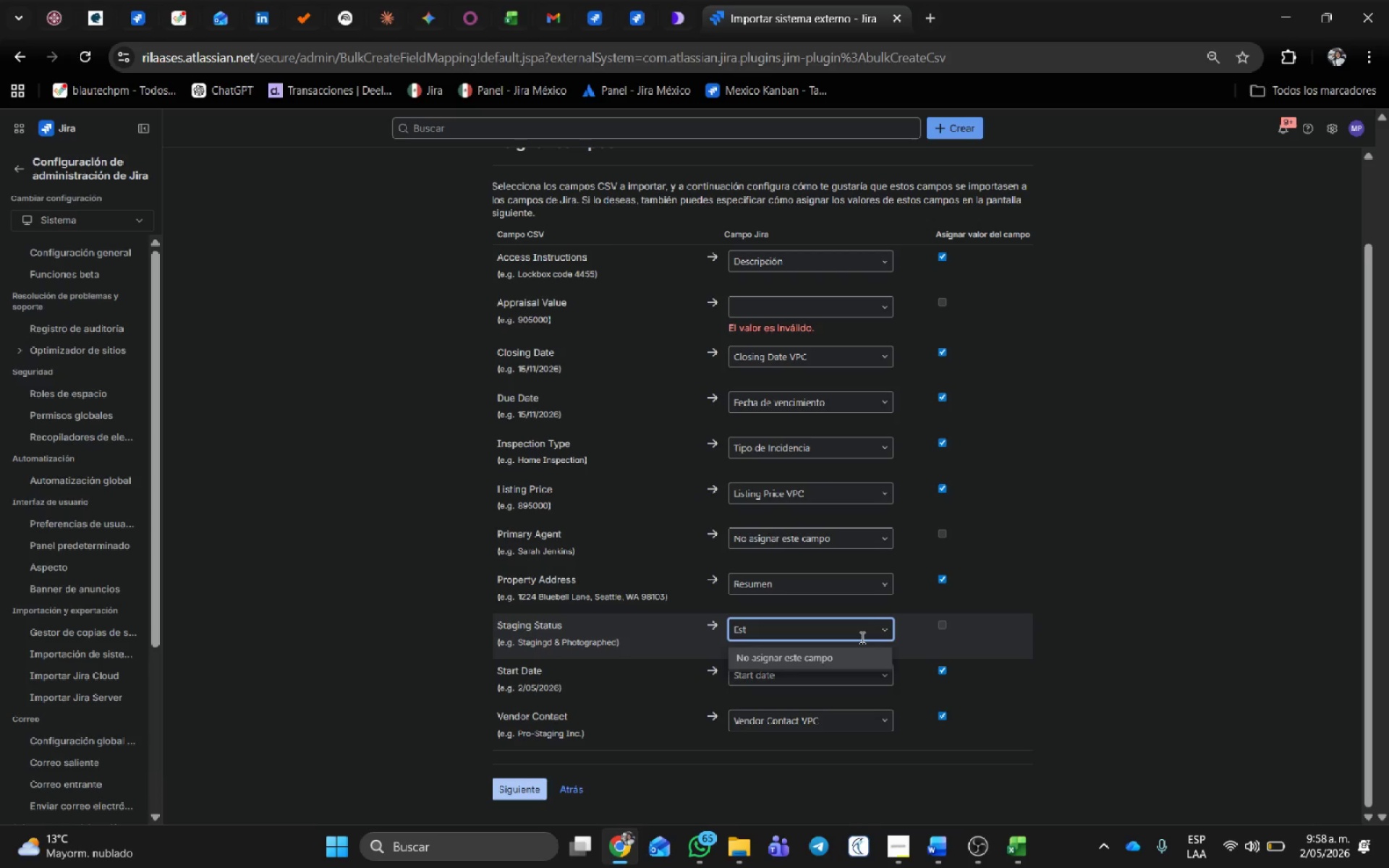 
hold_key(key=Backspace, duration=0.83)
 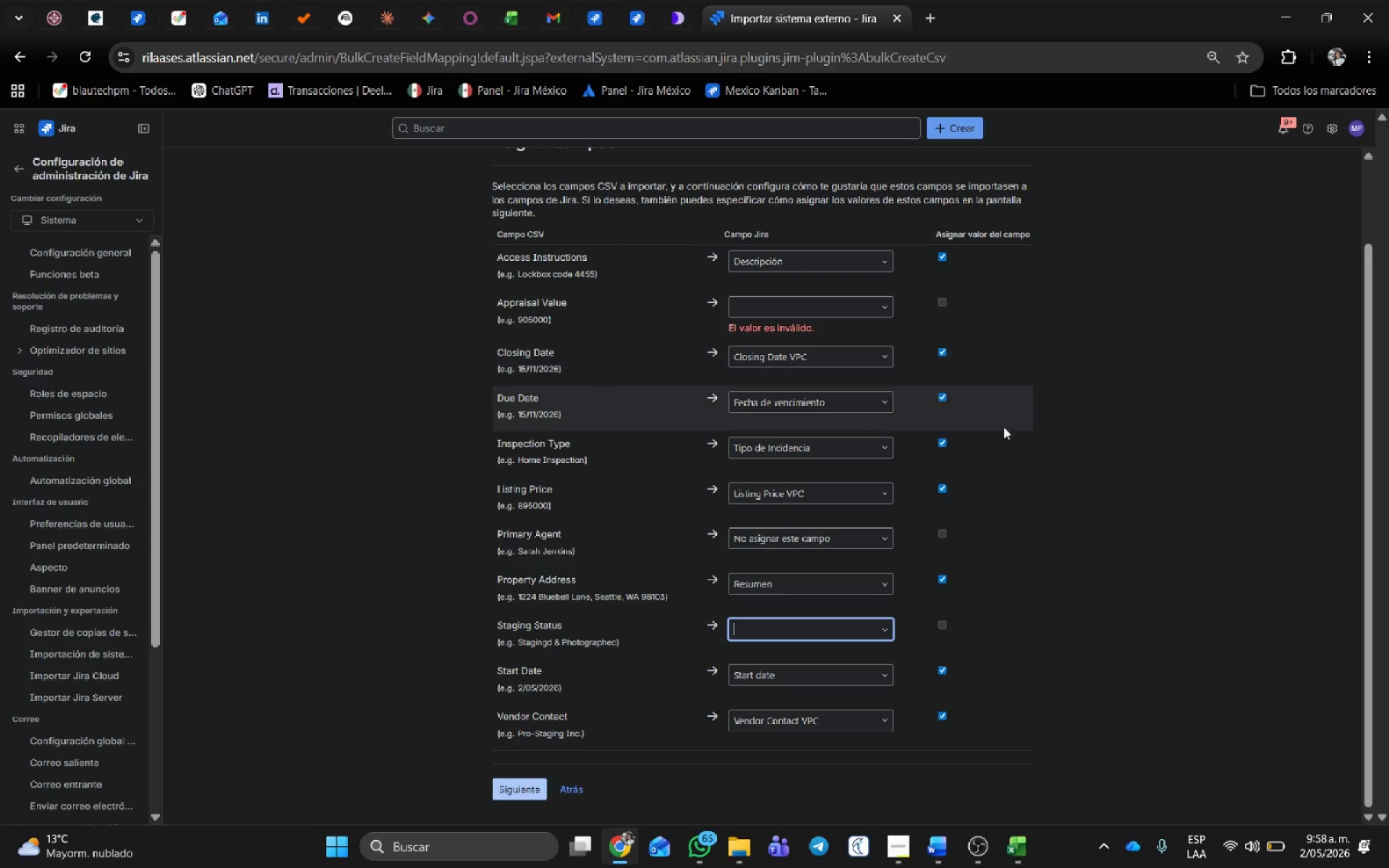 
left_click([1090, 441])
 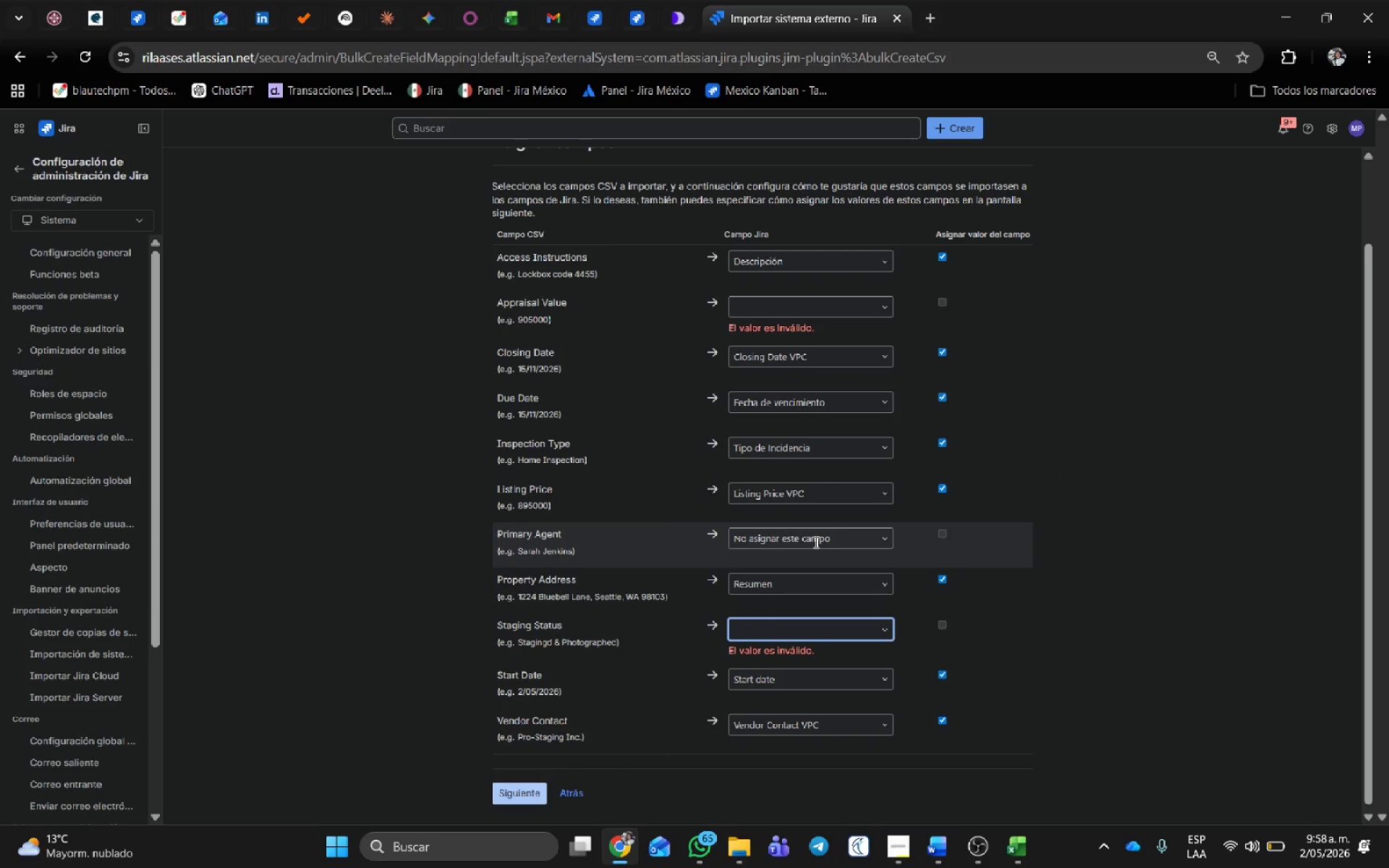 
left_click([826, 537])
 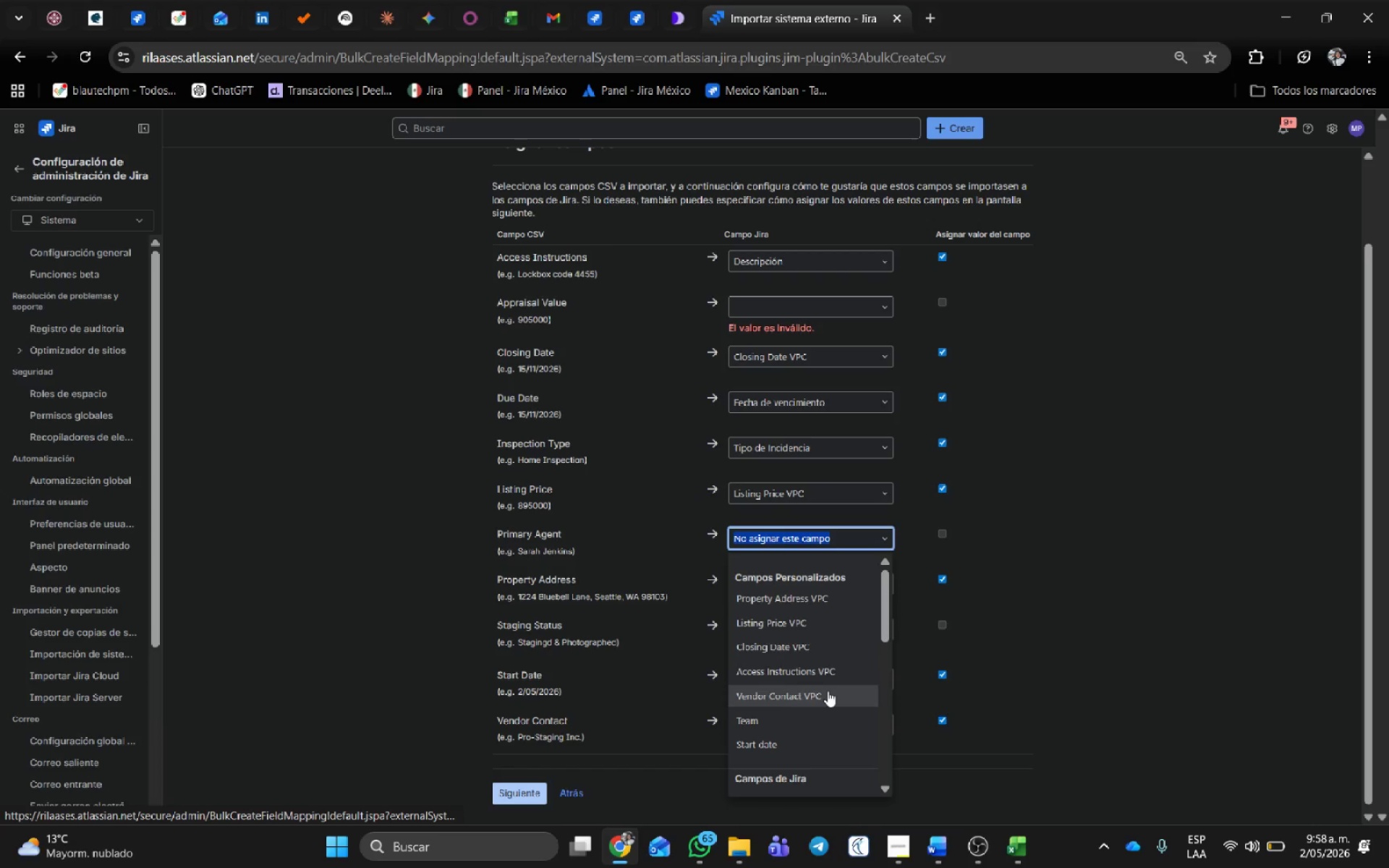 
wait(9.97)
 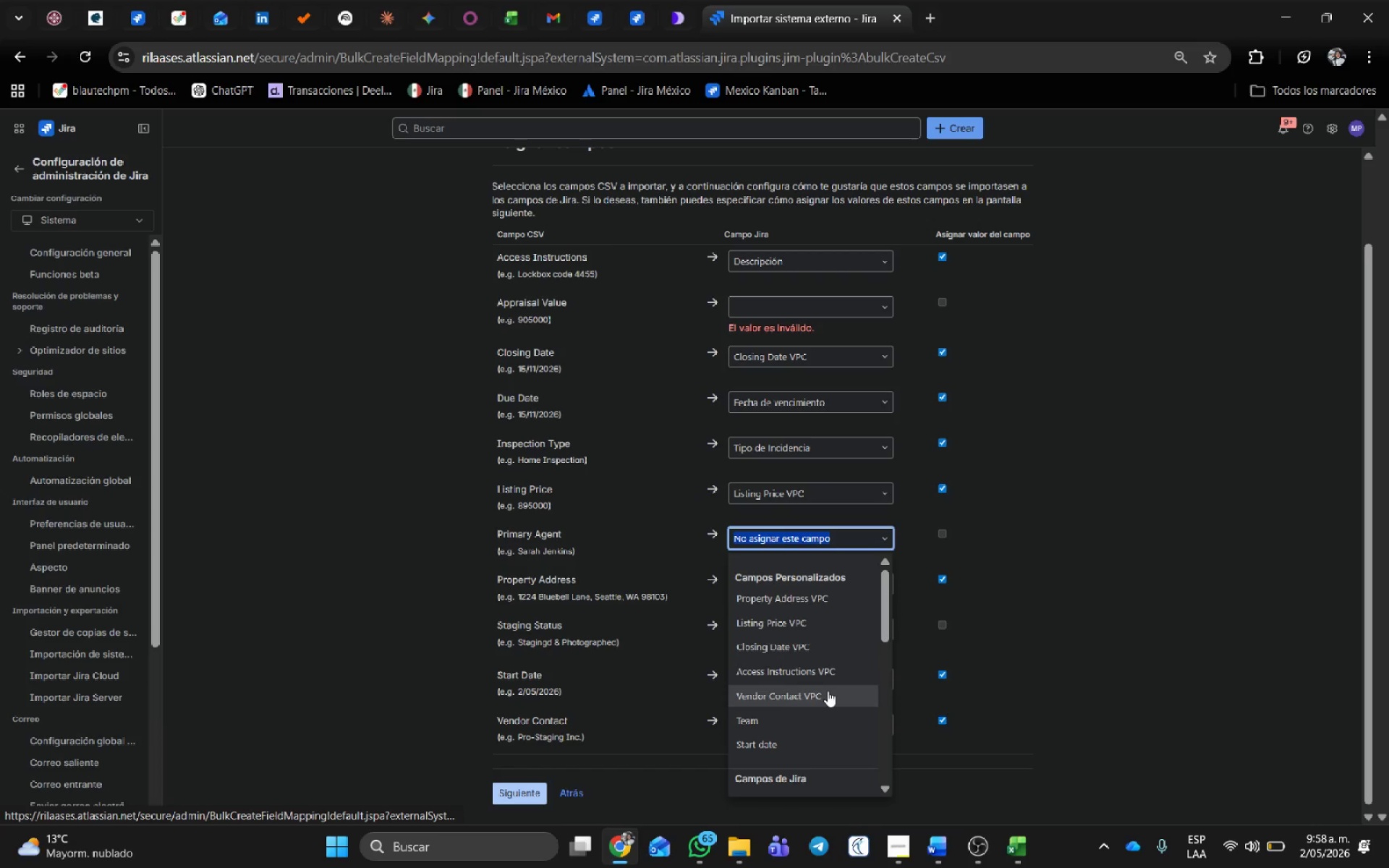 
scroll: coordinate [992, 356], scroll_direction: up, amount: 1.0
 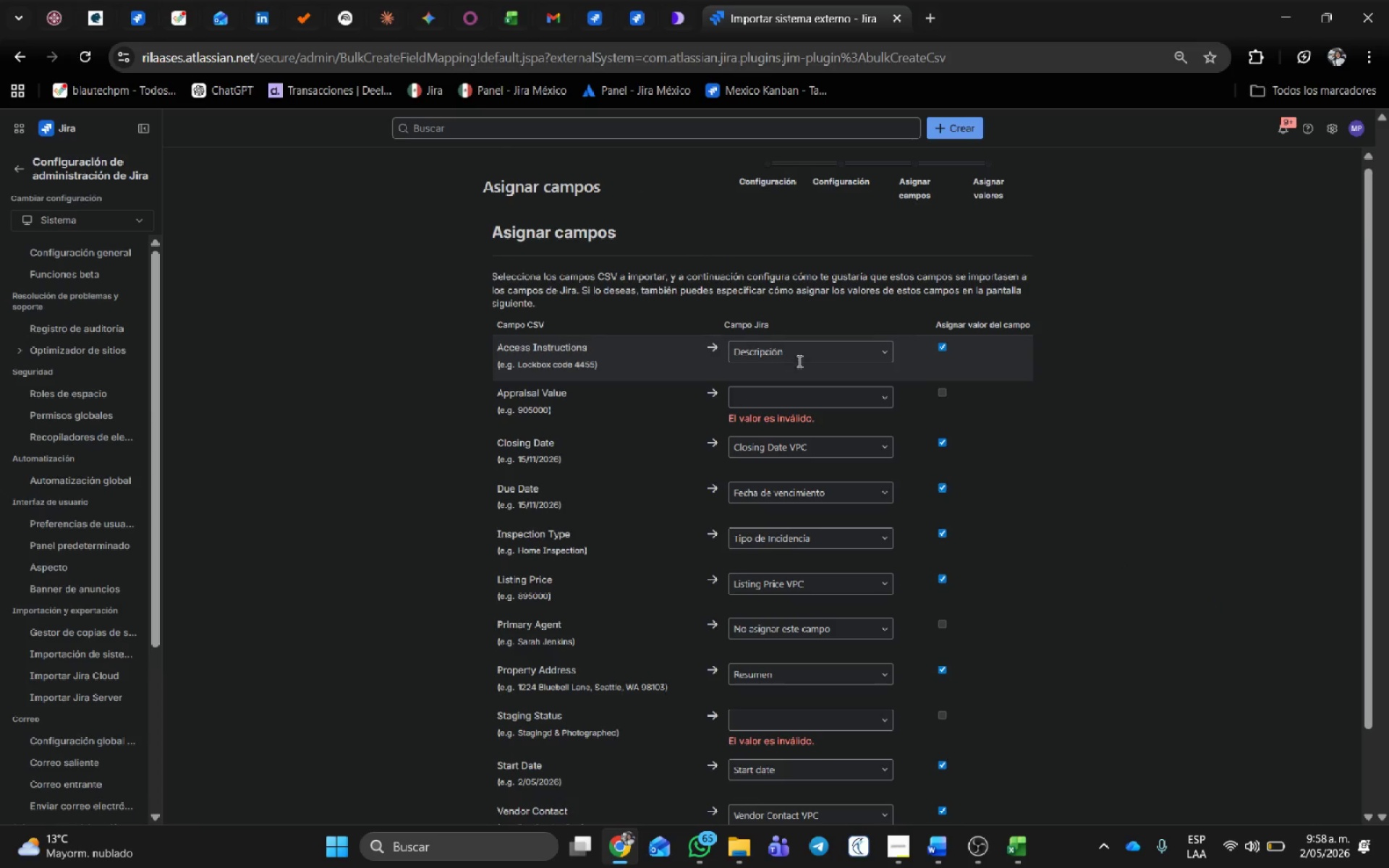 
left_click([800, 355])
 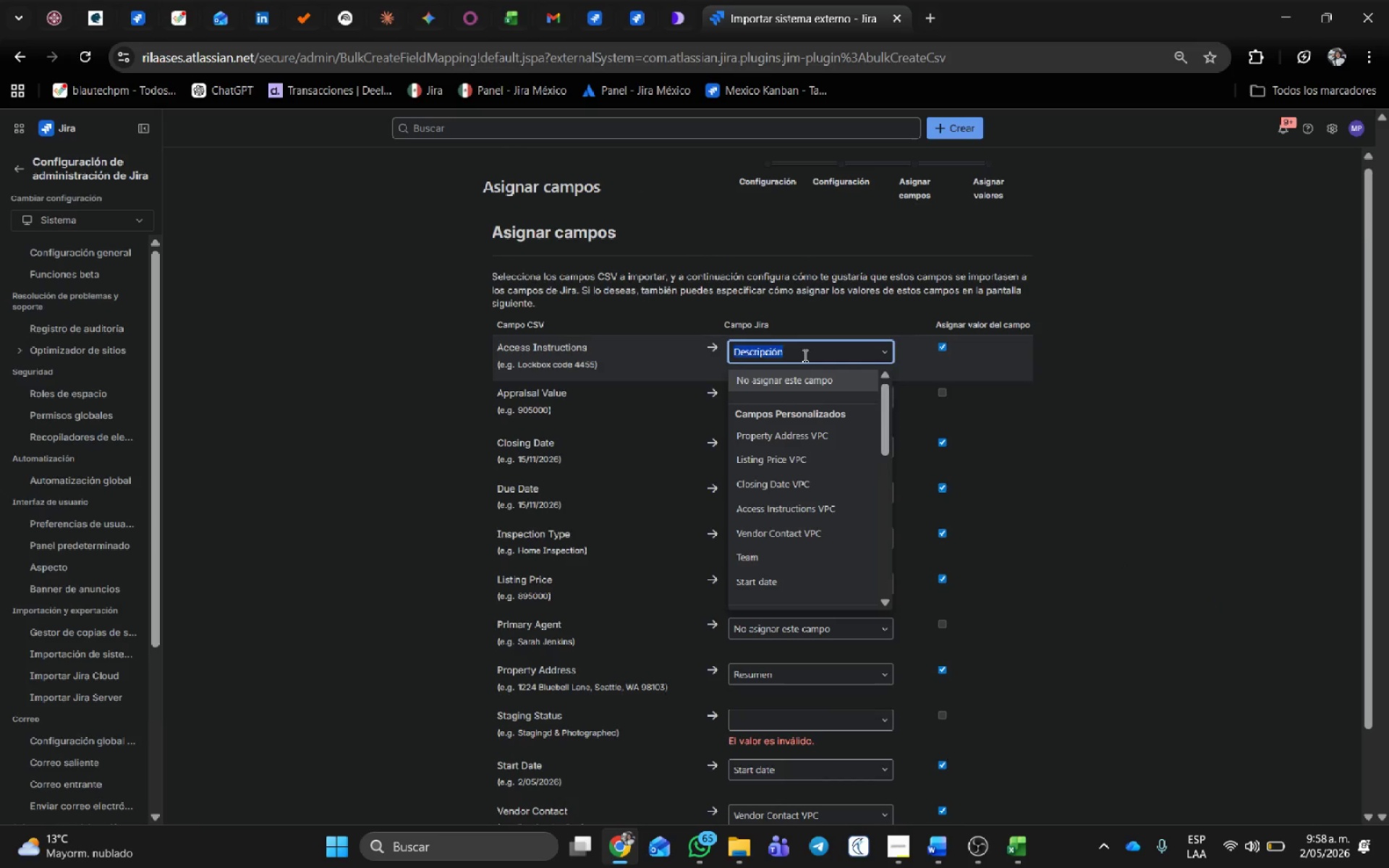 
type(acces)
 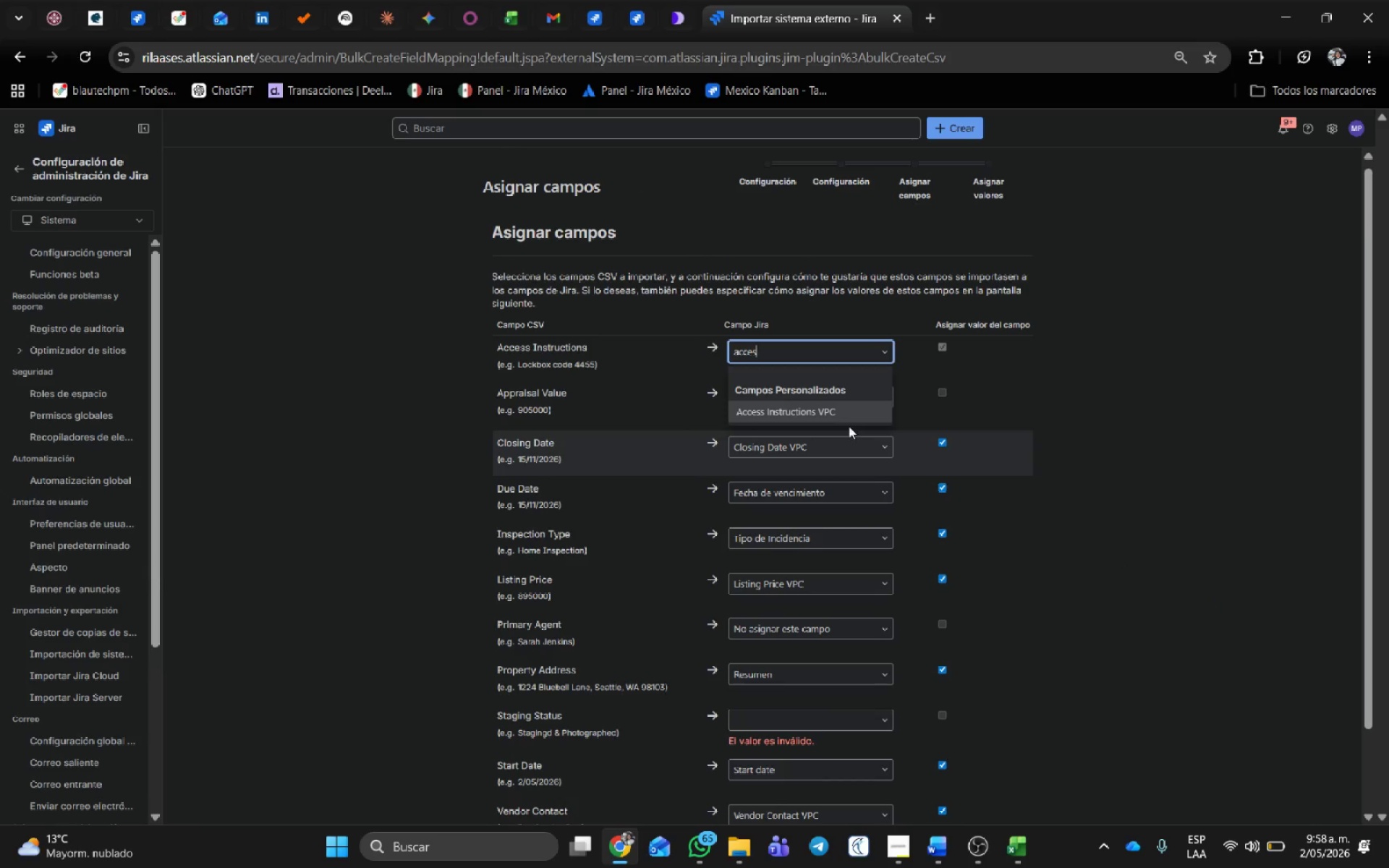 
left_click([839, 414])
 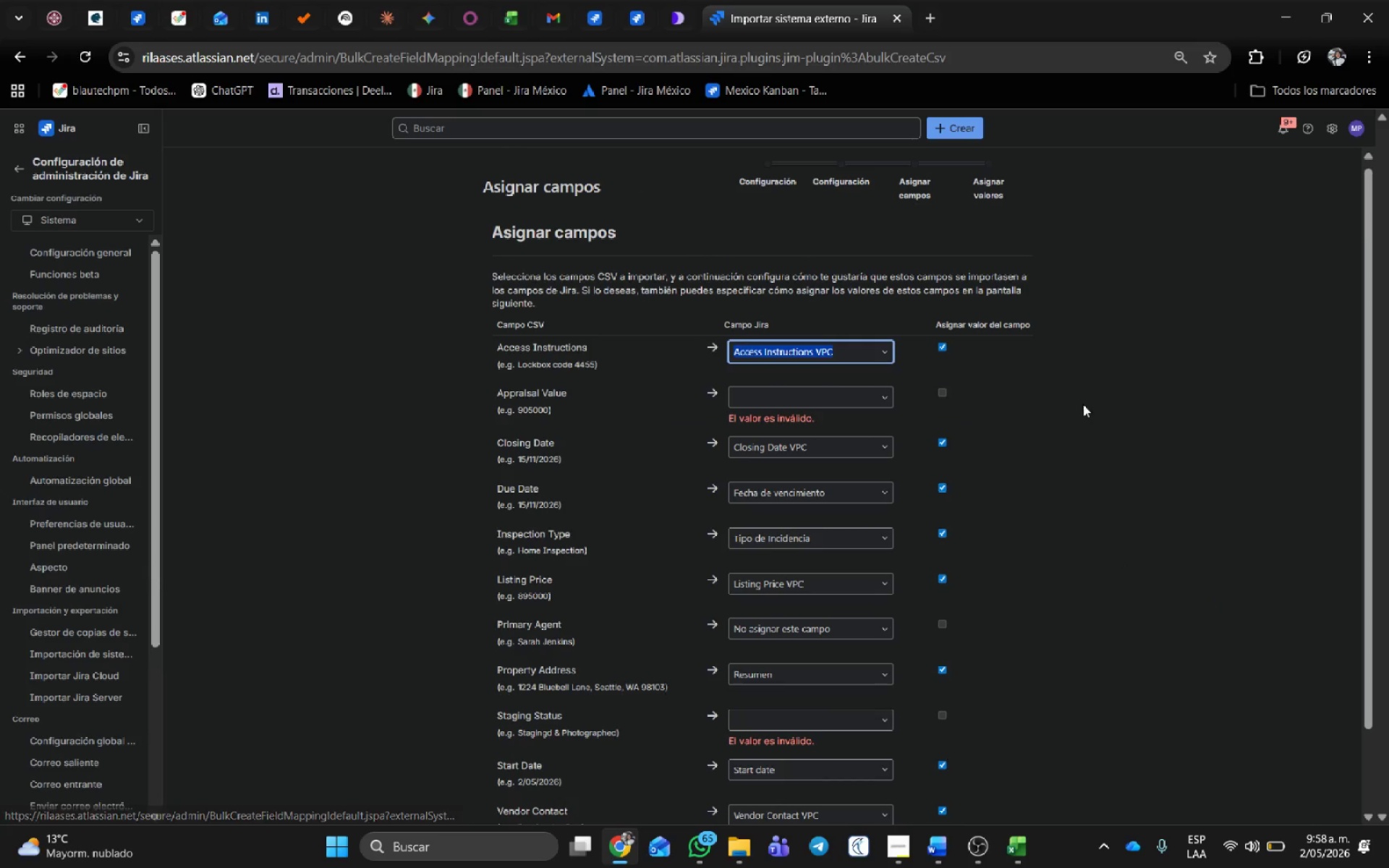 
left_click_drag(start_coordinate=[1108, 406], to_coordinate=[1117, 407])
 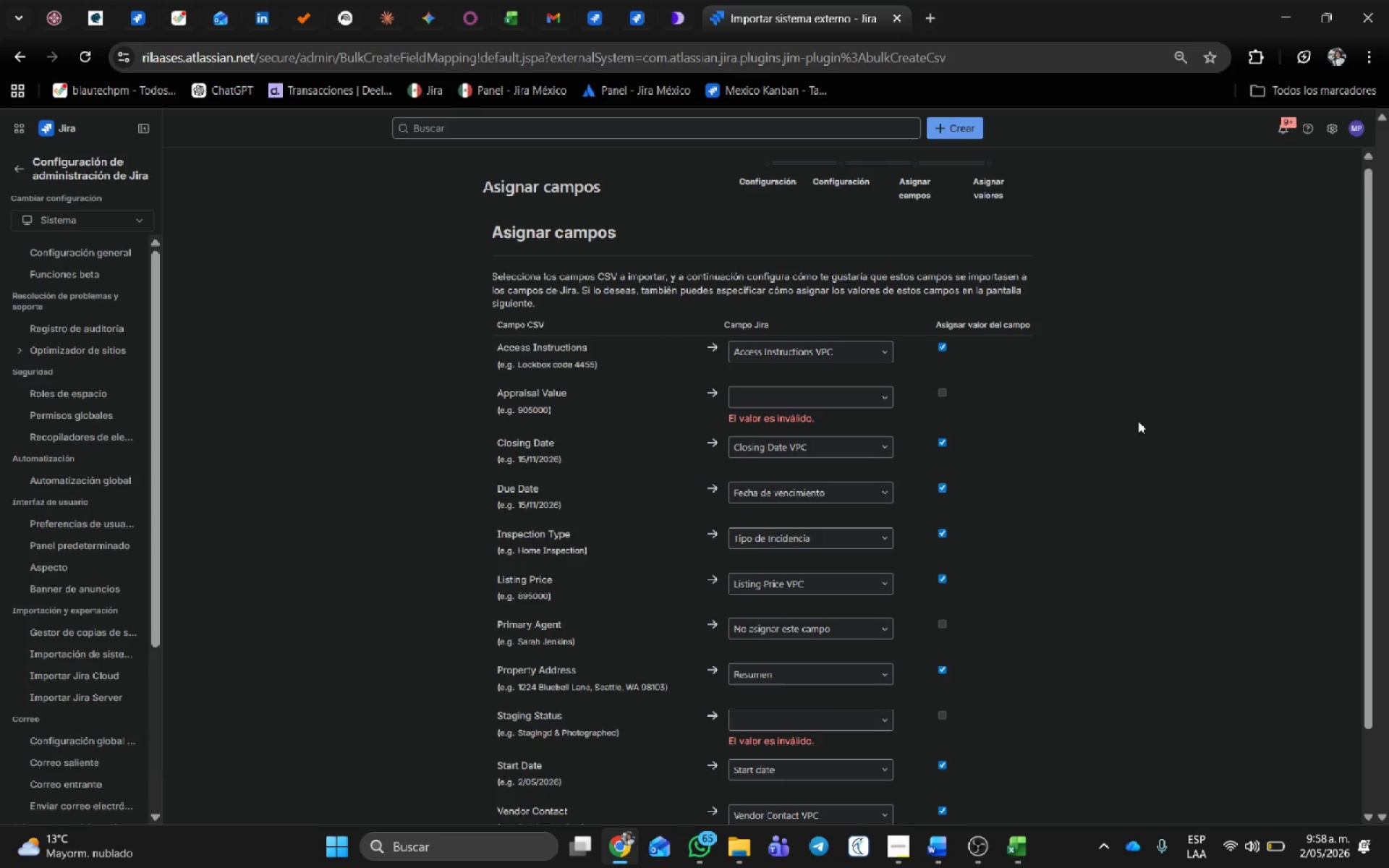 
scroll: coordinate [855, 478], scroll_direction: down, amount: 2.0
 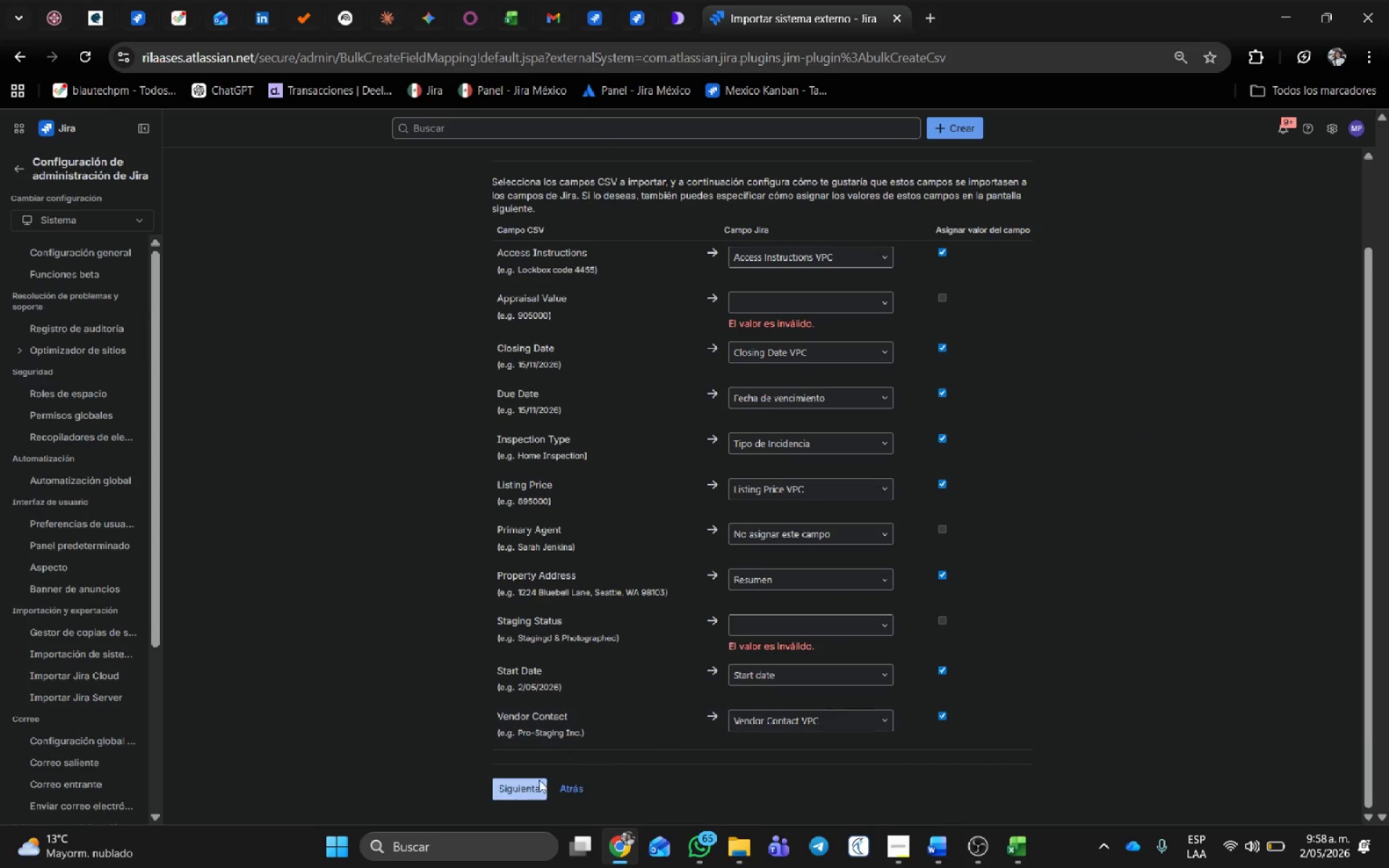 
left_click([517, 796])
 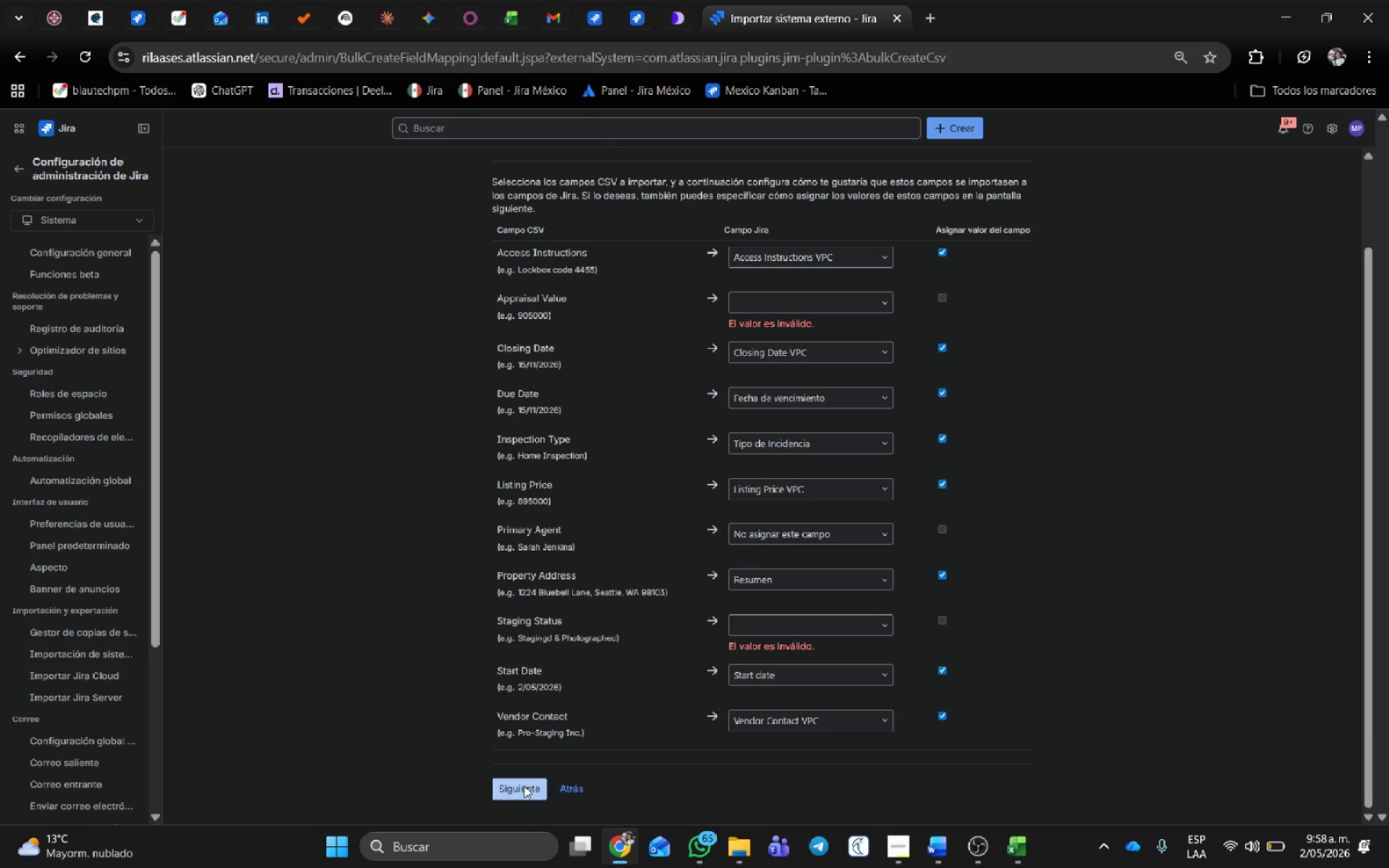 
left_click_drag(start_coordinate=[1121, 608], to_coordinate=[1125, 608])
 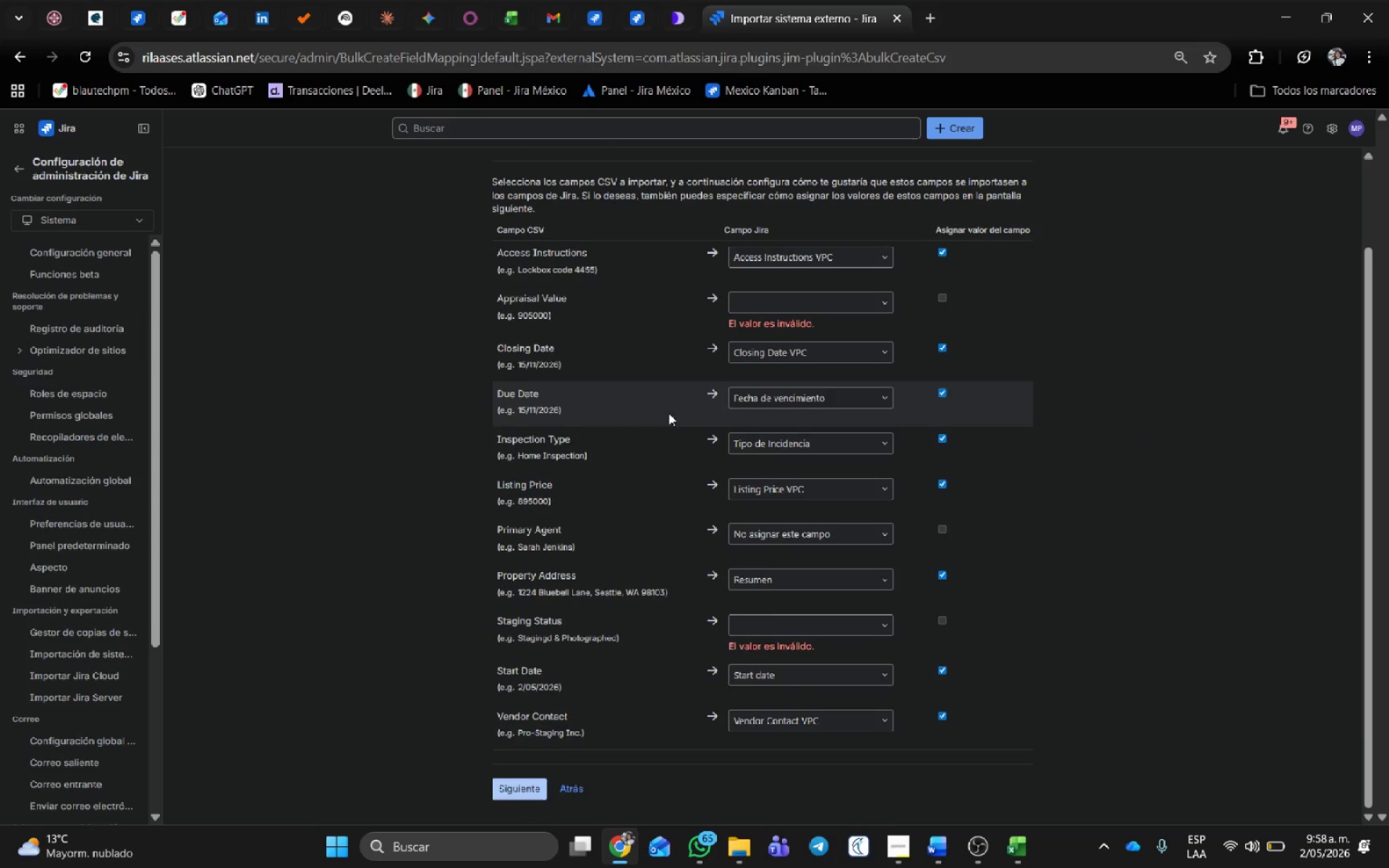 
scroll: coordinate [661, 495], scroll_direction: down, amount: 2.0
 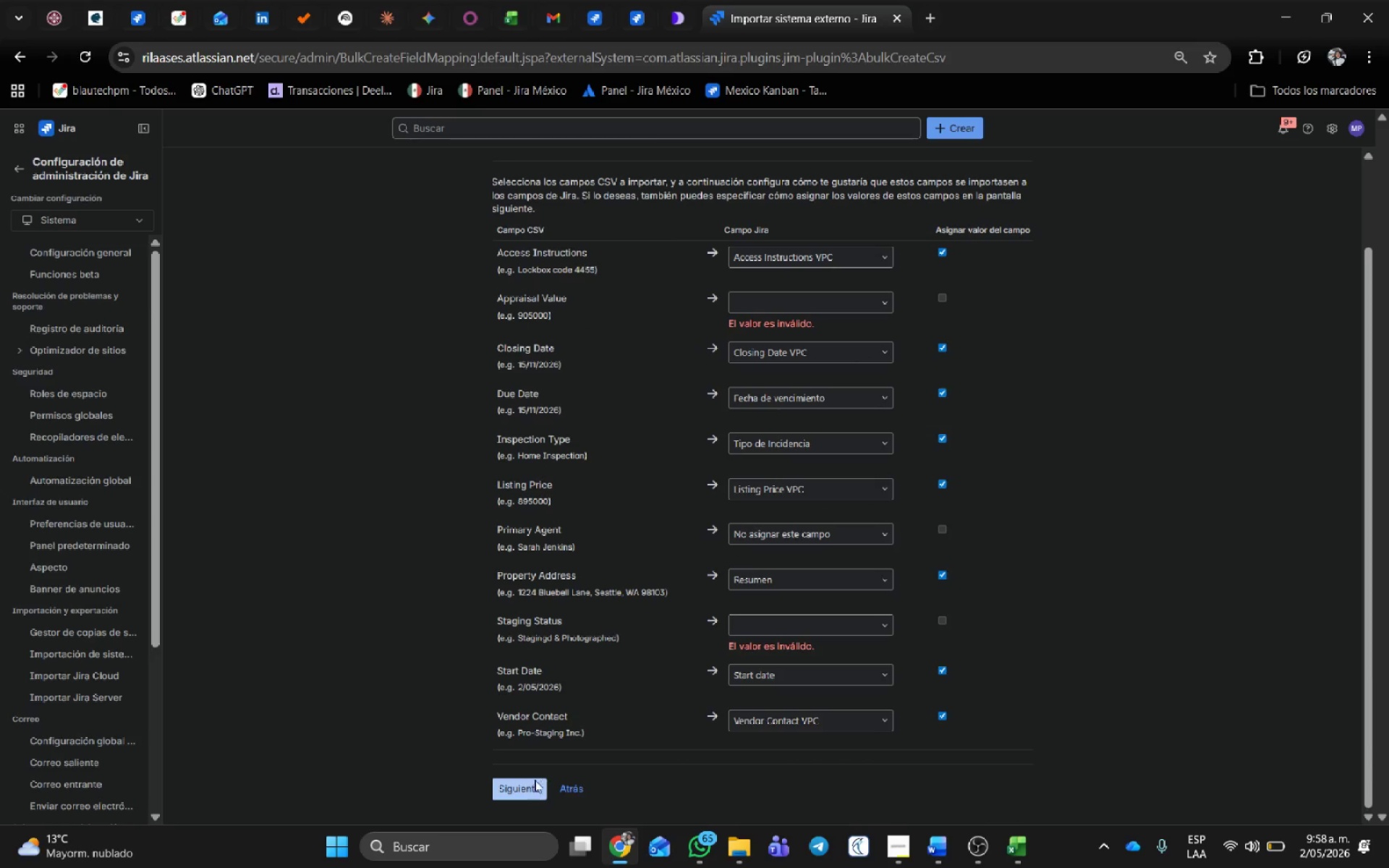 
left_click([530, 786])
 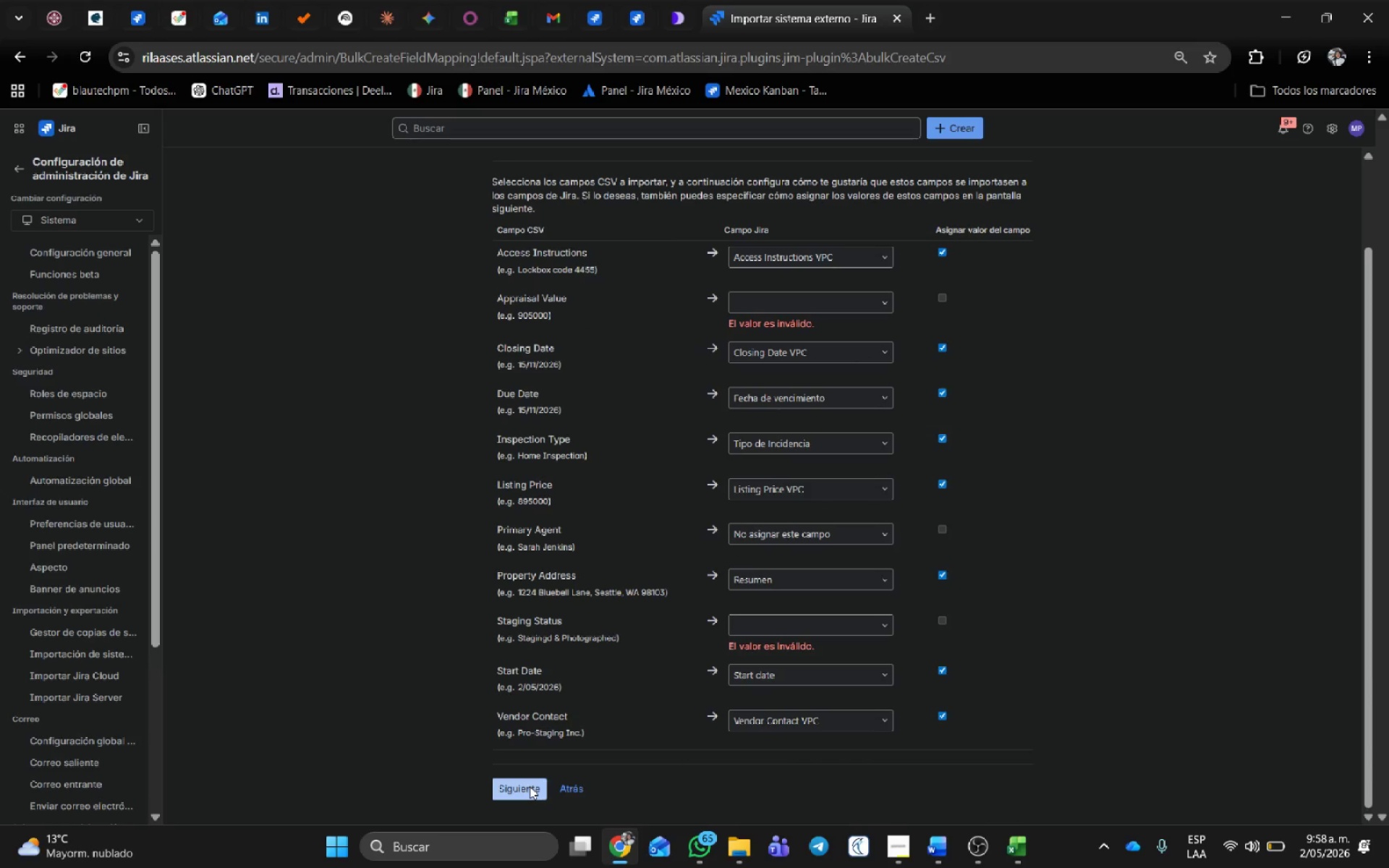 
double_click([530, 786])
 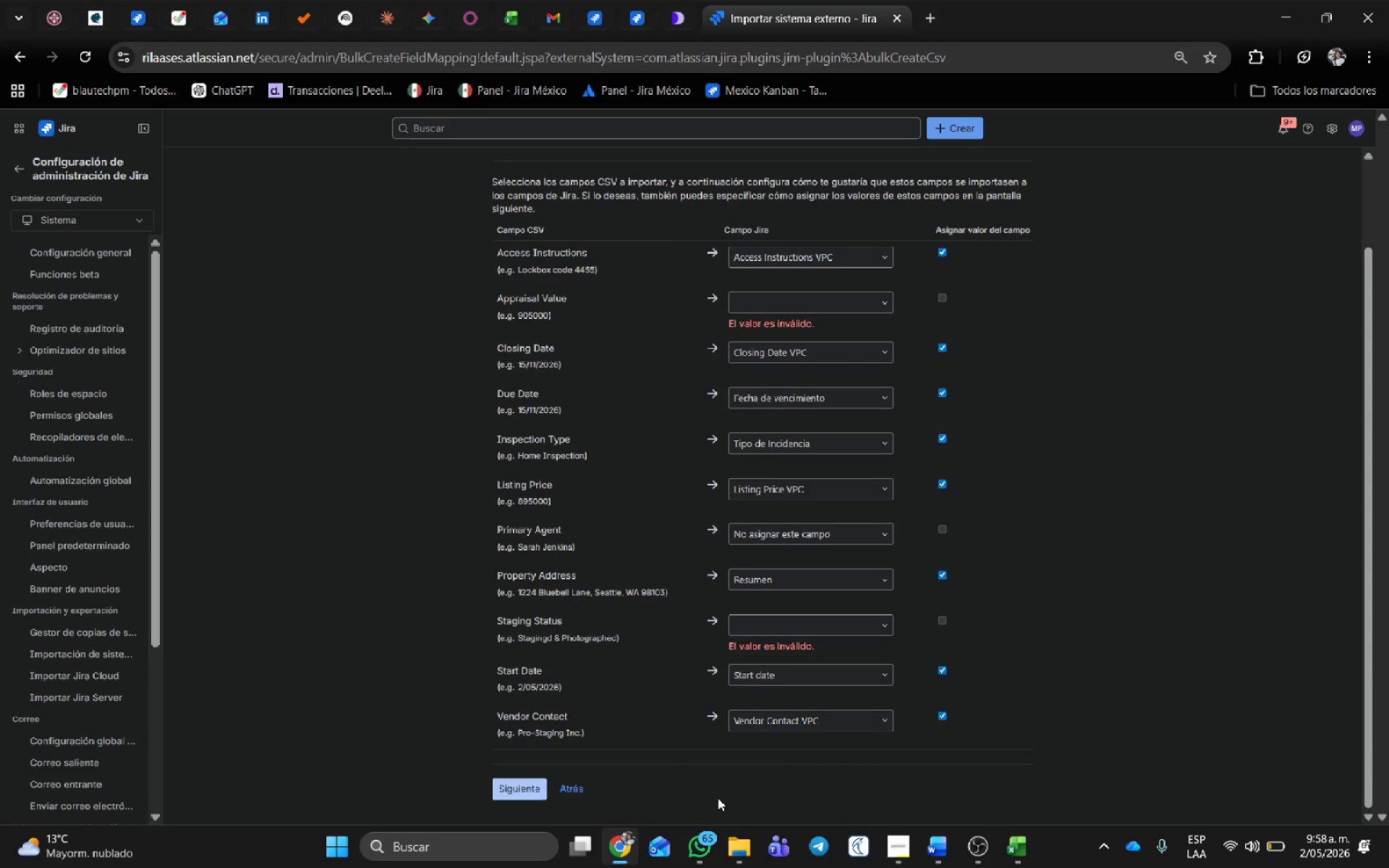 
left_click([718, 804])
 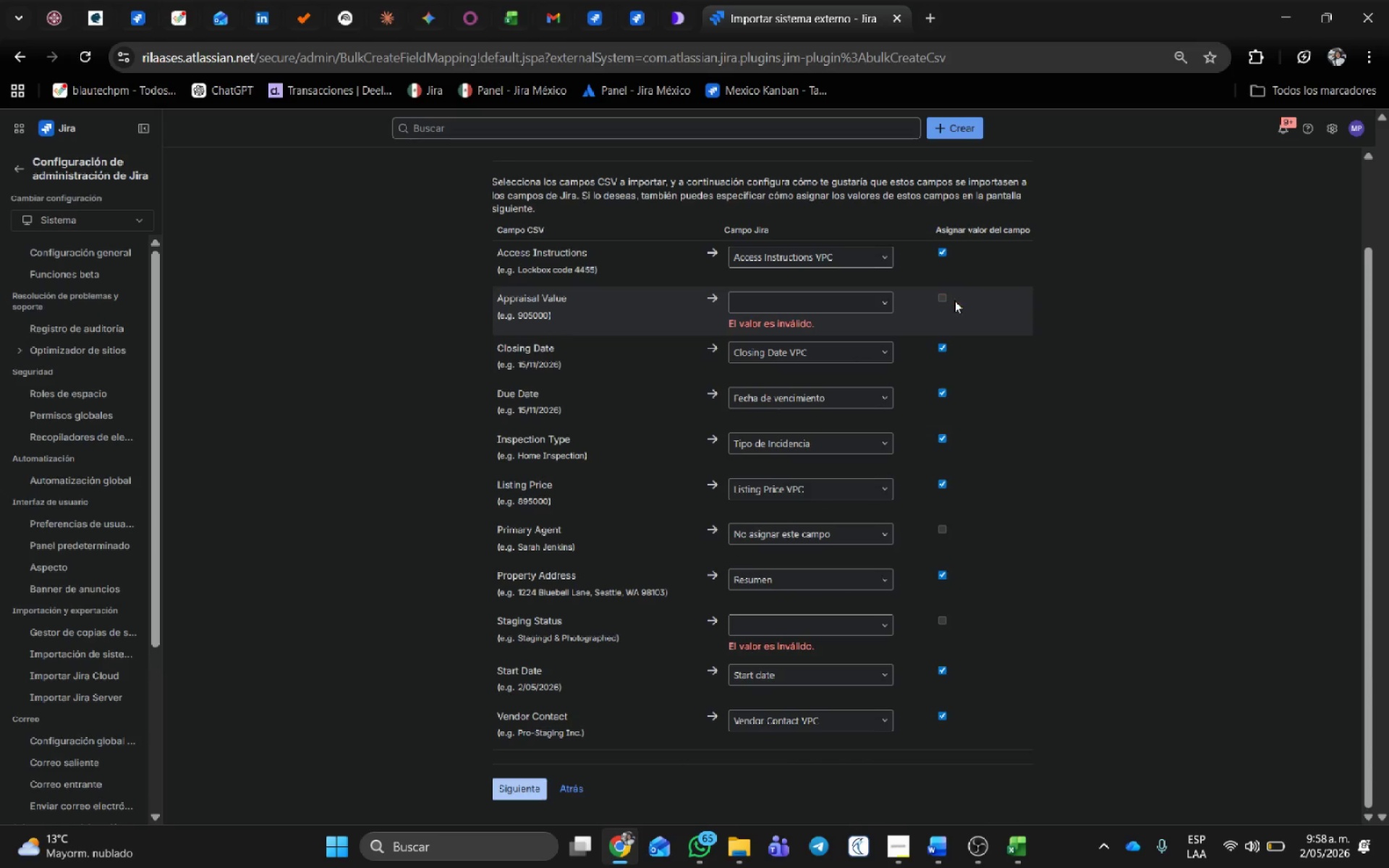 
left_click([943, 296])
 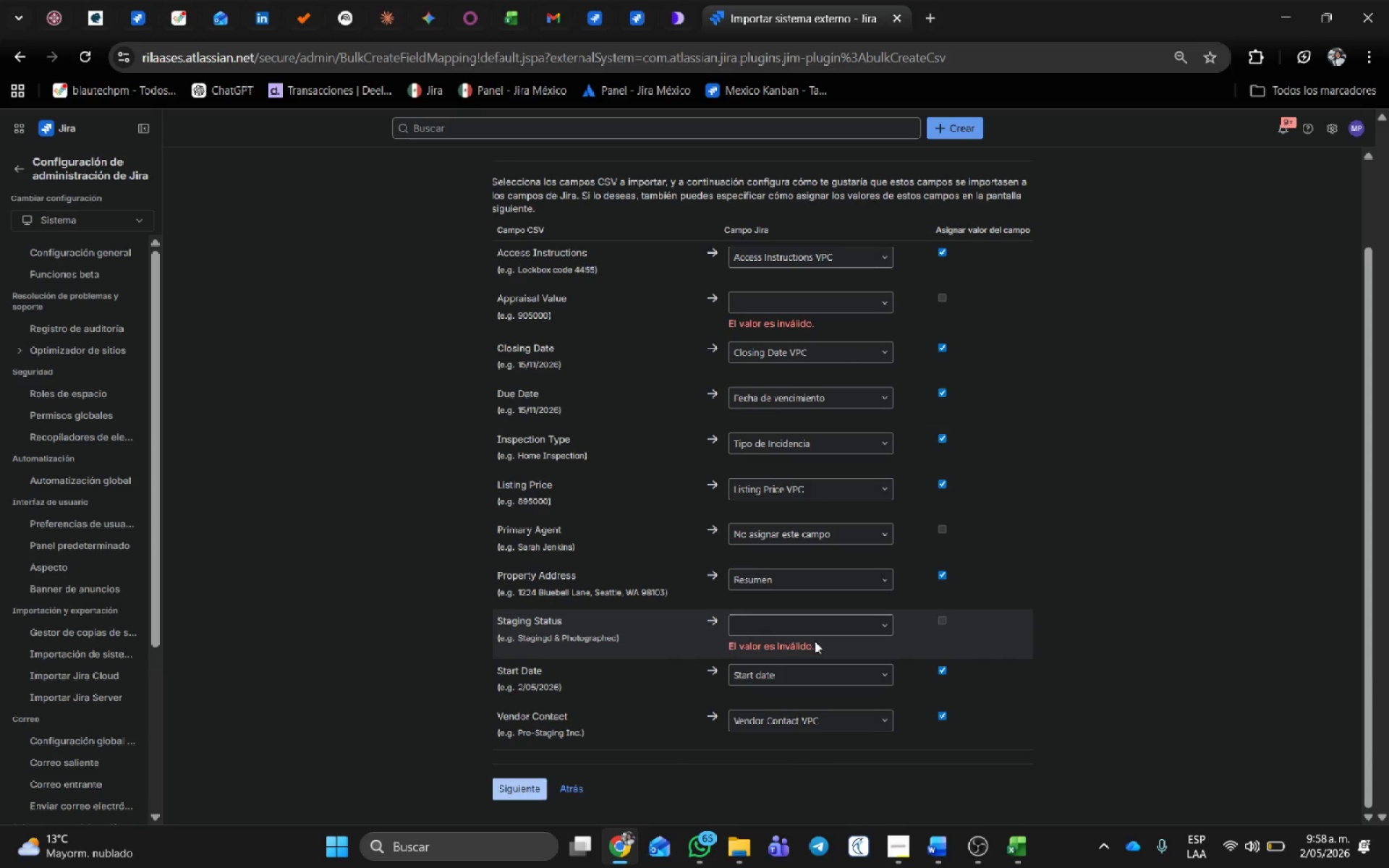 
left_click([891, 618])
 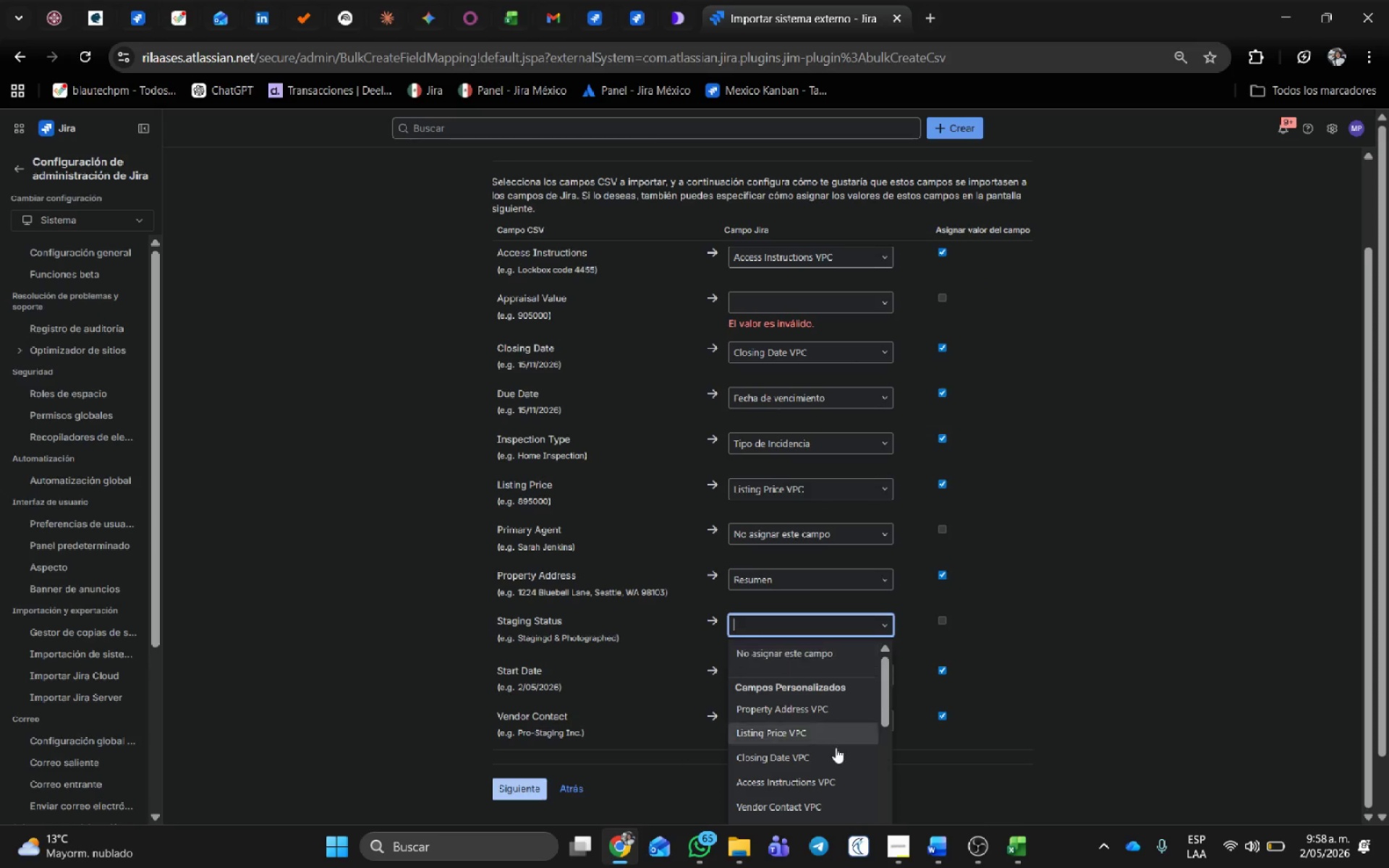 
scroll: coordinate [844, 752], scroll_direction: down, amount: 20.0
 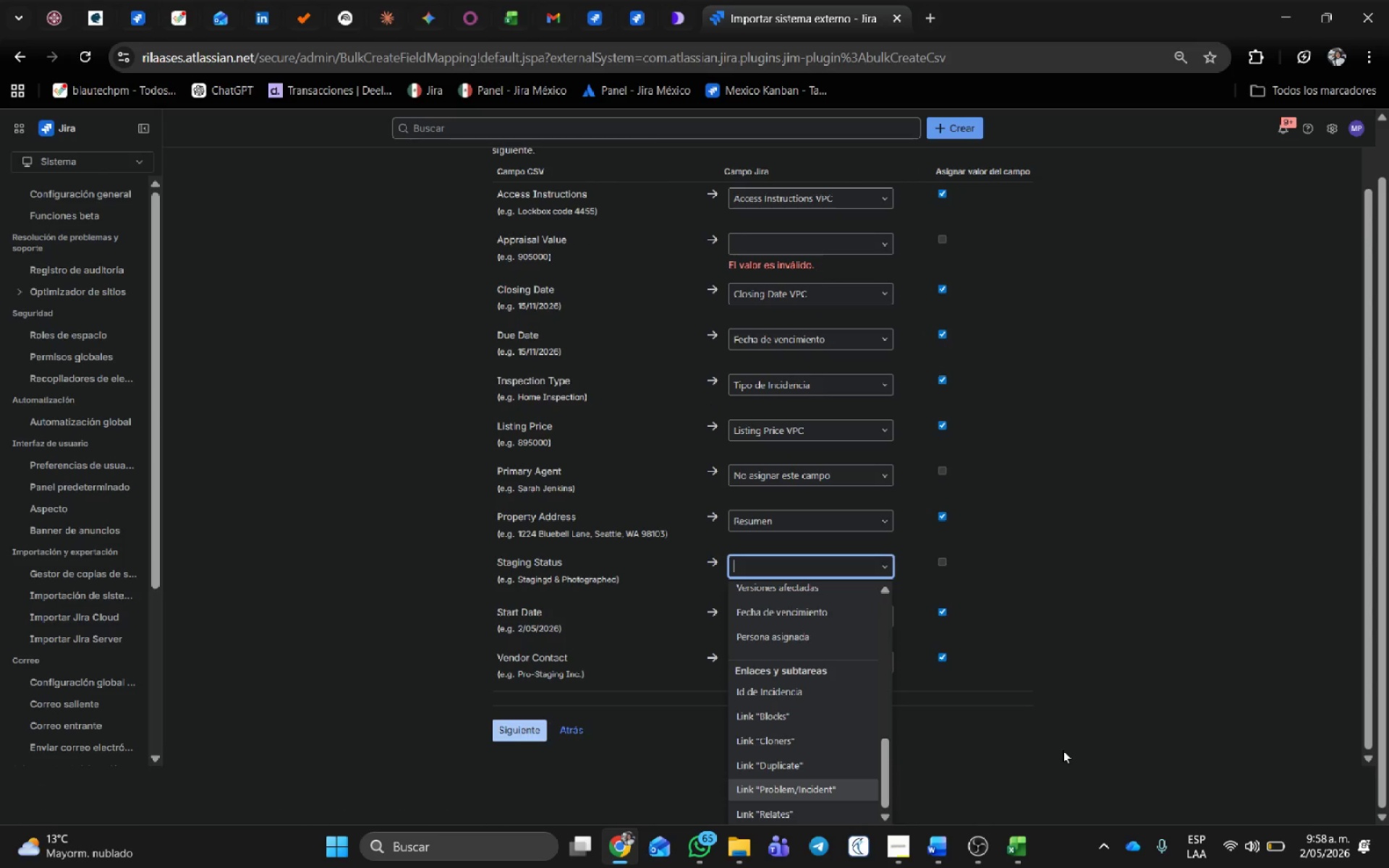 
left_click([1063, 750])
 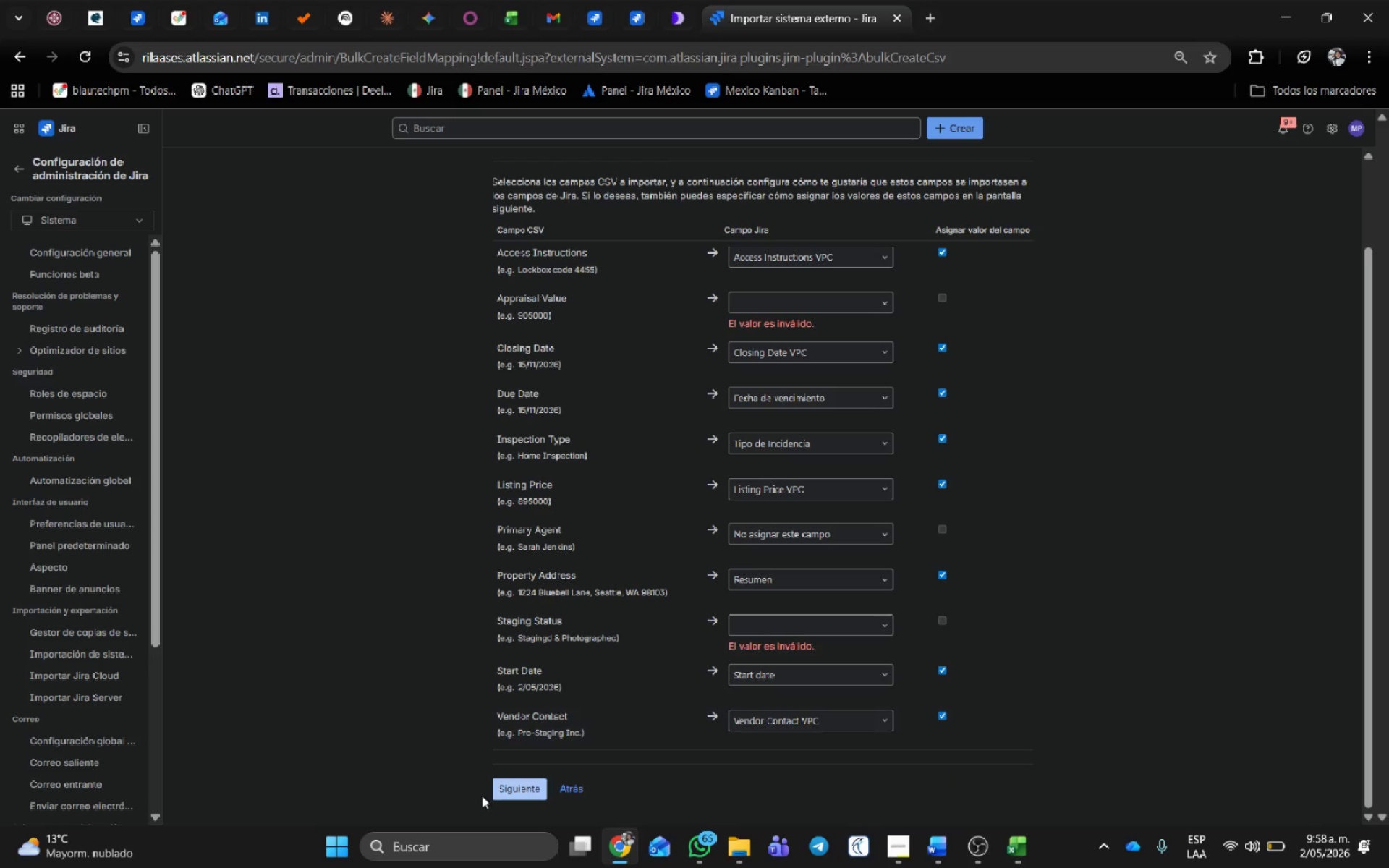 
left_click([514, 792])
 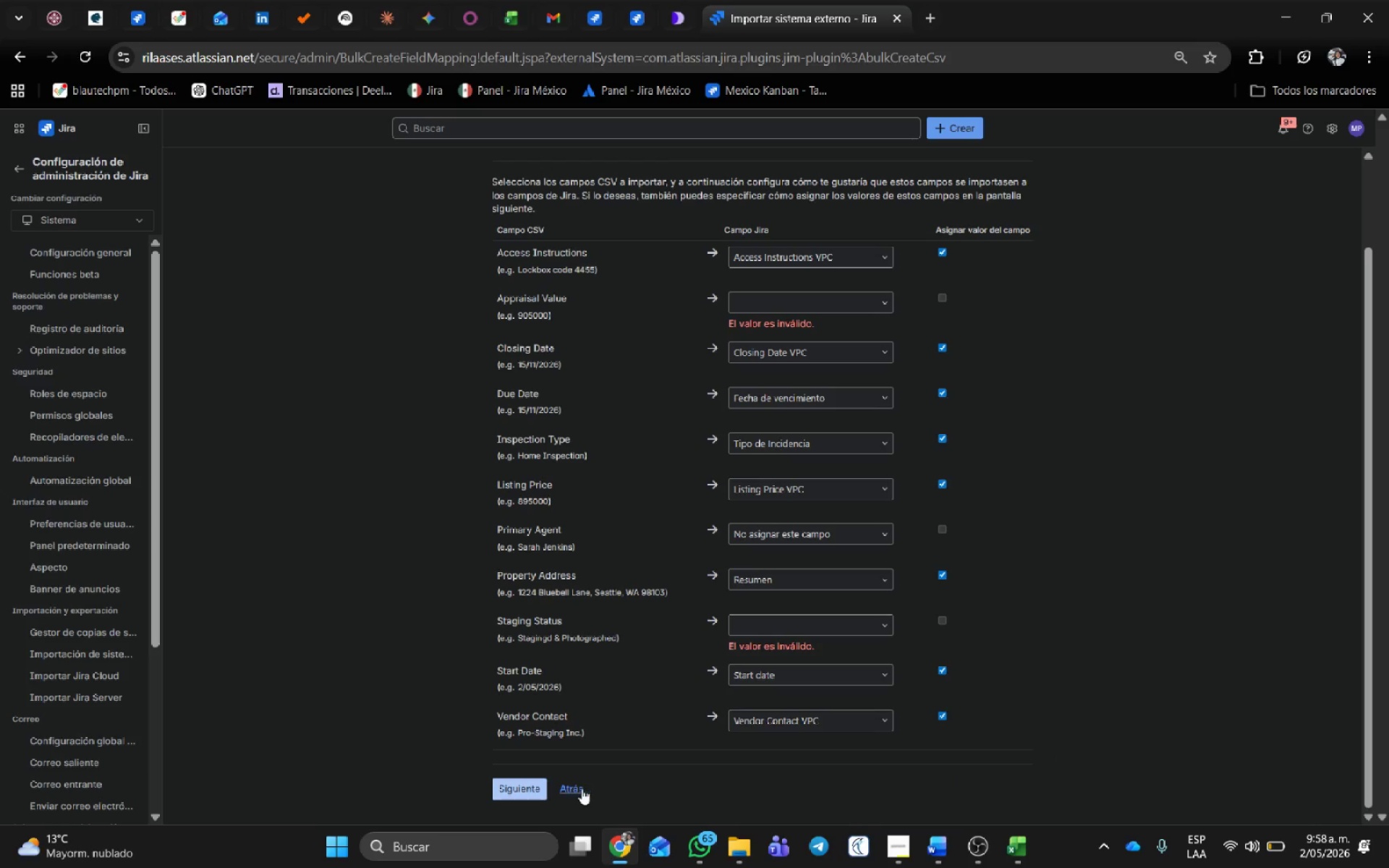 
left_click([582, 788])
 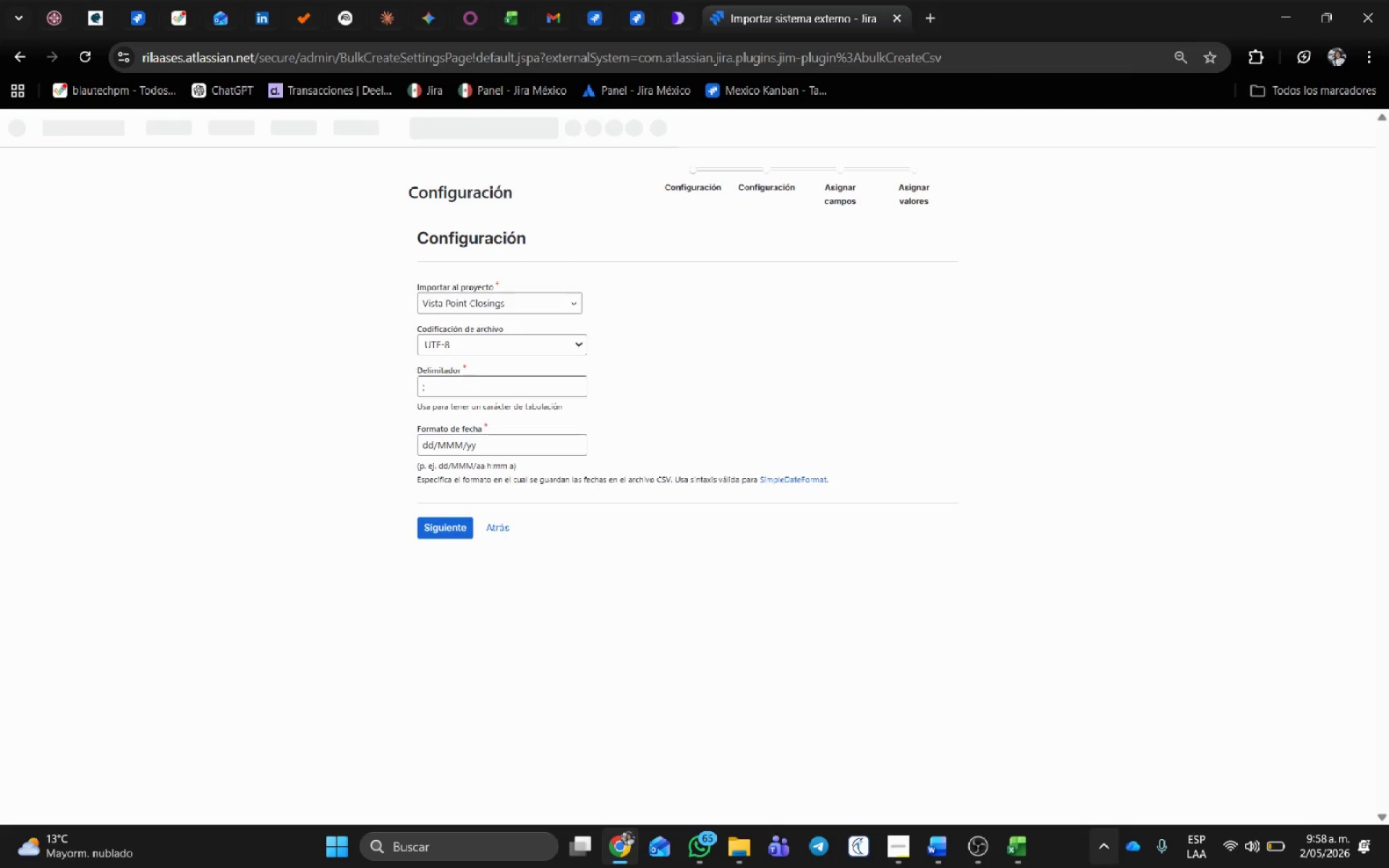 
left_click([1042, 844])
 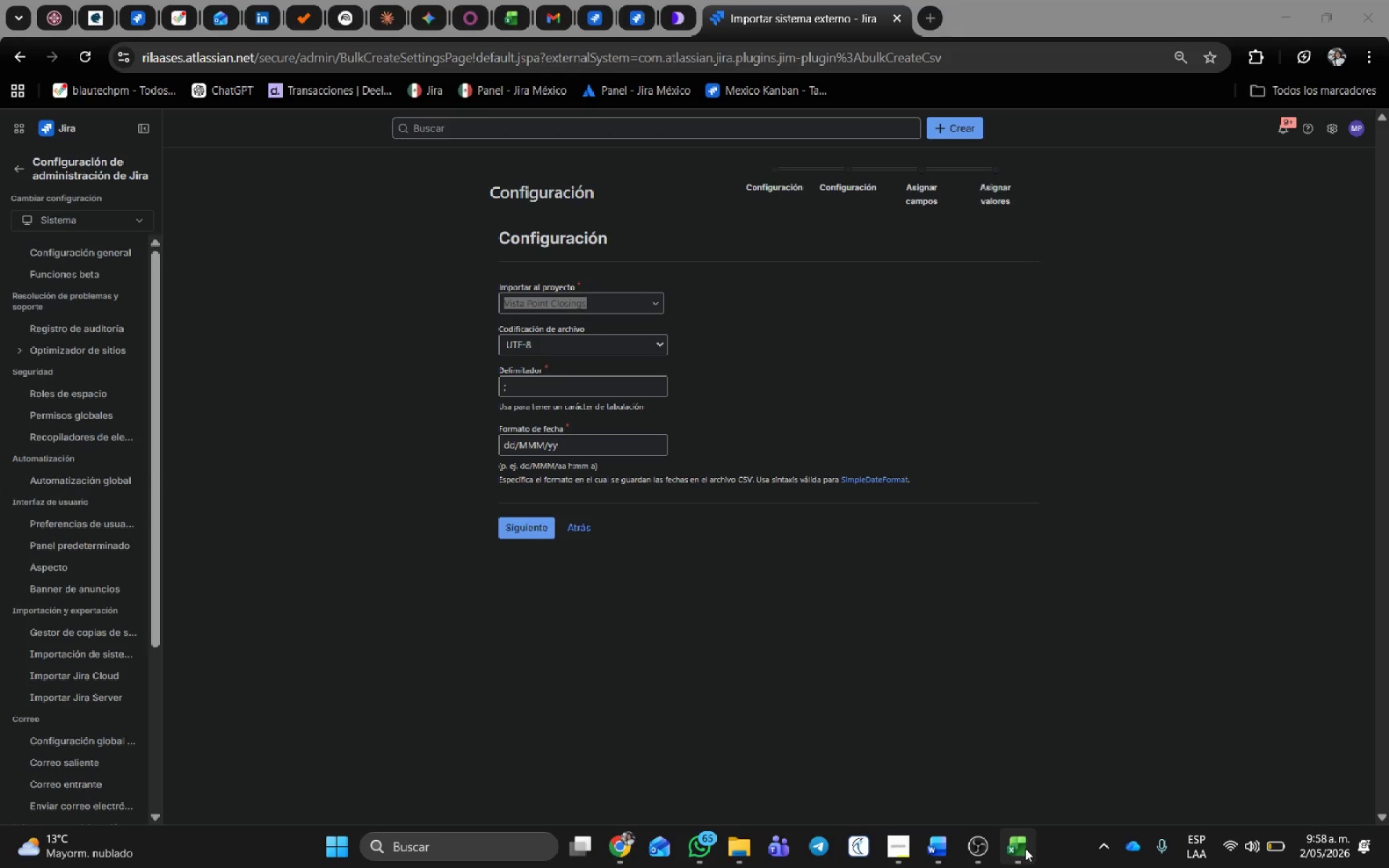 
left_click([1024, 848])
 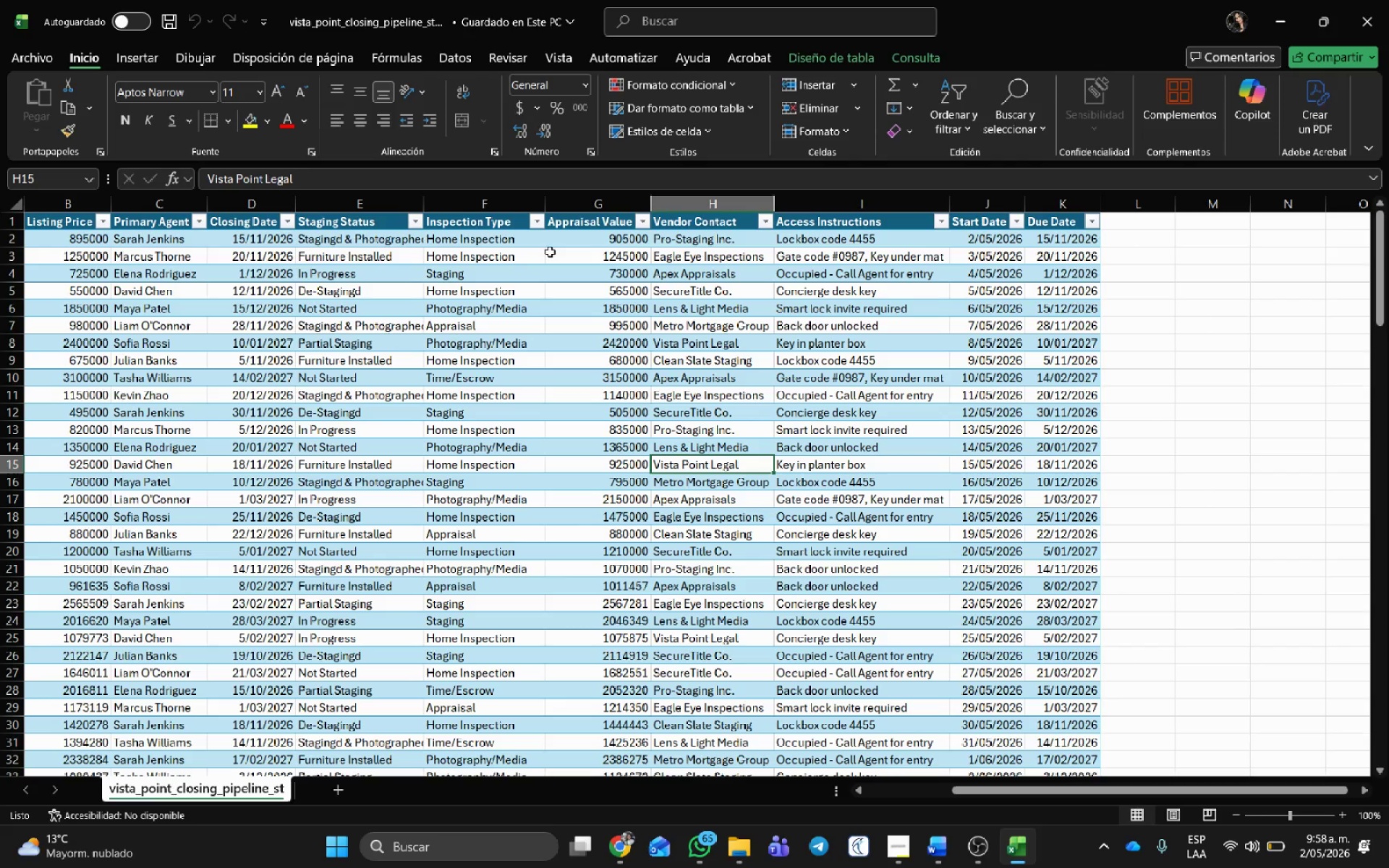 
scroll: coordinate [550, 252], scroll_direction: up, amount: 3.0
 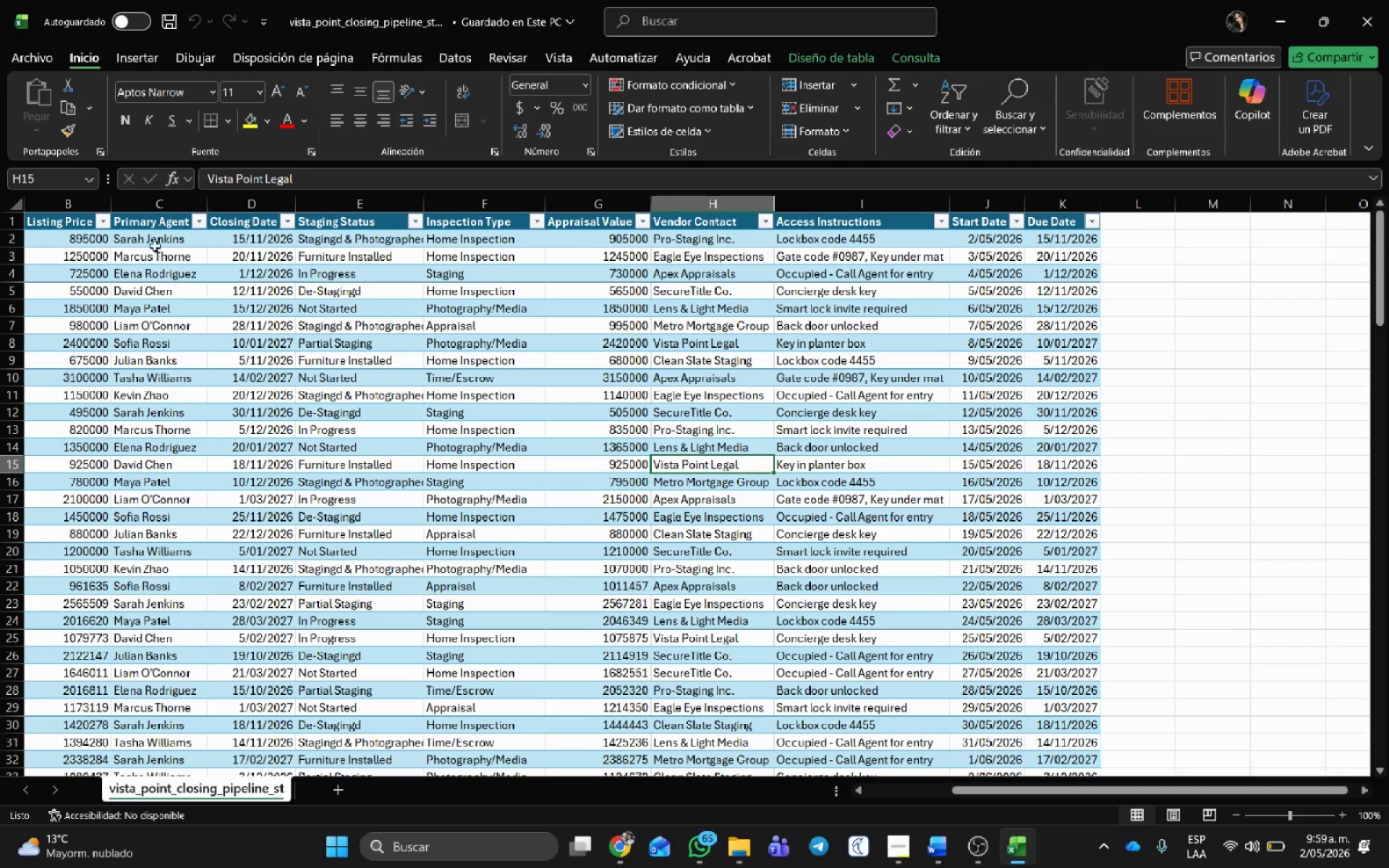 
left_click([145, 244])
 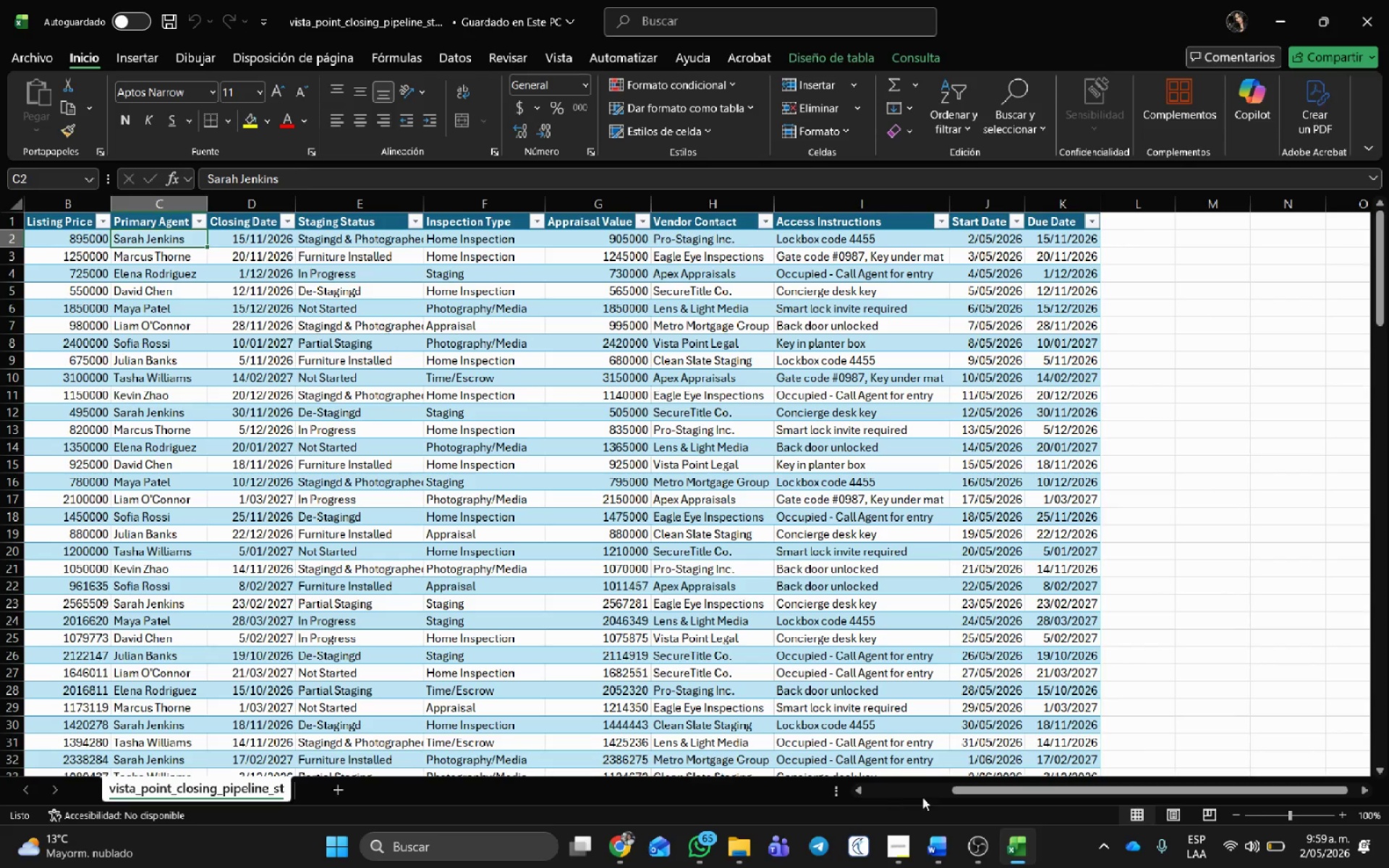 
left_click_drag(start_coordinate=[967, 790], to_coordinate=[725, 804])
 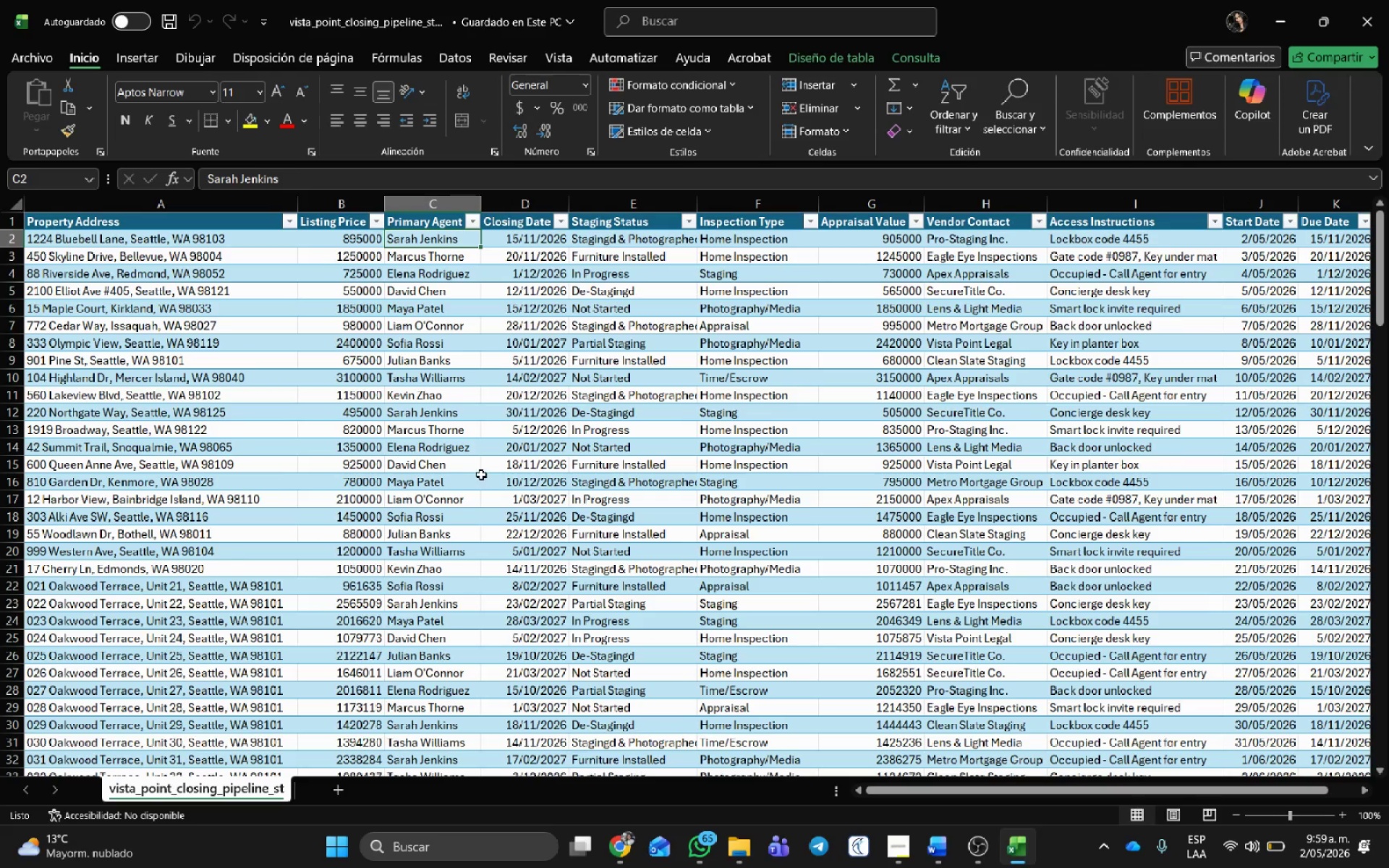 
scroll: coordinate [481, 475], scroll_direction: up, amount: 2.0
 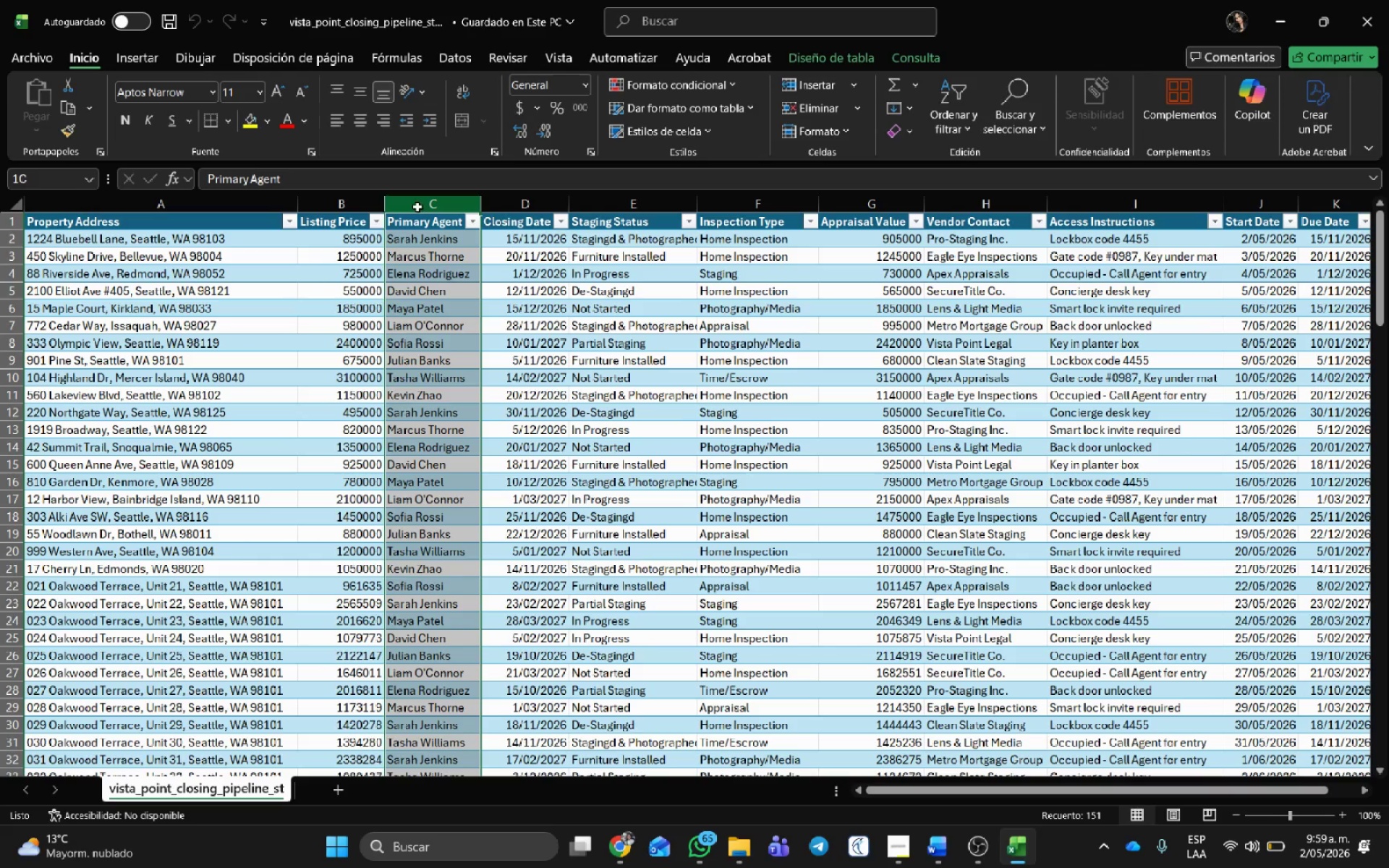 
double_click([423, 242])
 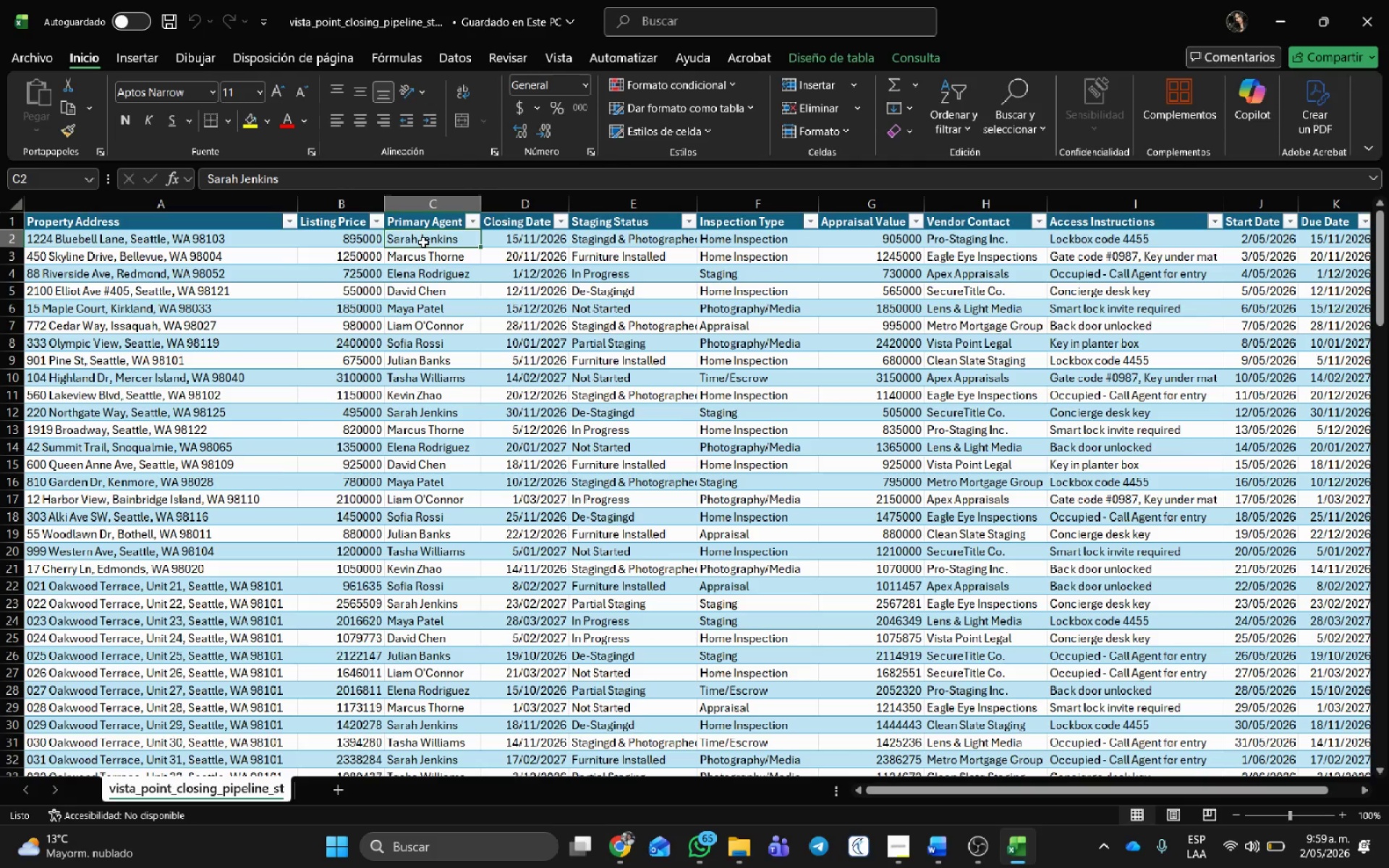 
type(rilaass)
 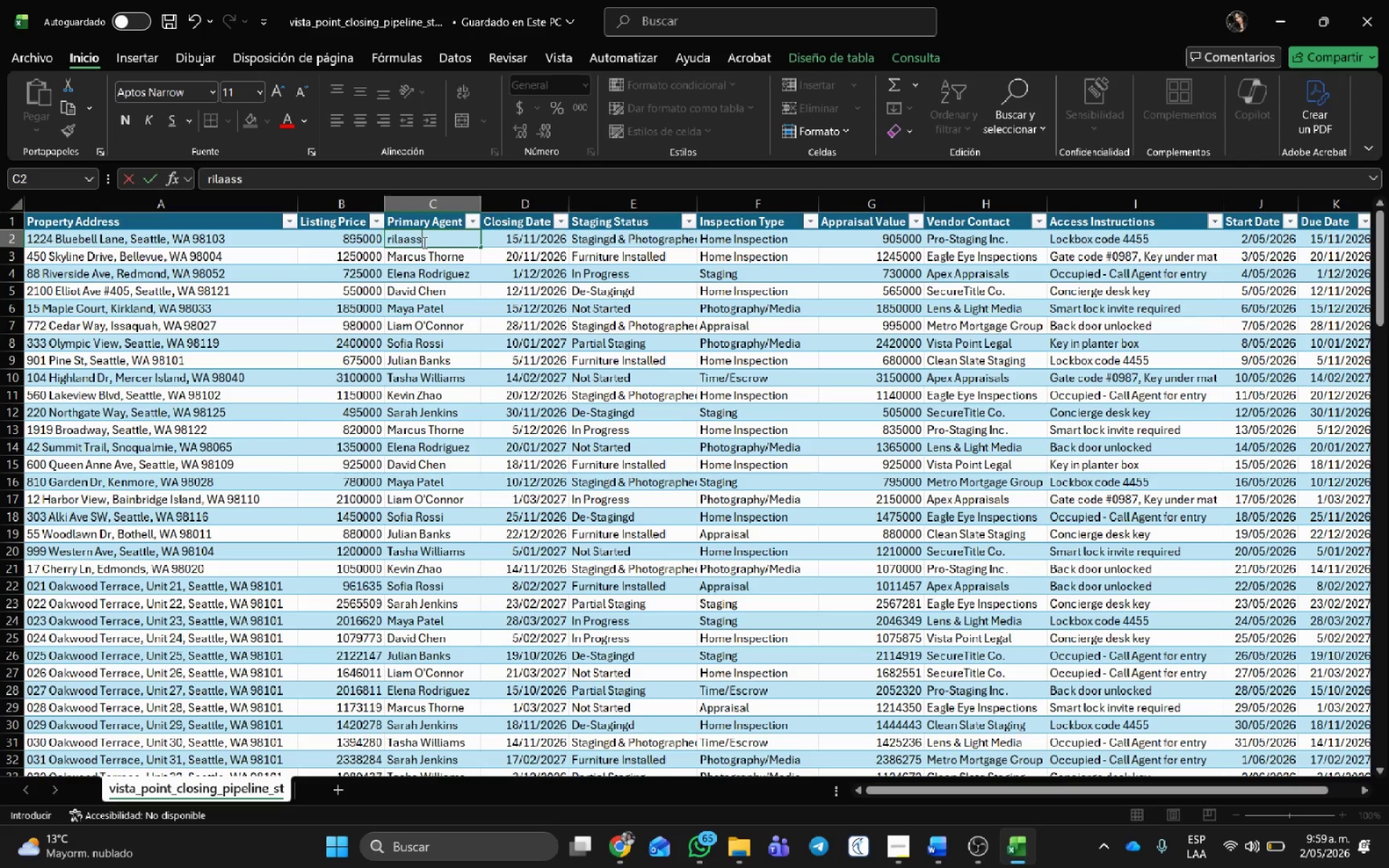 
key(Control+ControlLeft)
 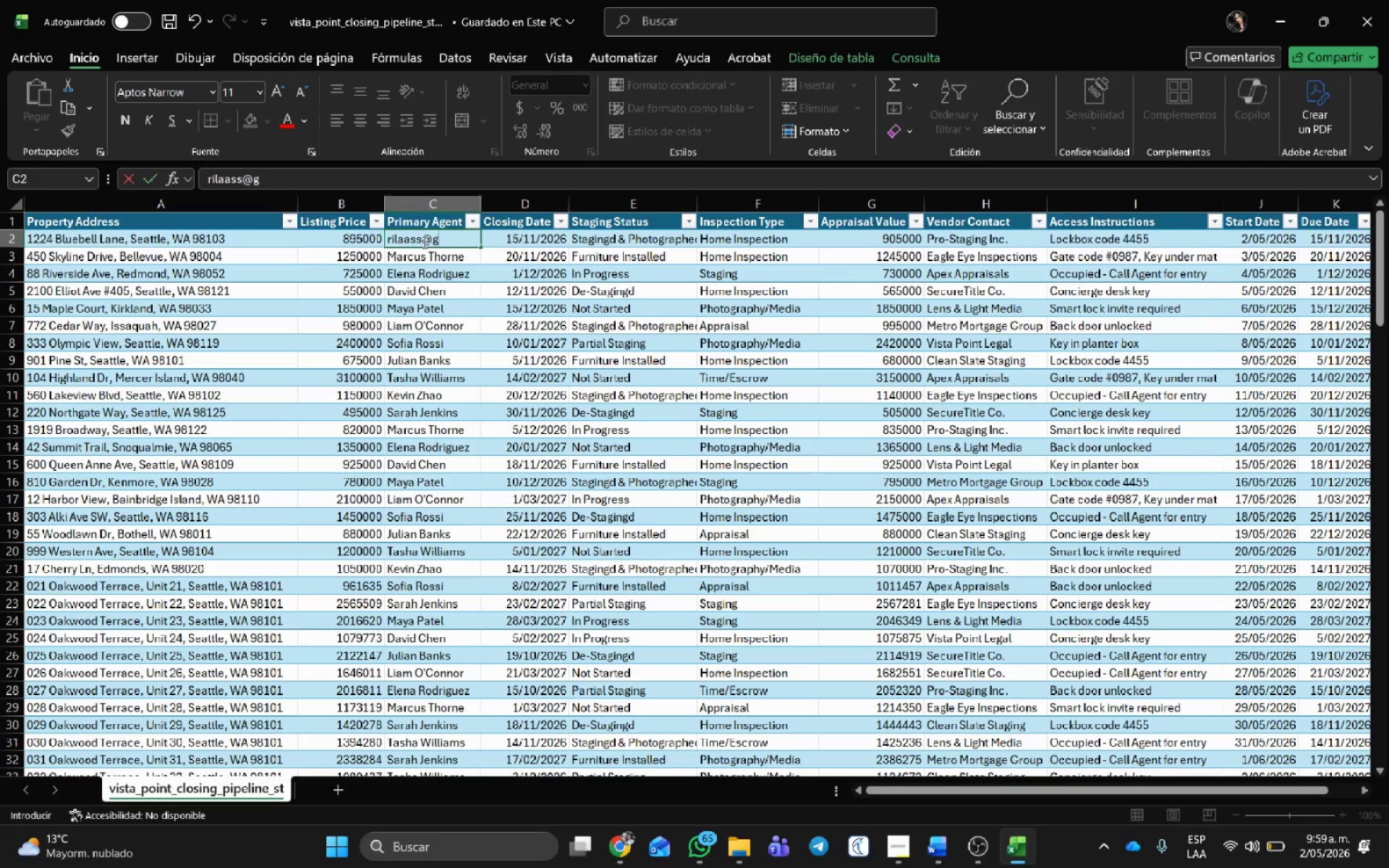 
key(Alt+Control+AltRight)
 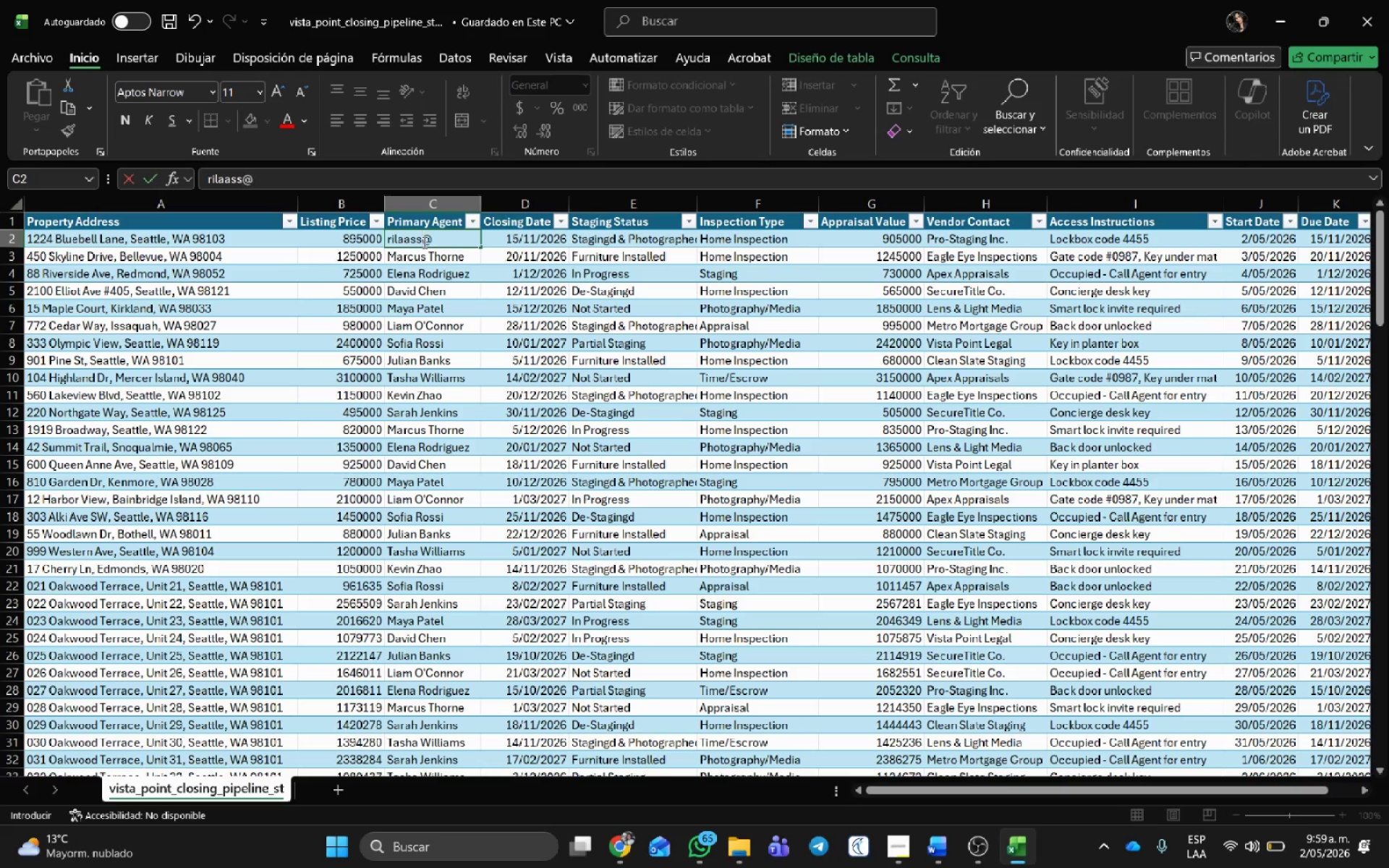 
key(Alt+Control+Q)
 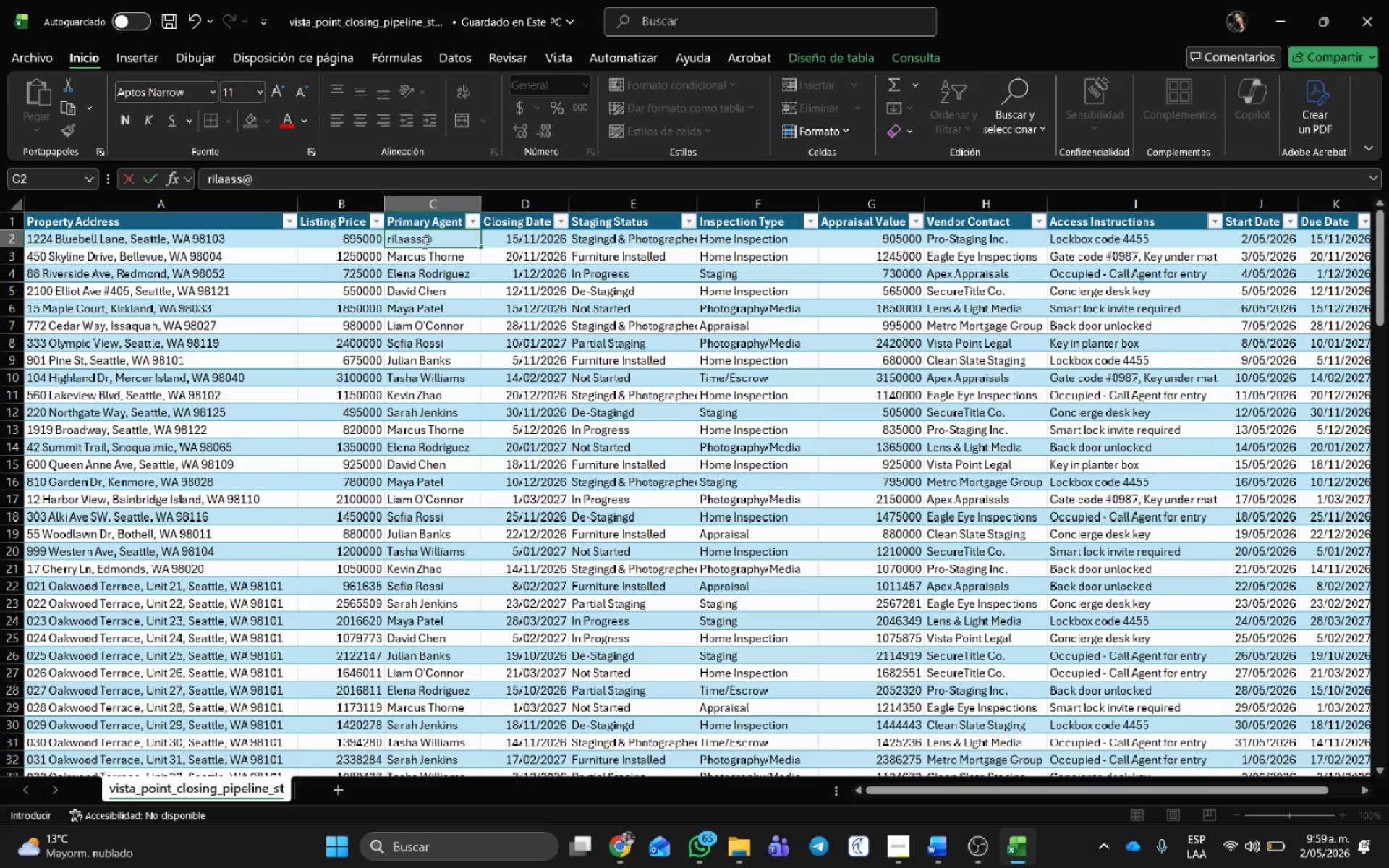 
type(gmail.com)
 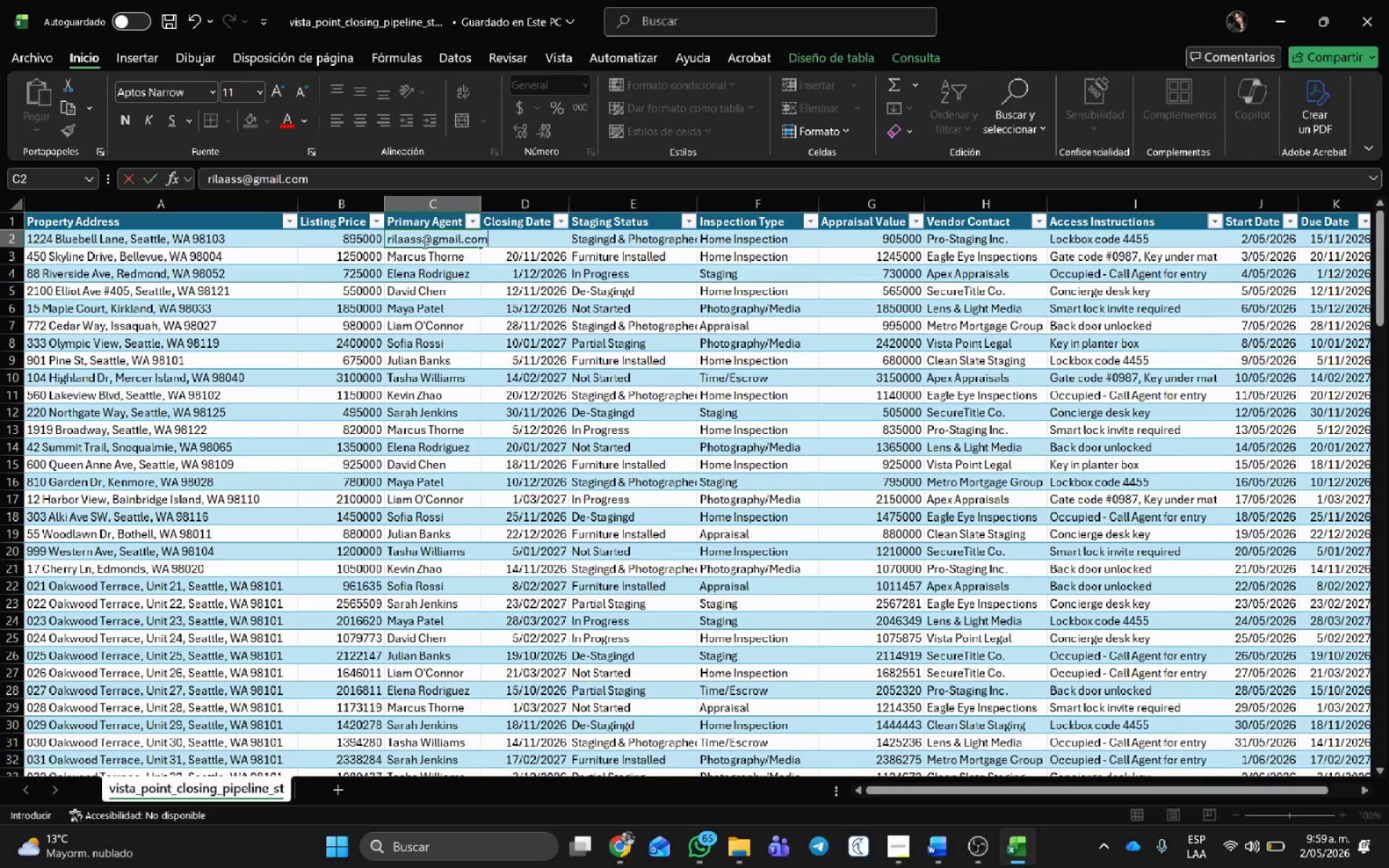 
key(Enter)
 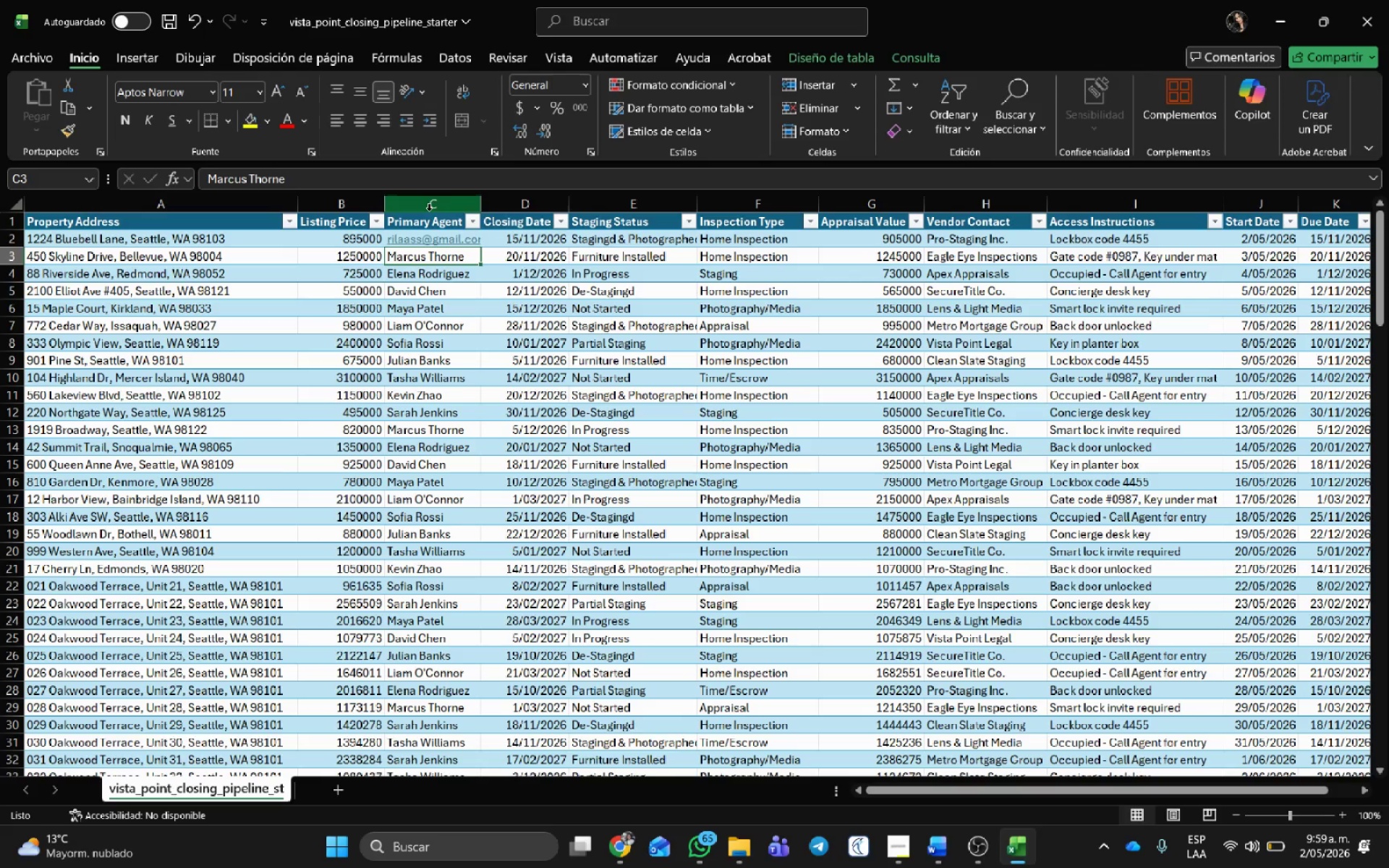 
left_click([433, 221])
 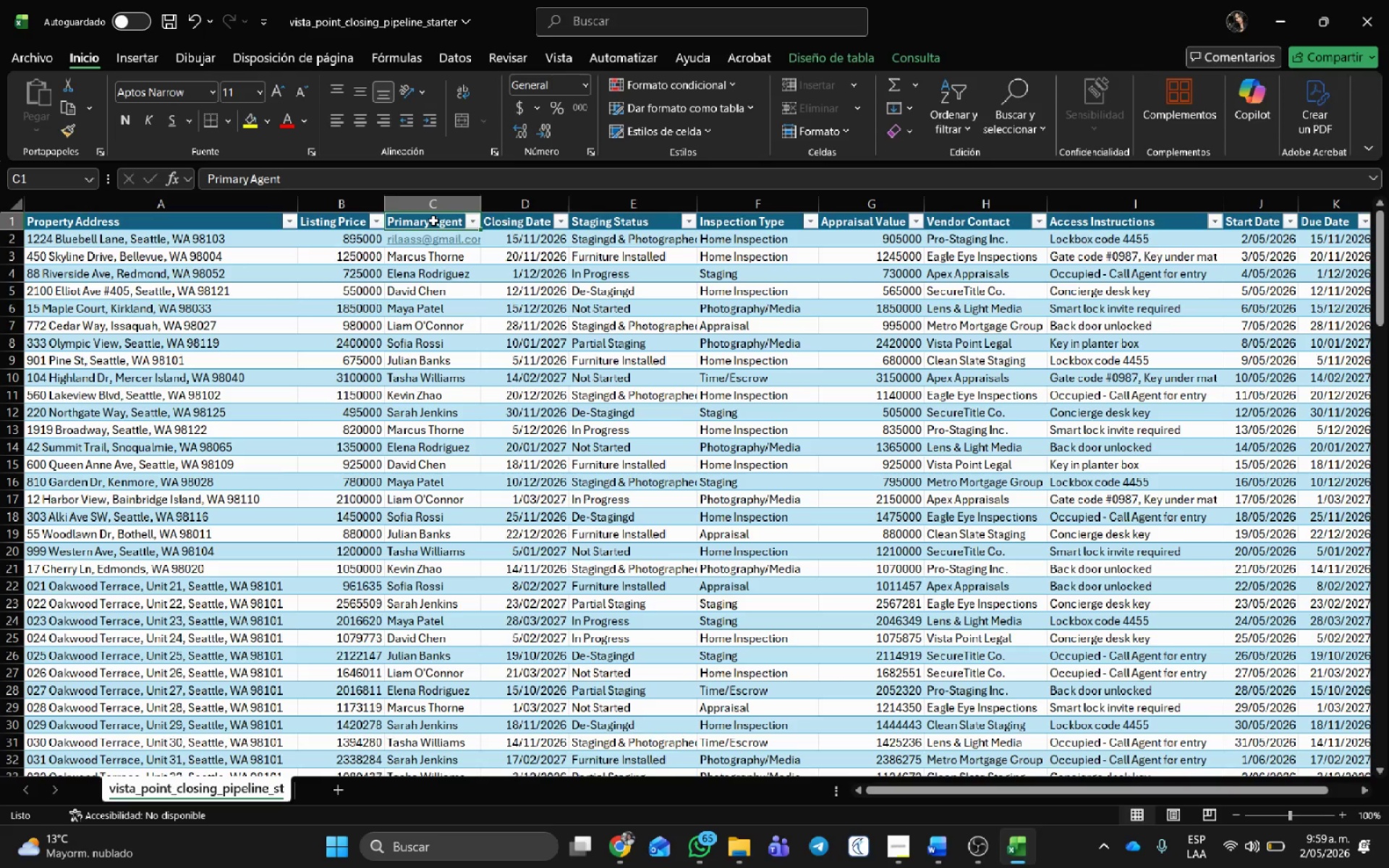 
key(ArrowDown)
 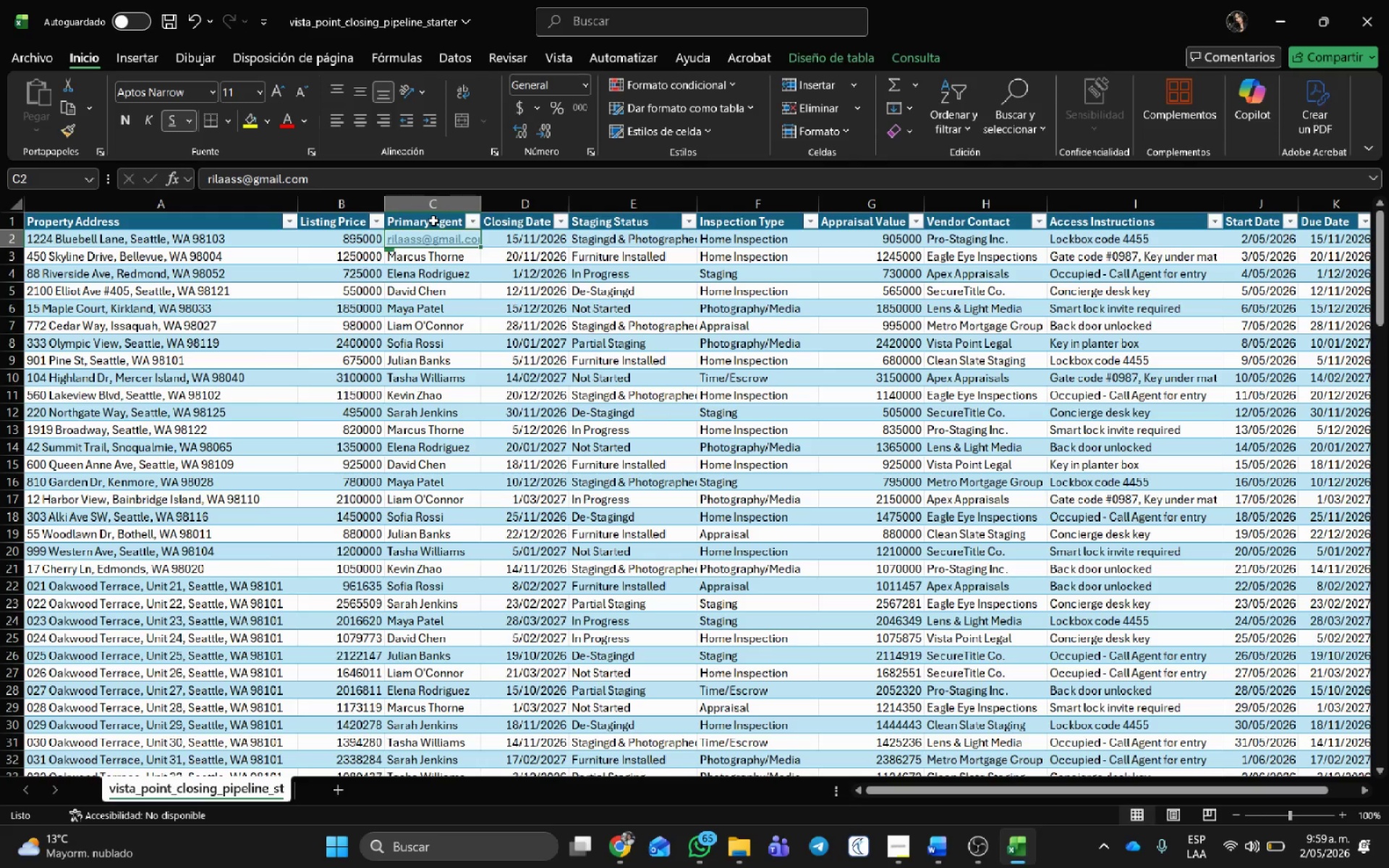 
key(Control+C)
 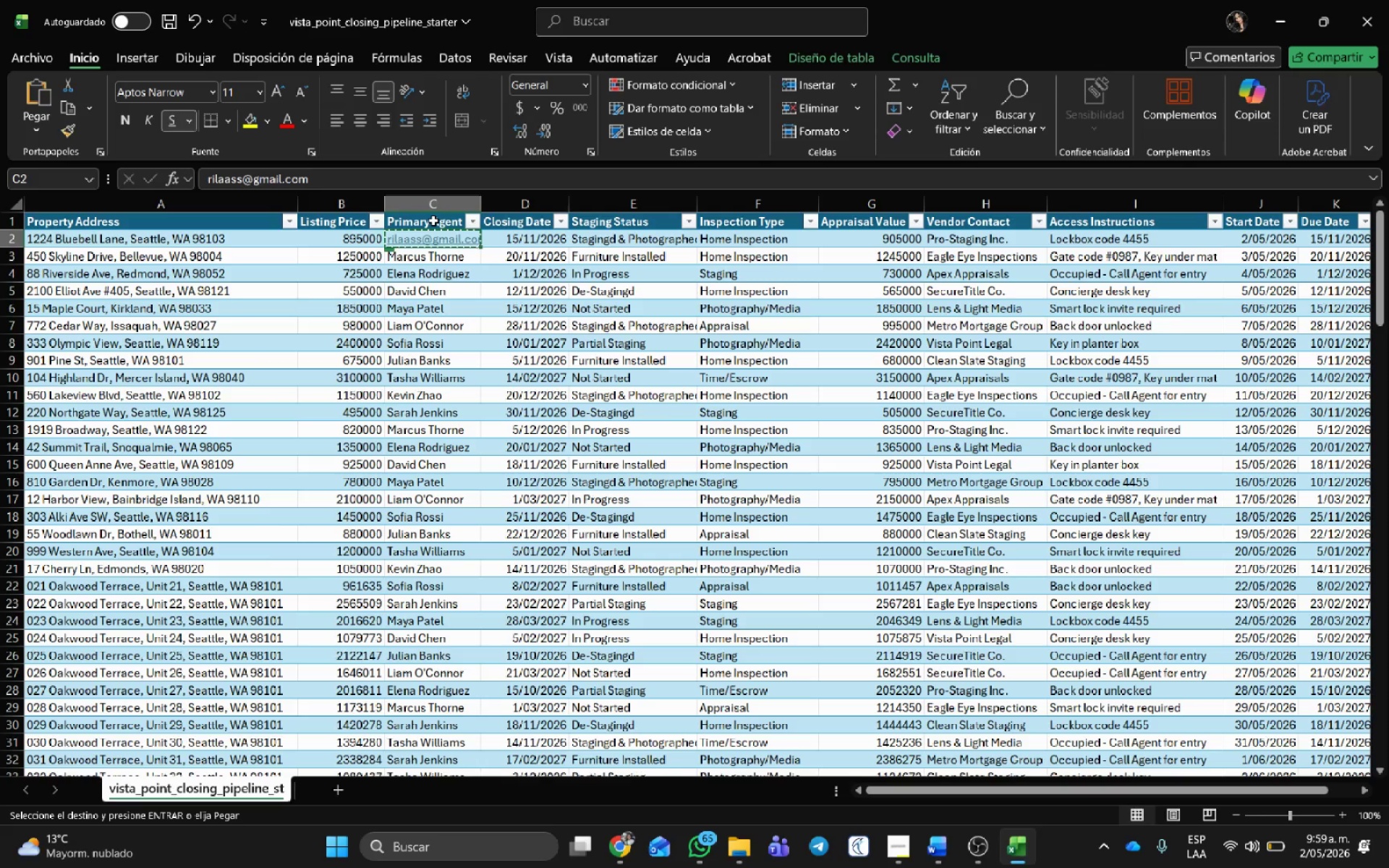 
key(ArrowDown)
 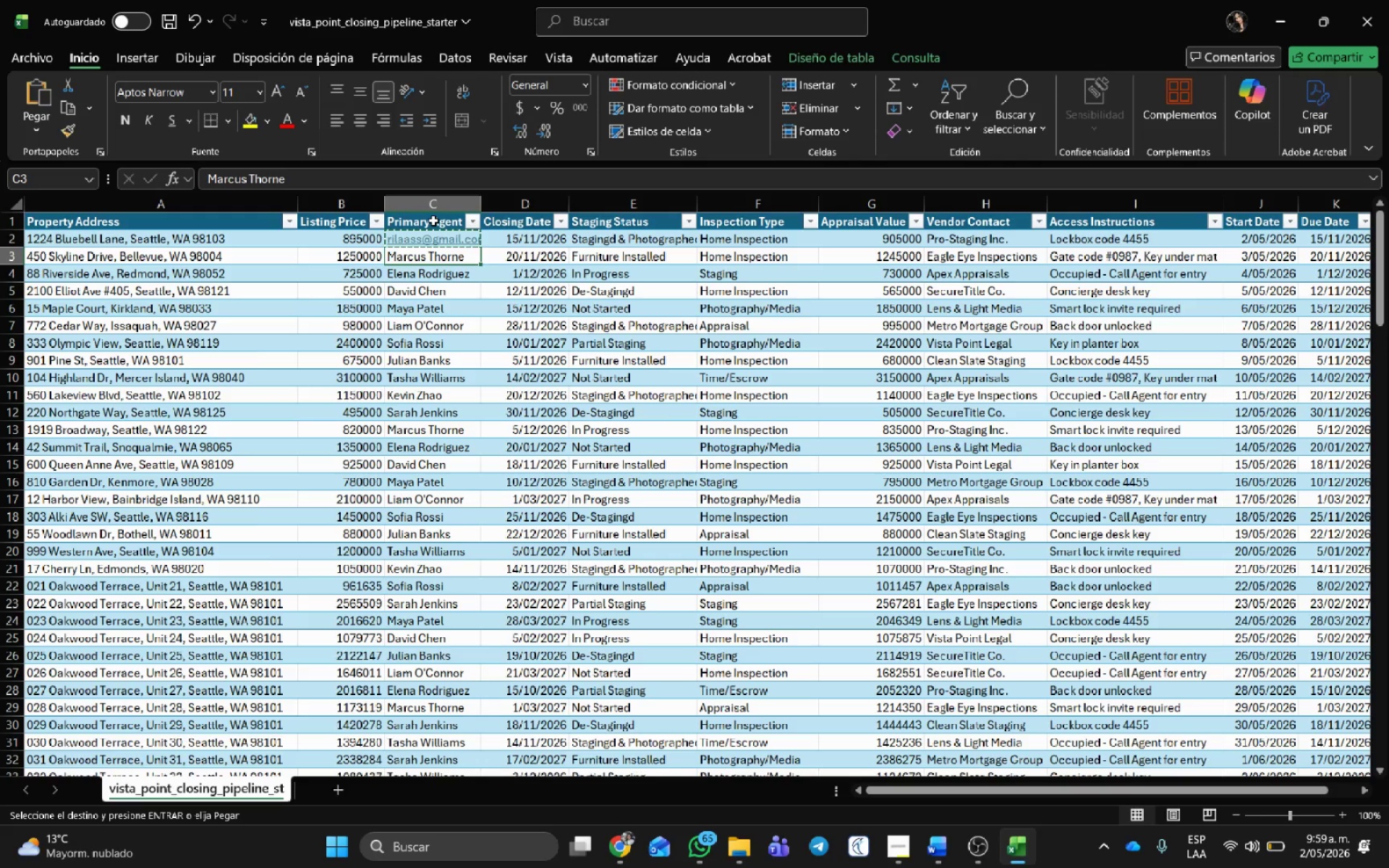 
key(Control+Shift+ArrowDown)
 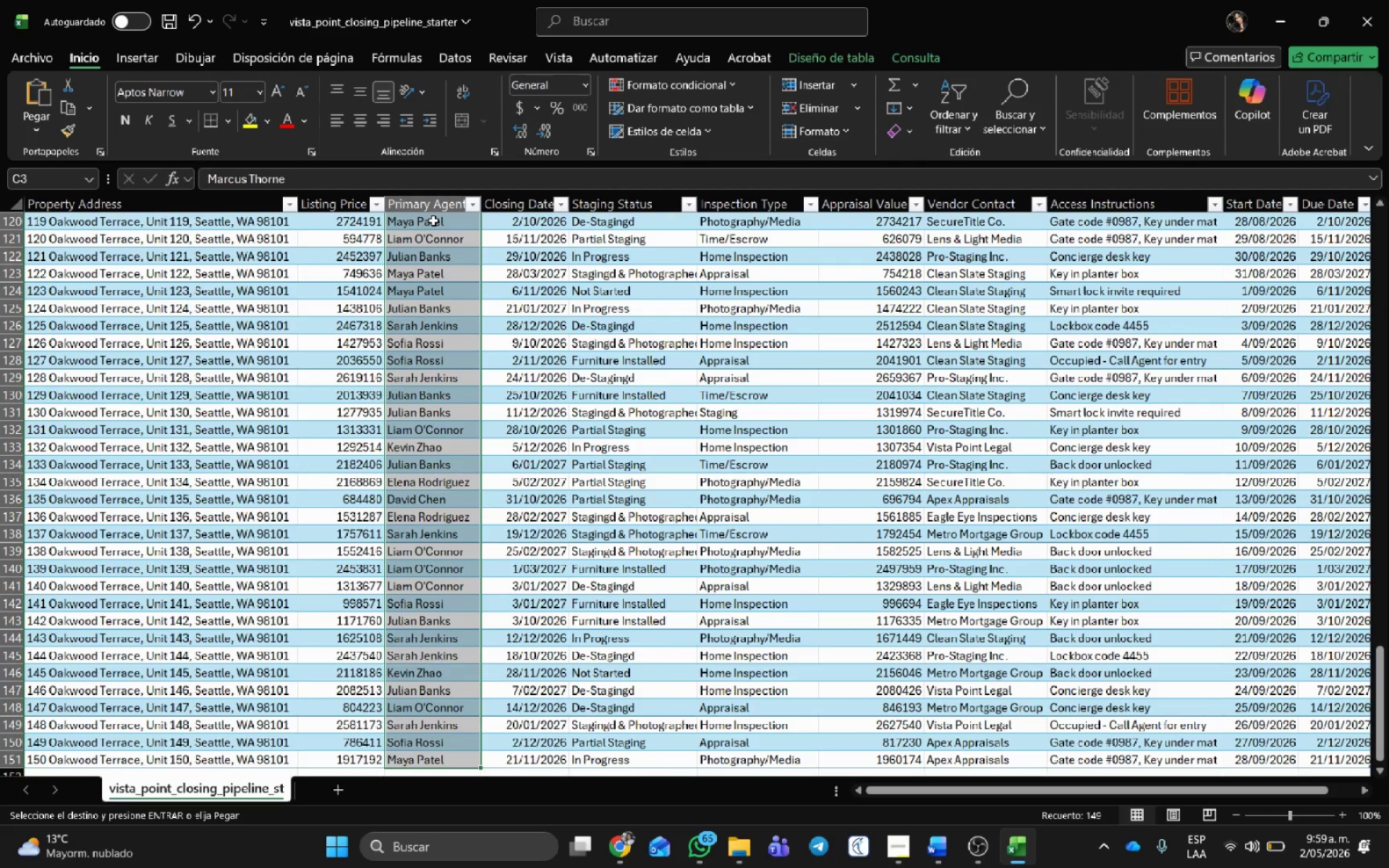 
key(Control+V)
 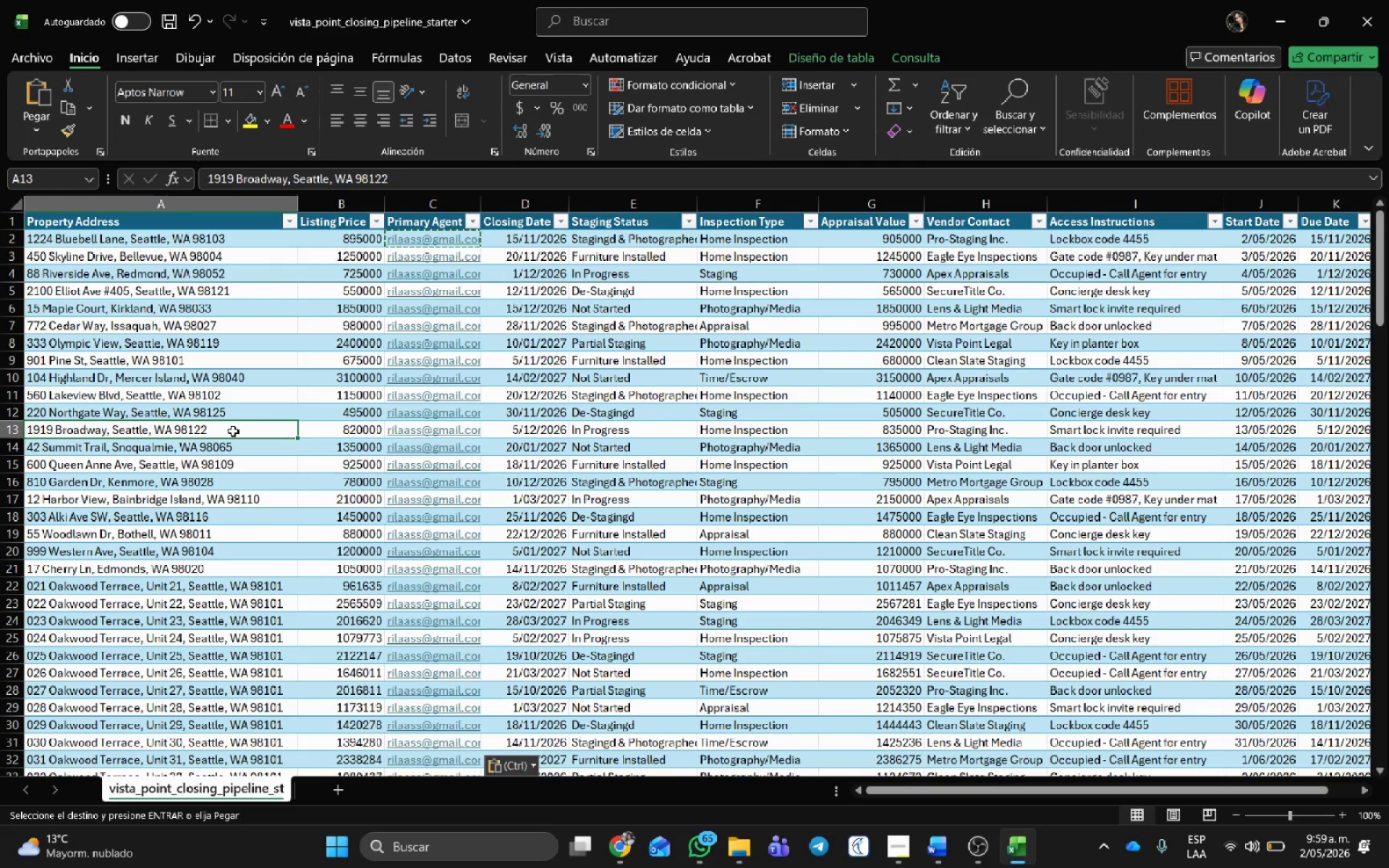 
key(Control+G)
 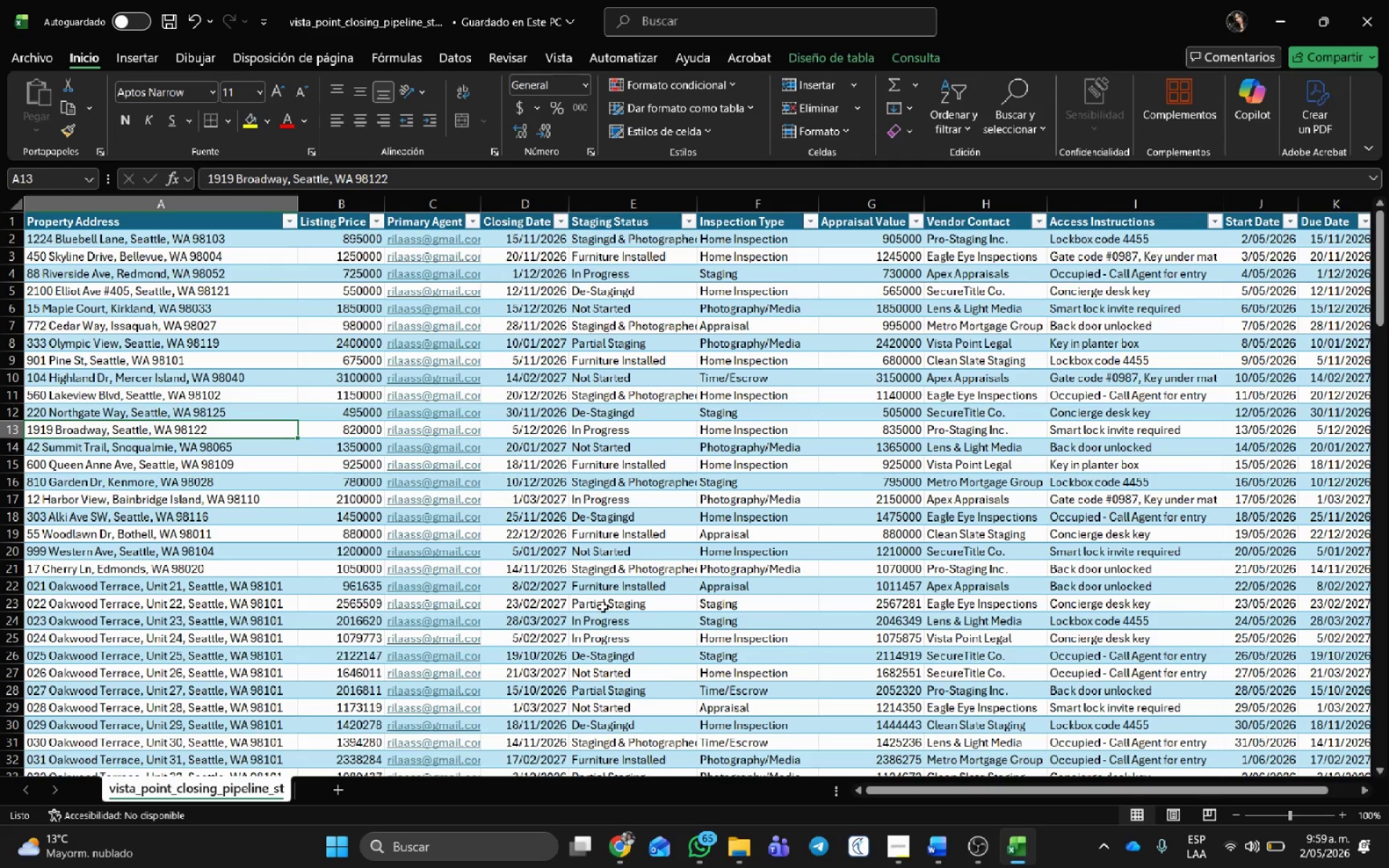 
key(Alt+AltLeft)
 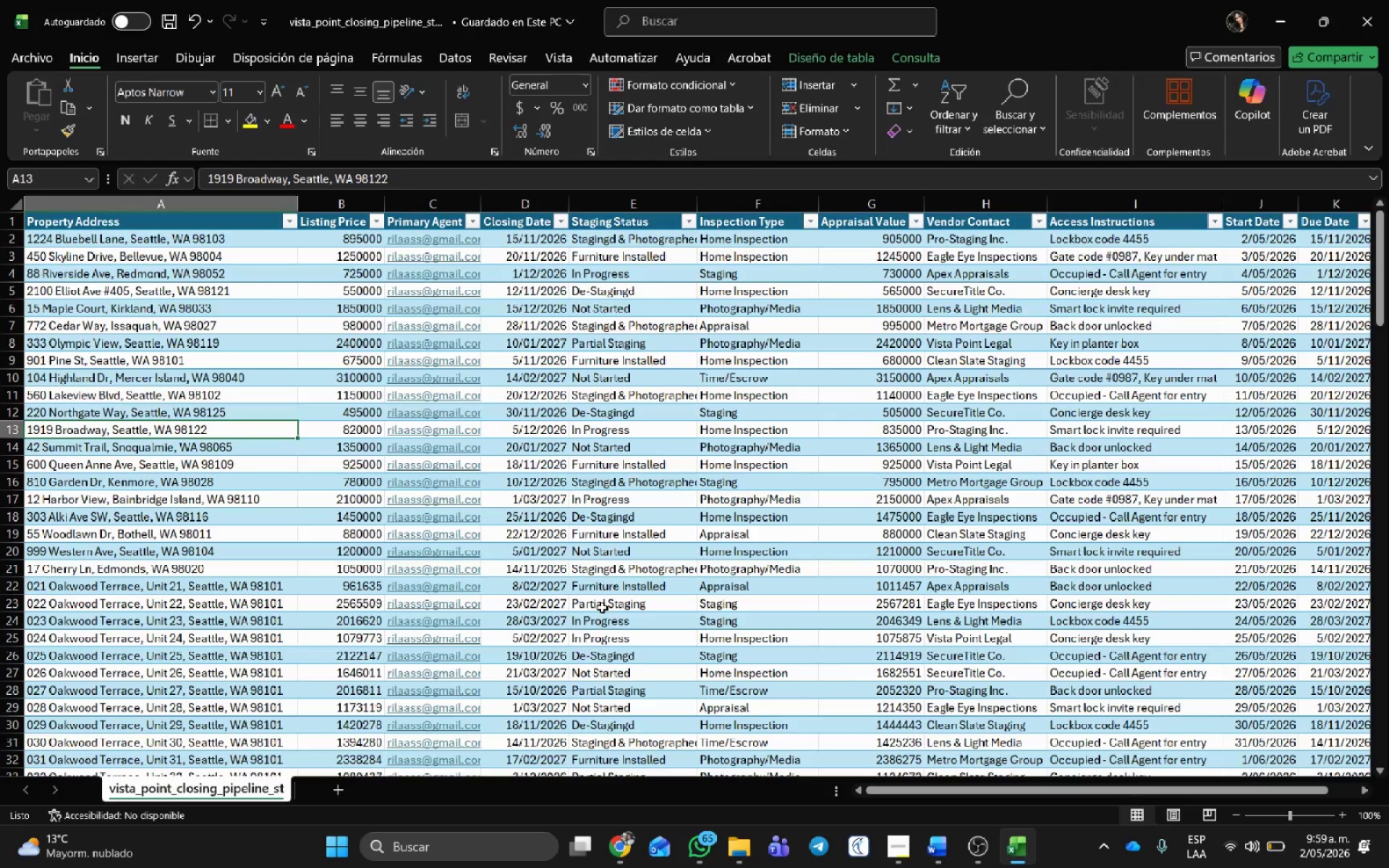 
key(Alt+Tab)
 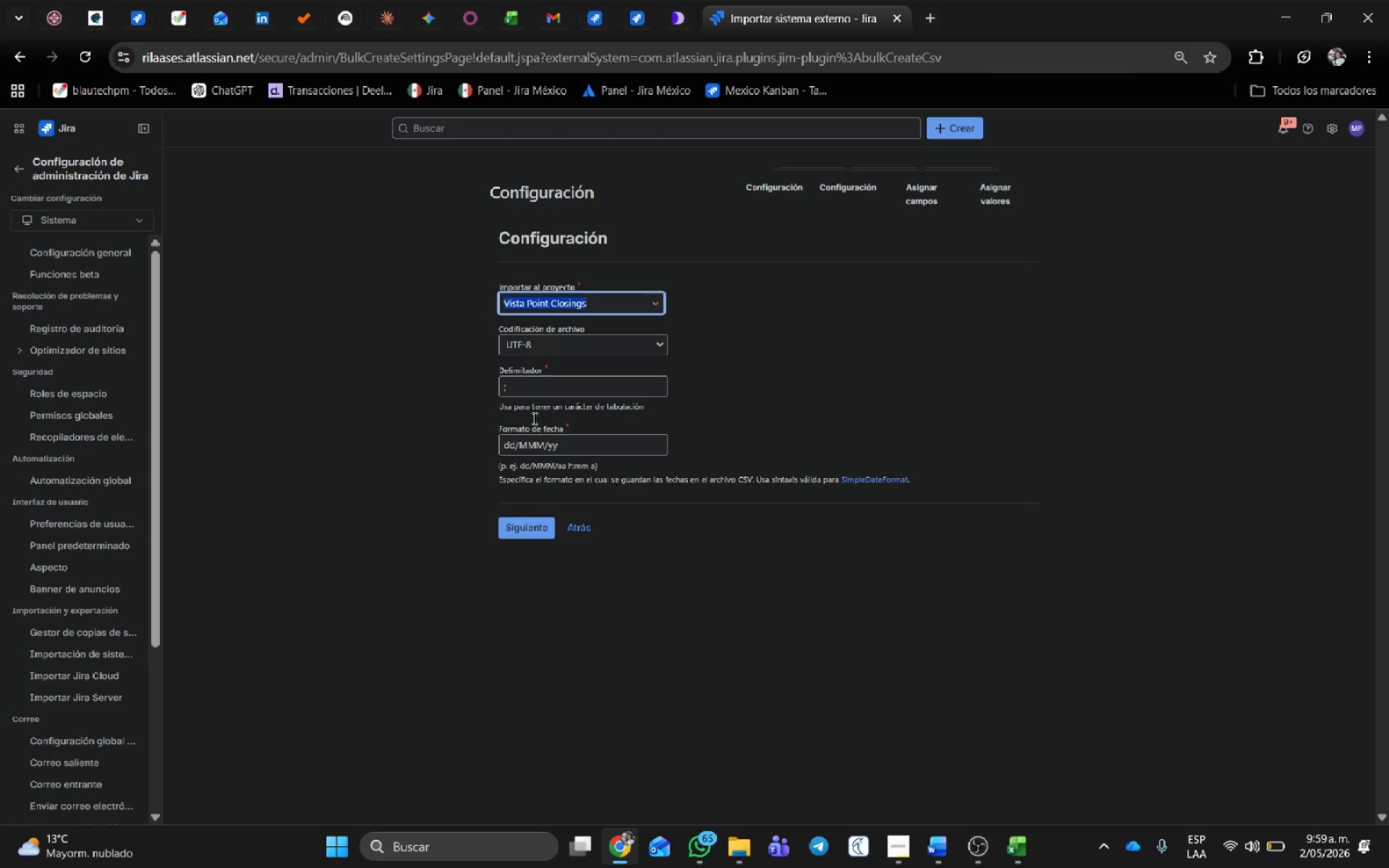 
left_click([546, 532])
 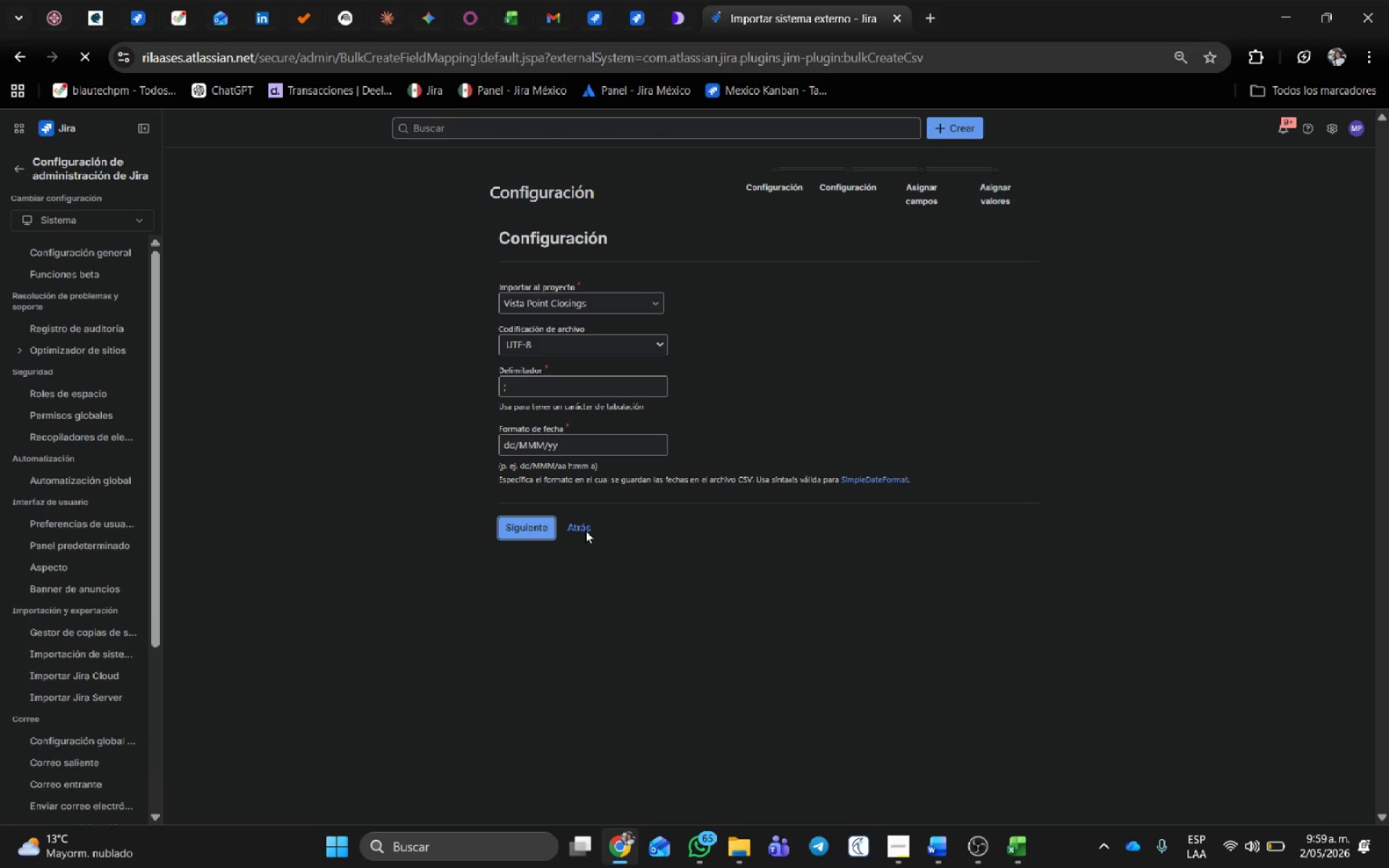 
scroll: coordinate [711, 679], scroll_direction: down, amount: 11.0
 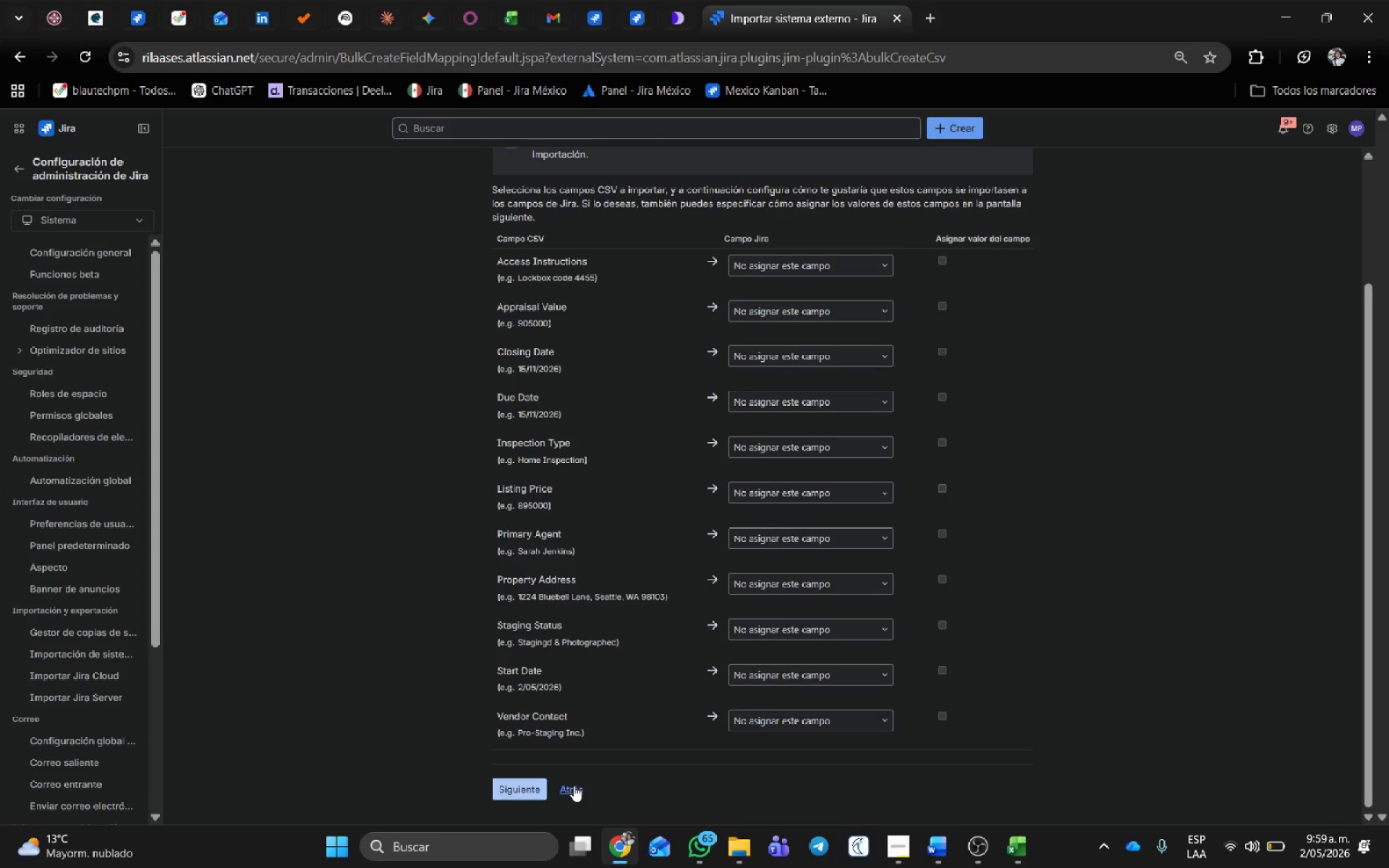 
left_click([574, 786])
 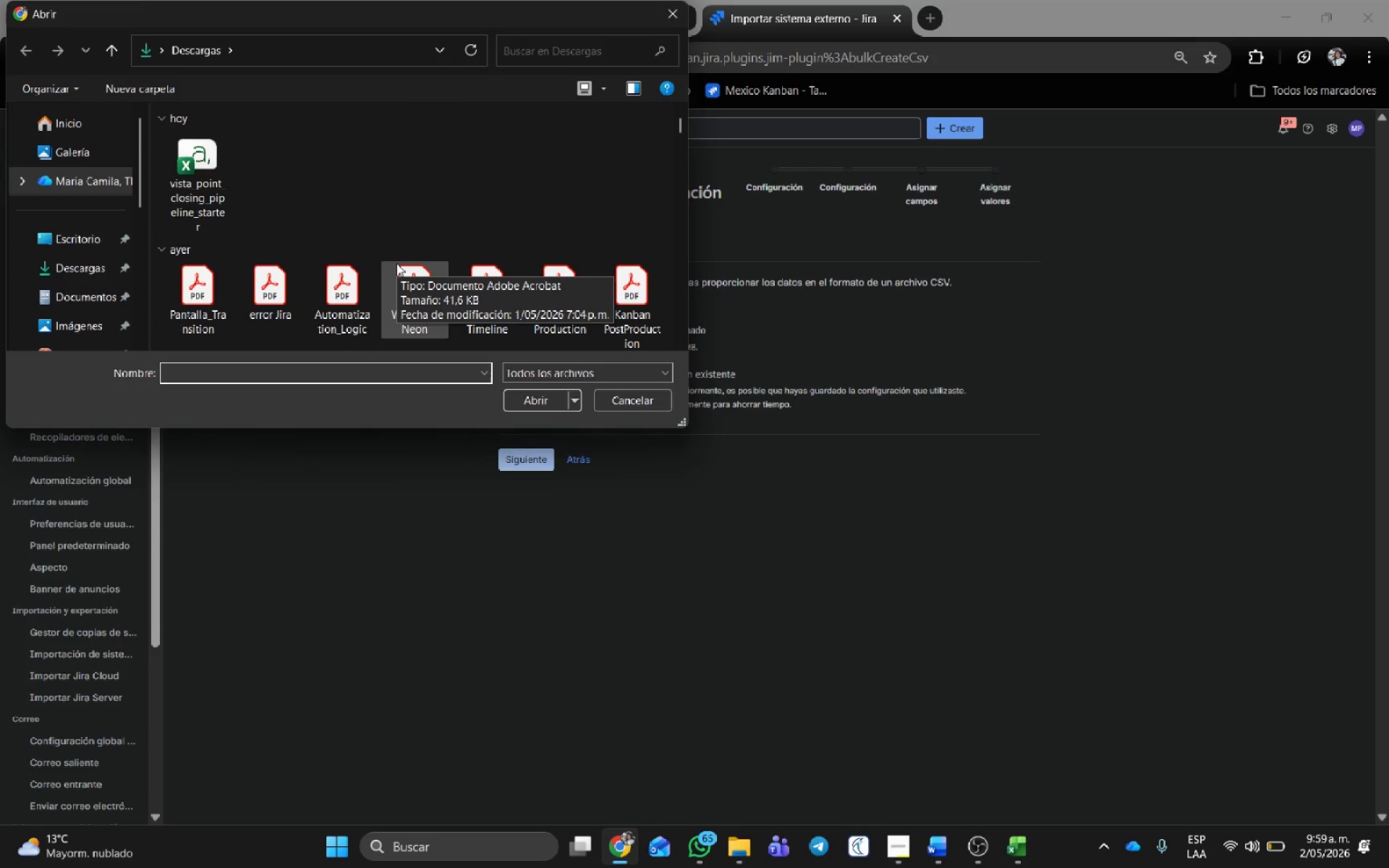 
wait(18.36)
 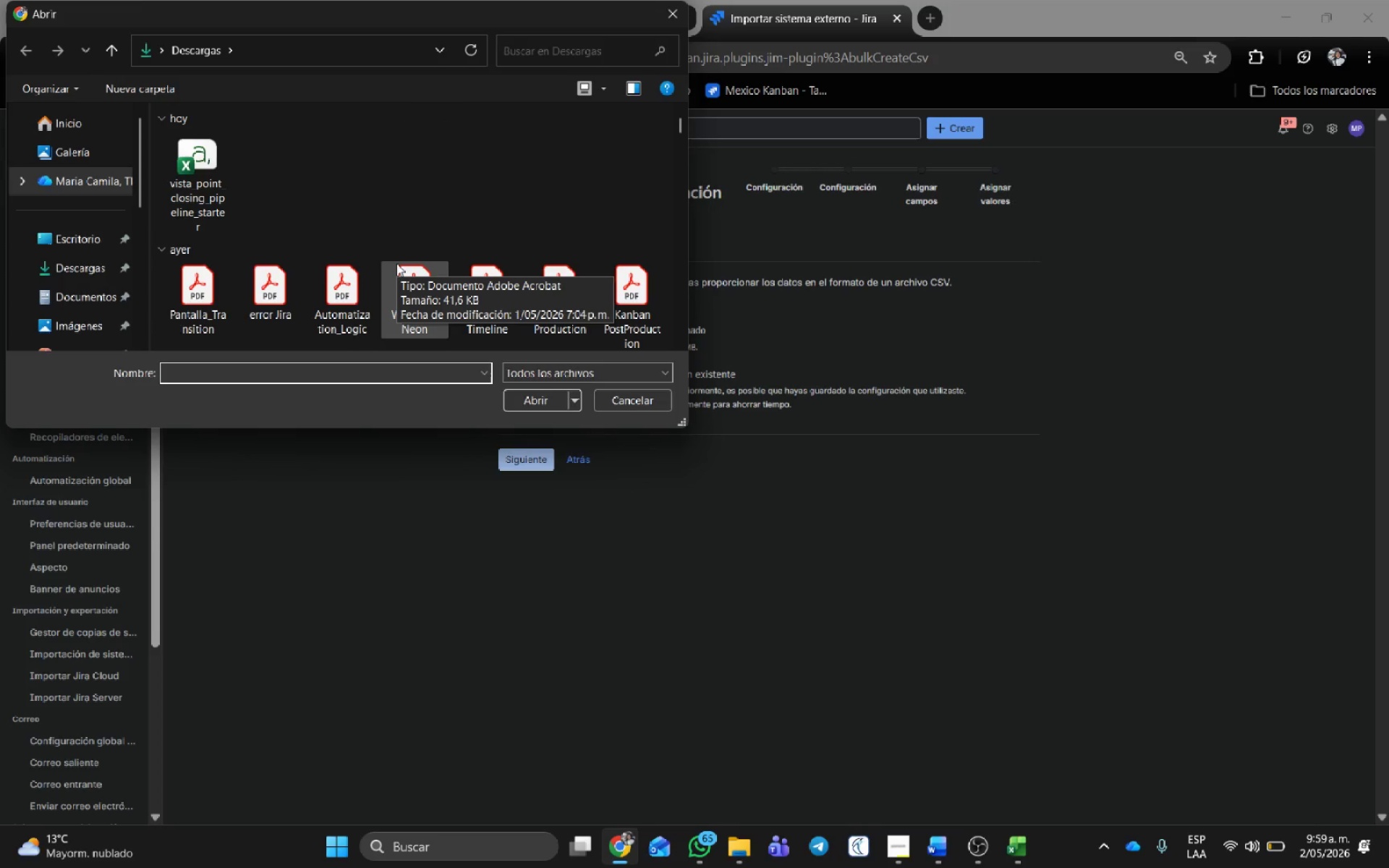 
left_click([213, 154])
 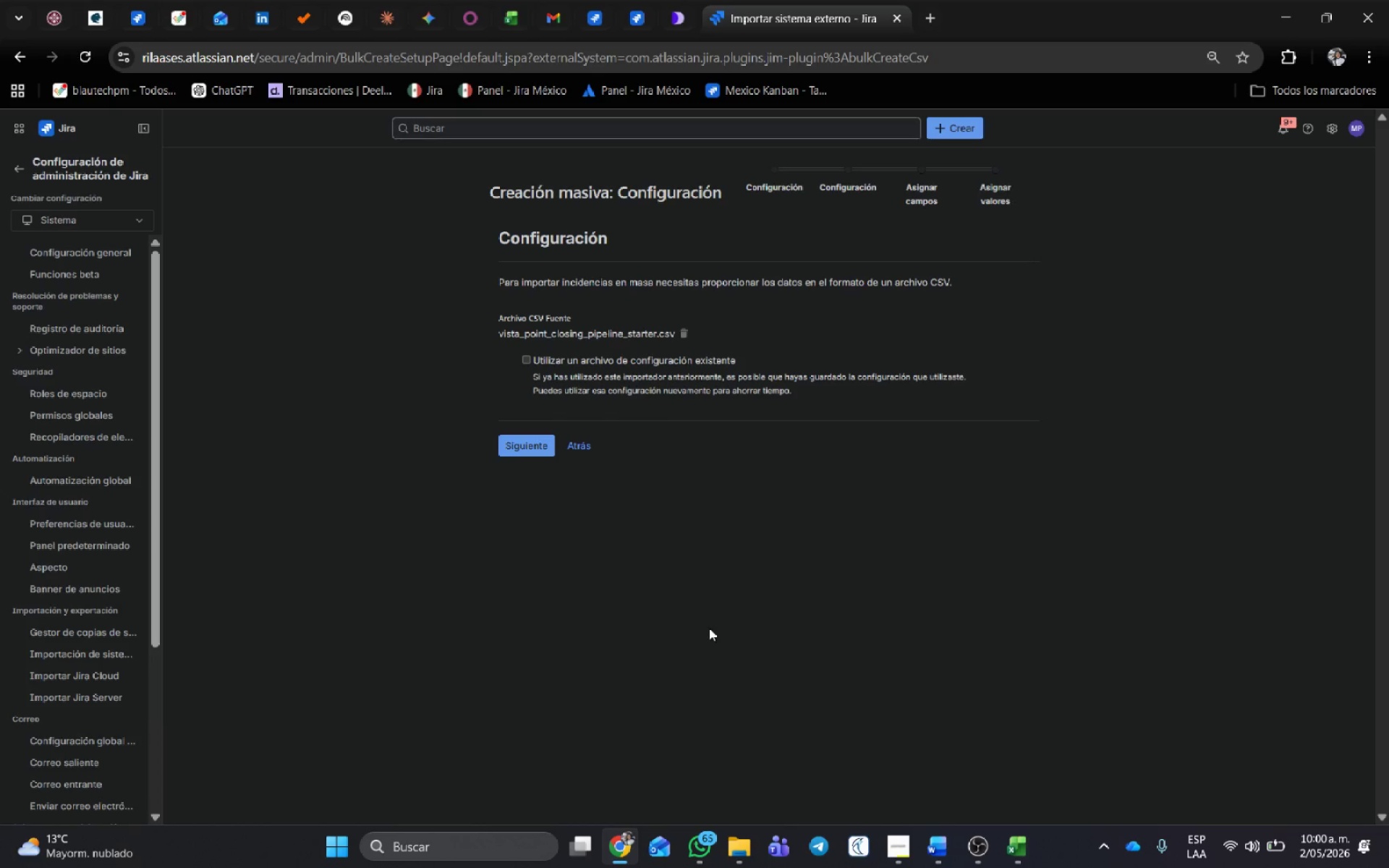 
wait(21.72)
 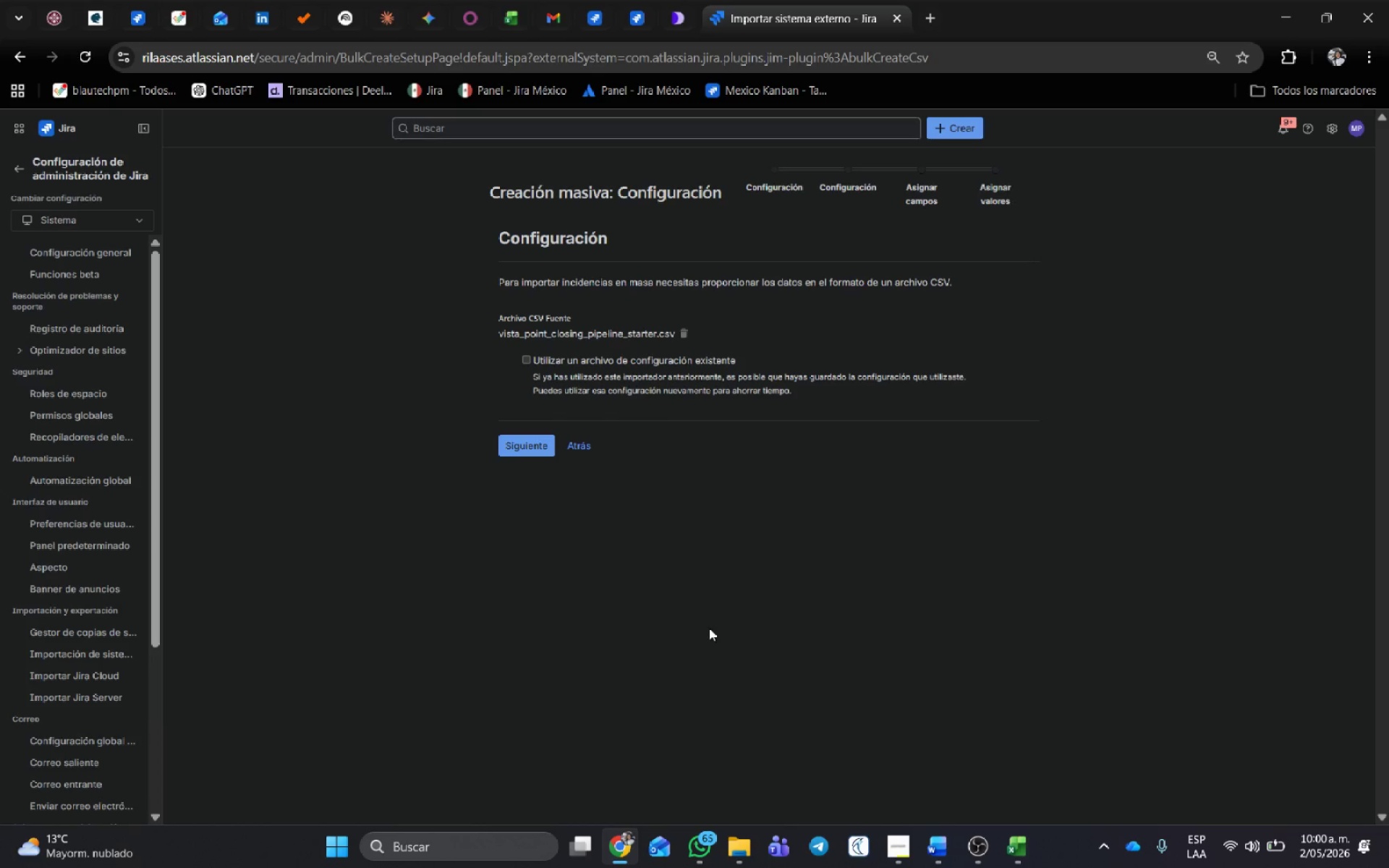 
left_click([520, 451])
 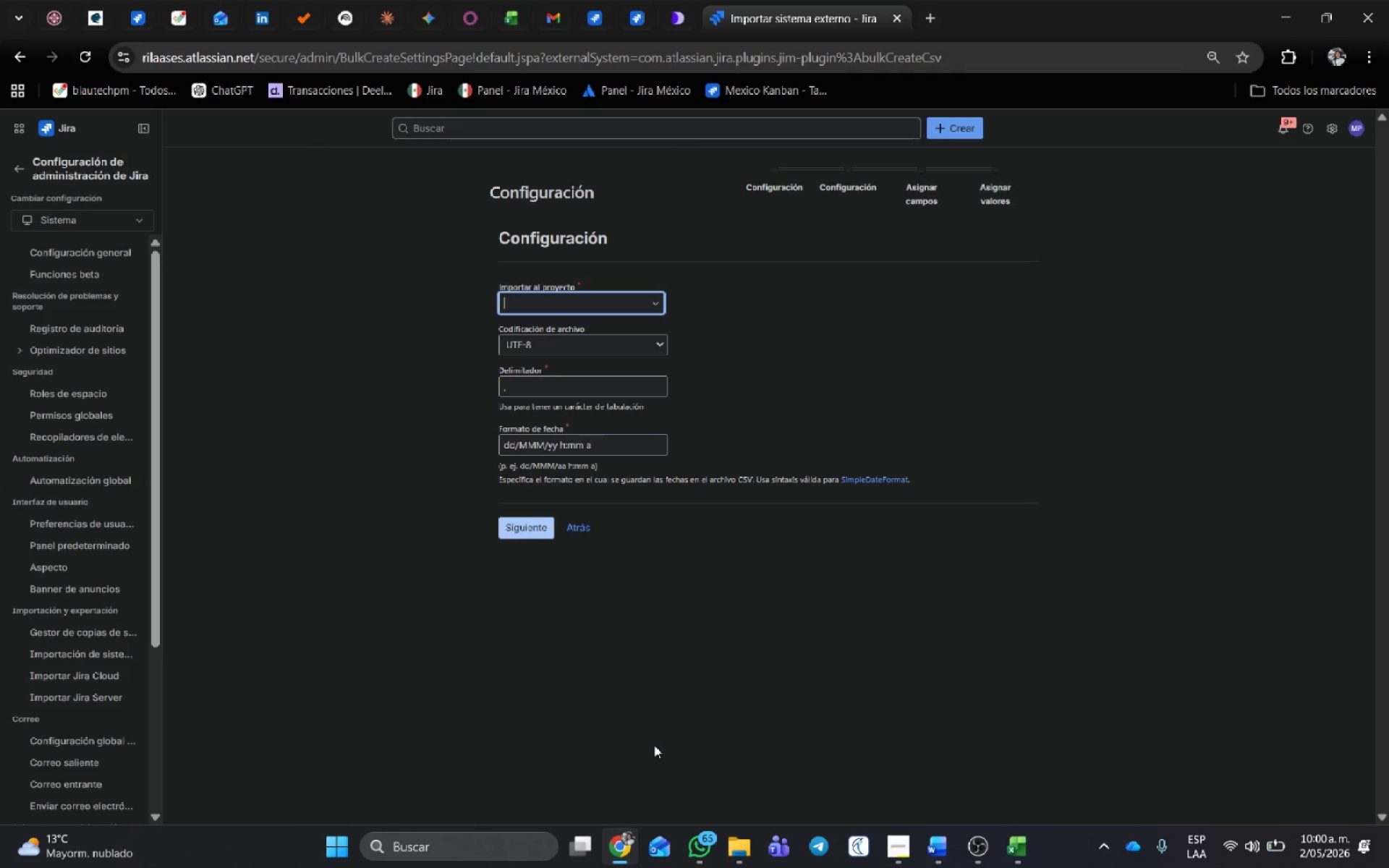 
wait(11.73)
 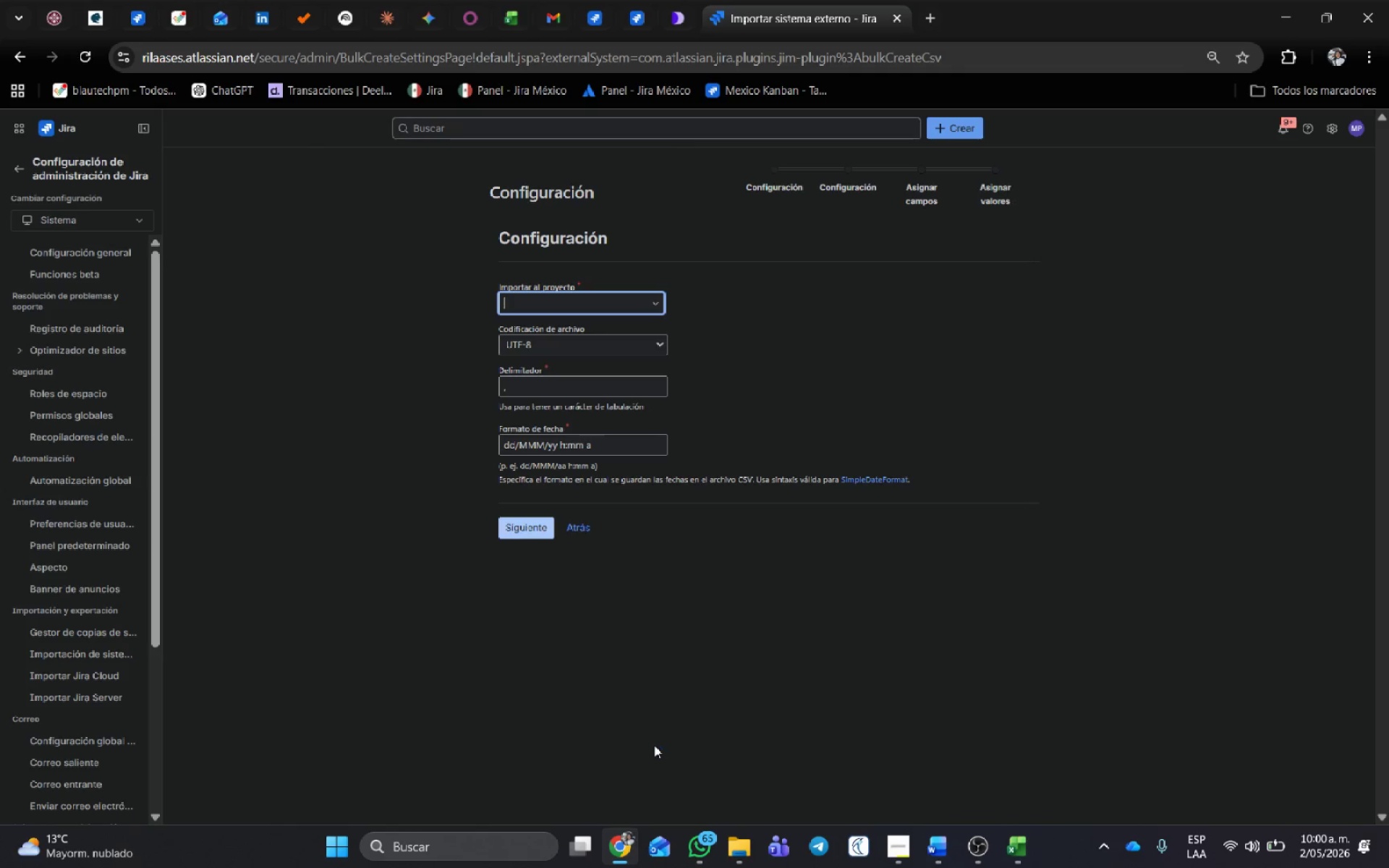 
left_click([590, 412])
 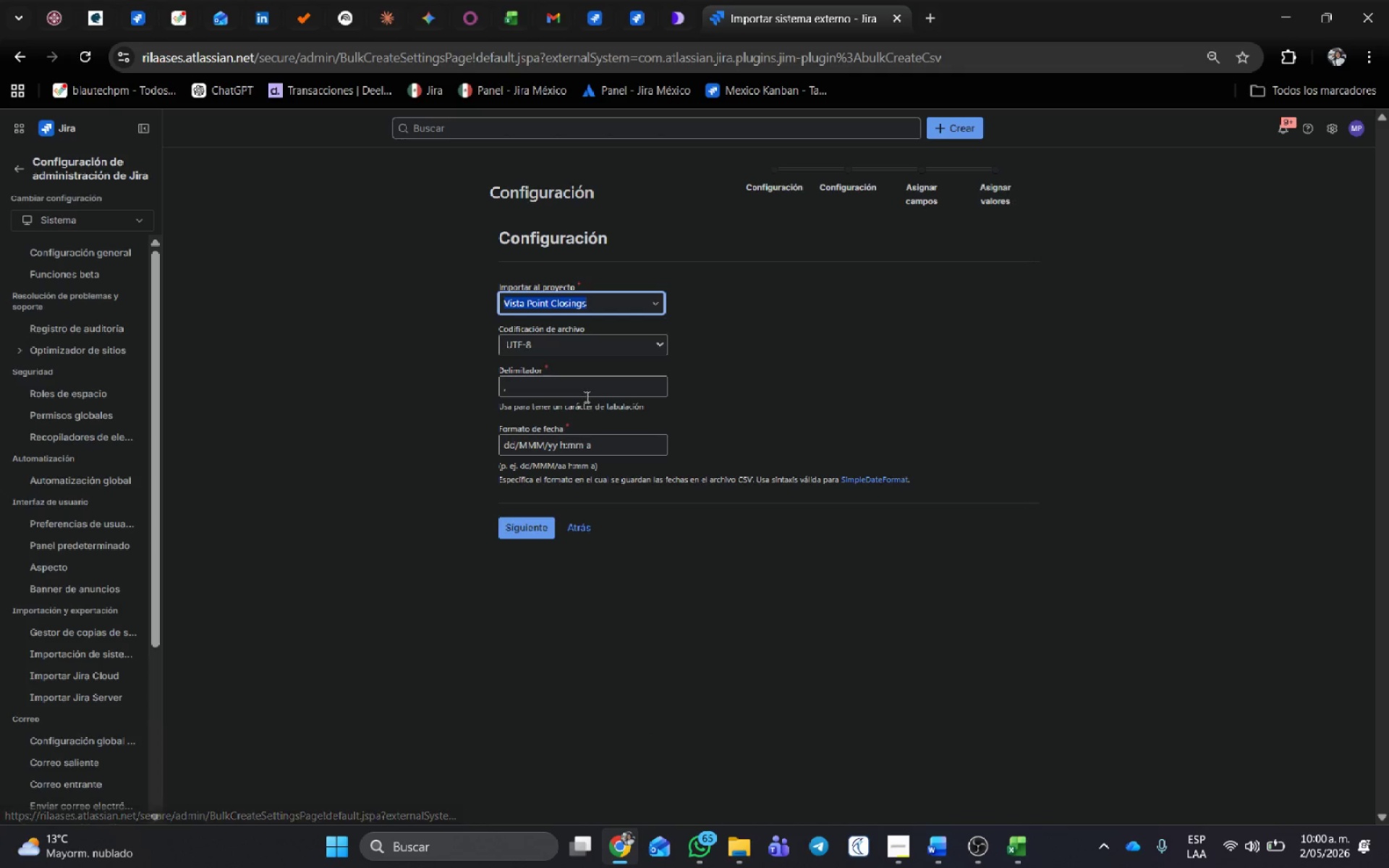 
left_click([585, 395])
 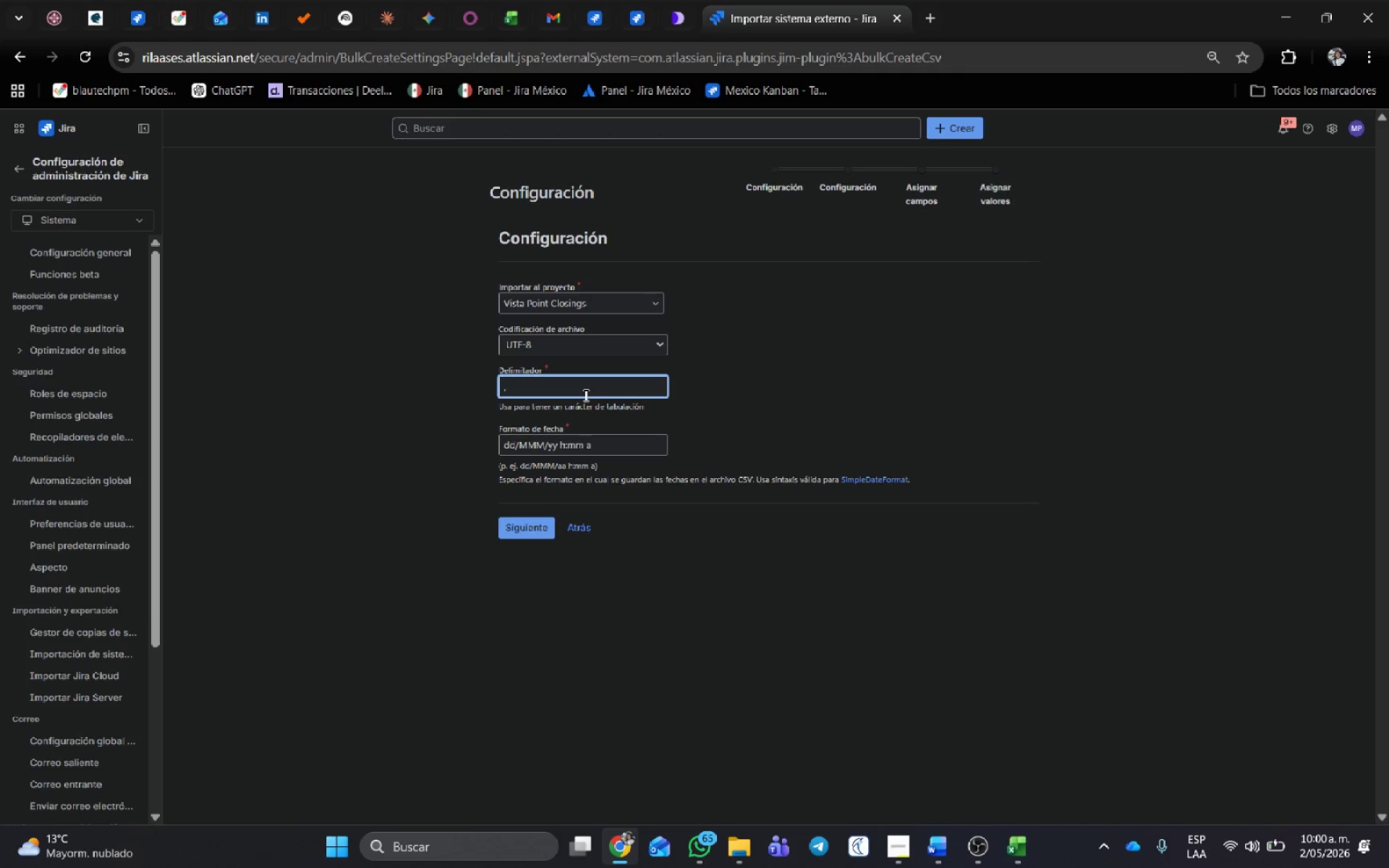 
key(Backspace)
 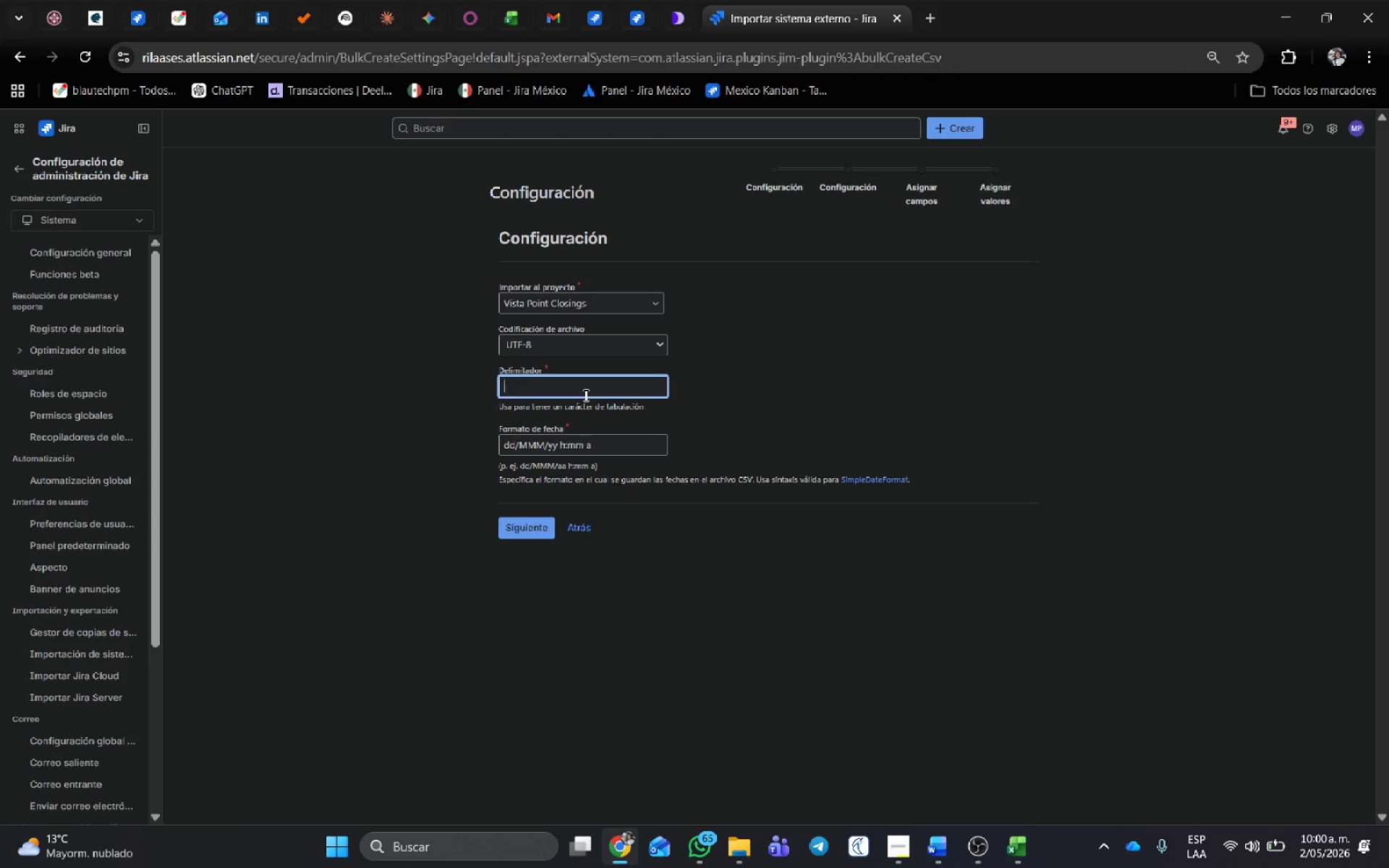 
key(Shift+ShiftRight)
 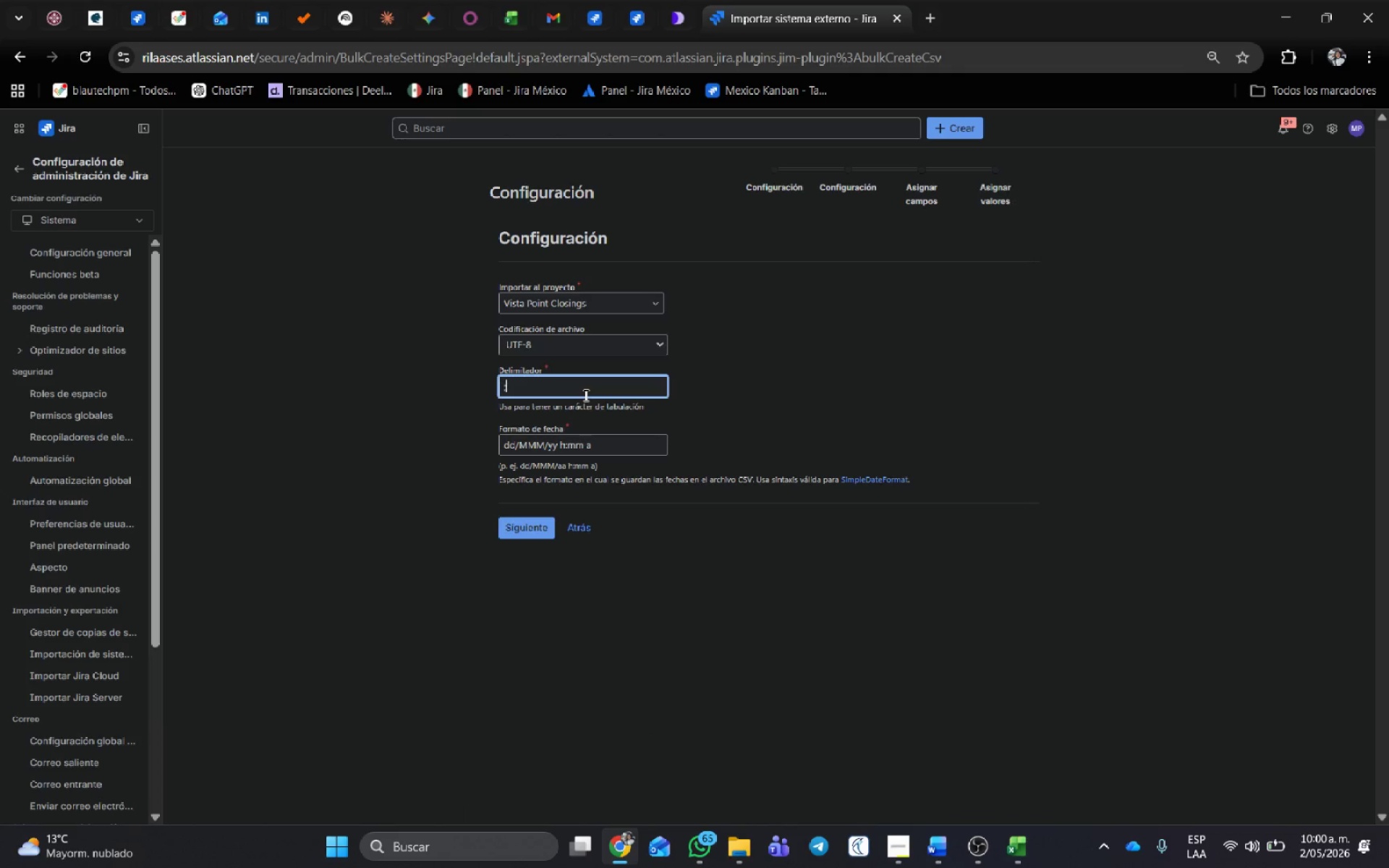 
key(Shift+Comma)
 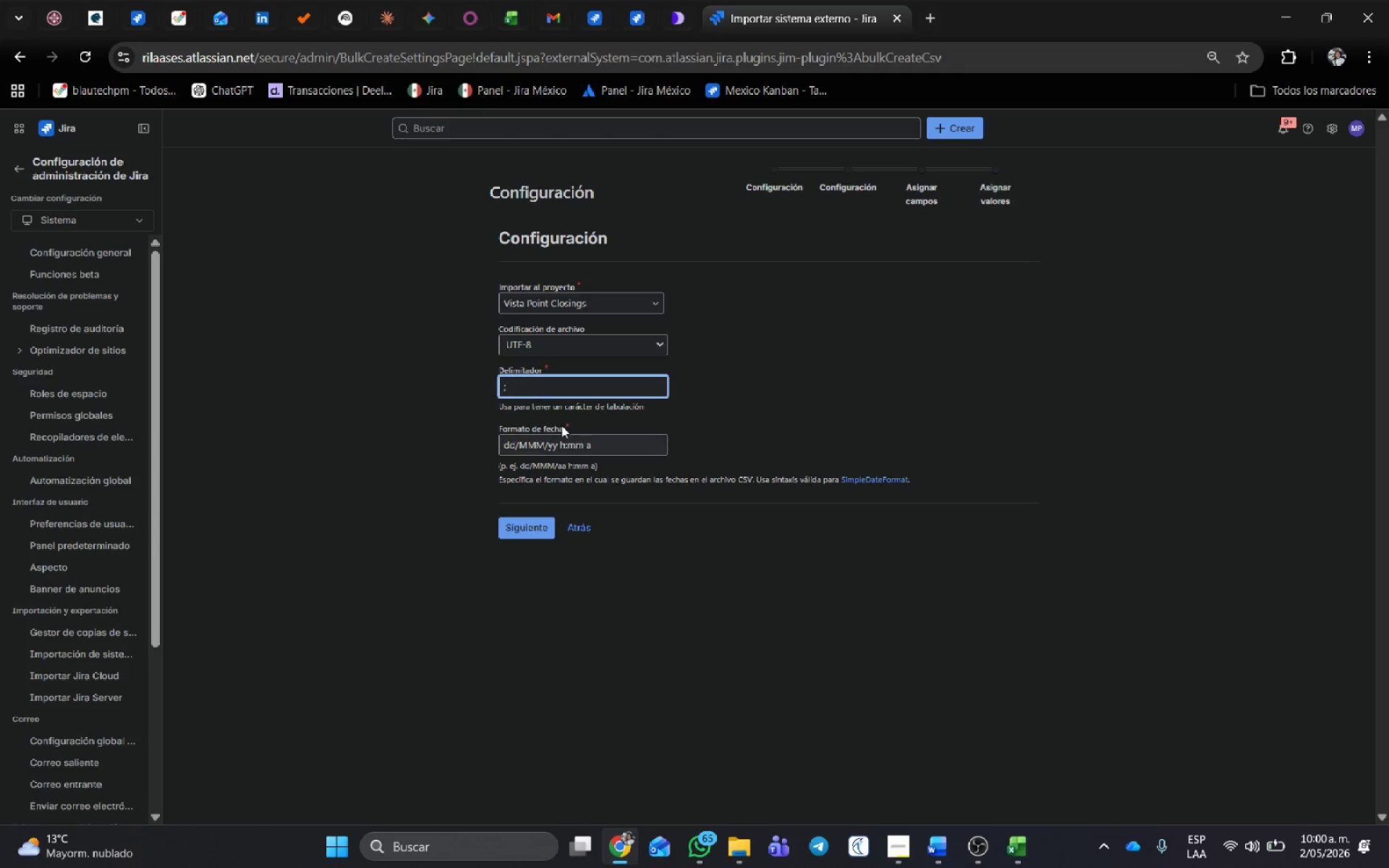 
left_click([632, 446])
 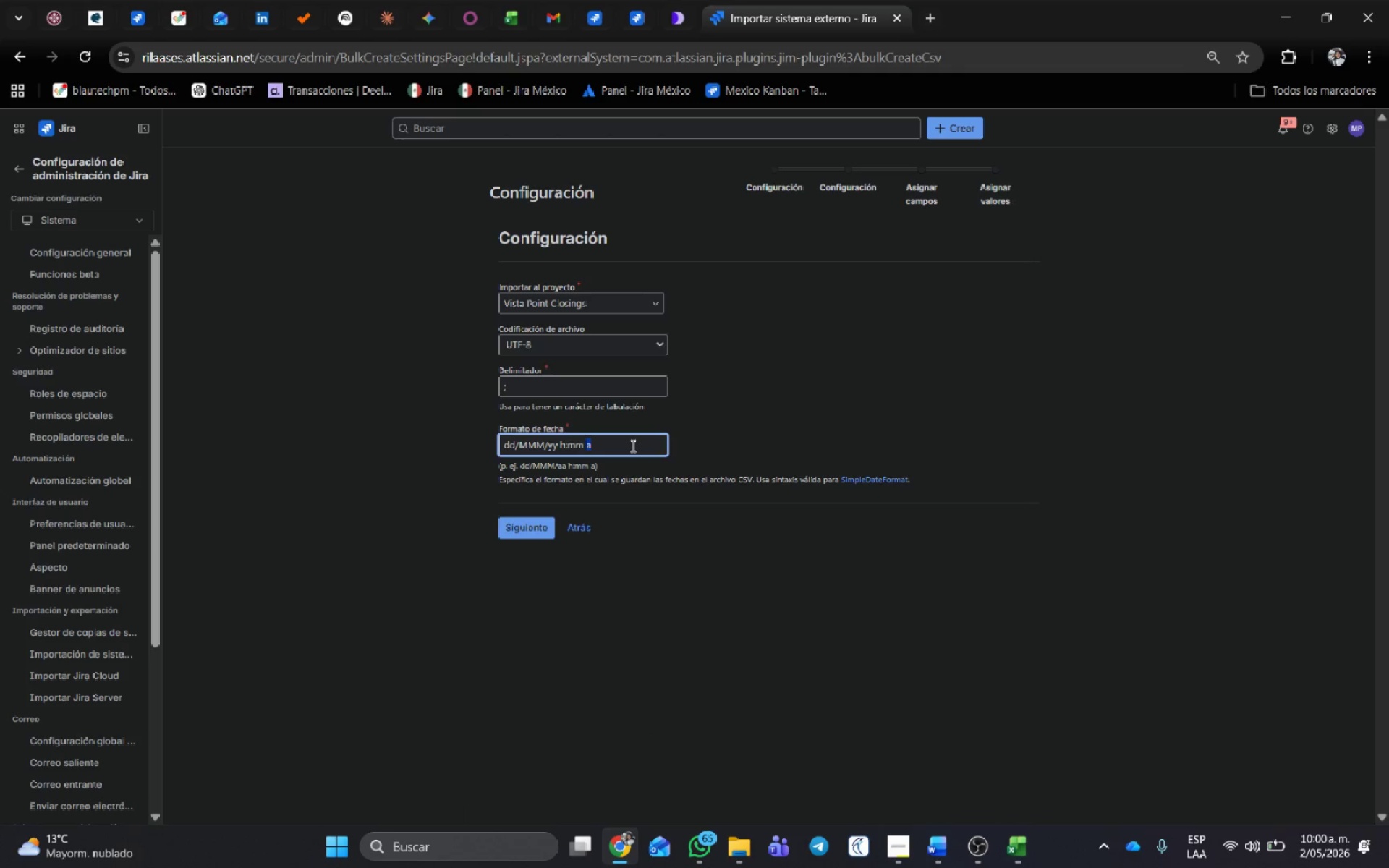 
left_click_drag(start_coordinate=[632, 446], to_coordinate=[561, 442])
 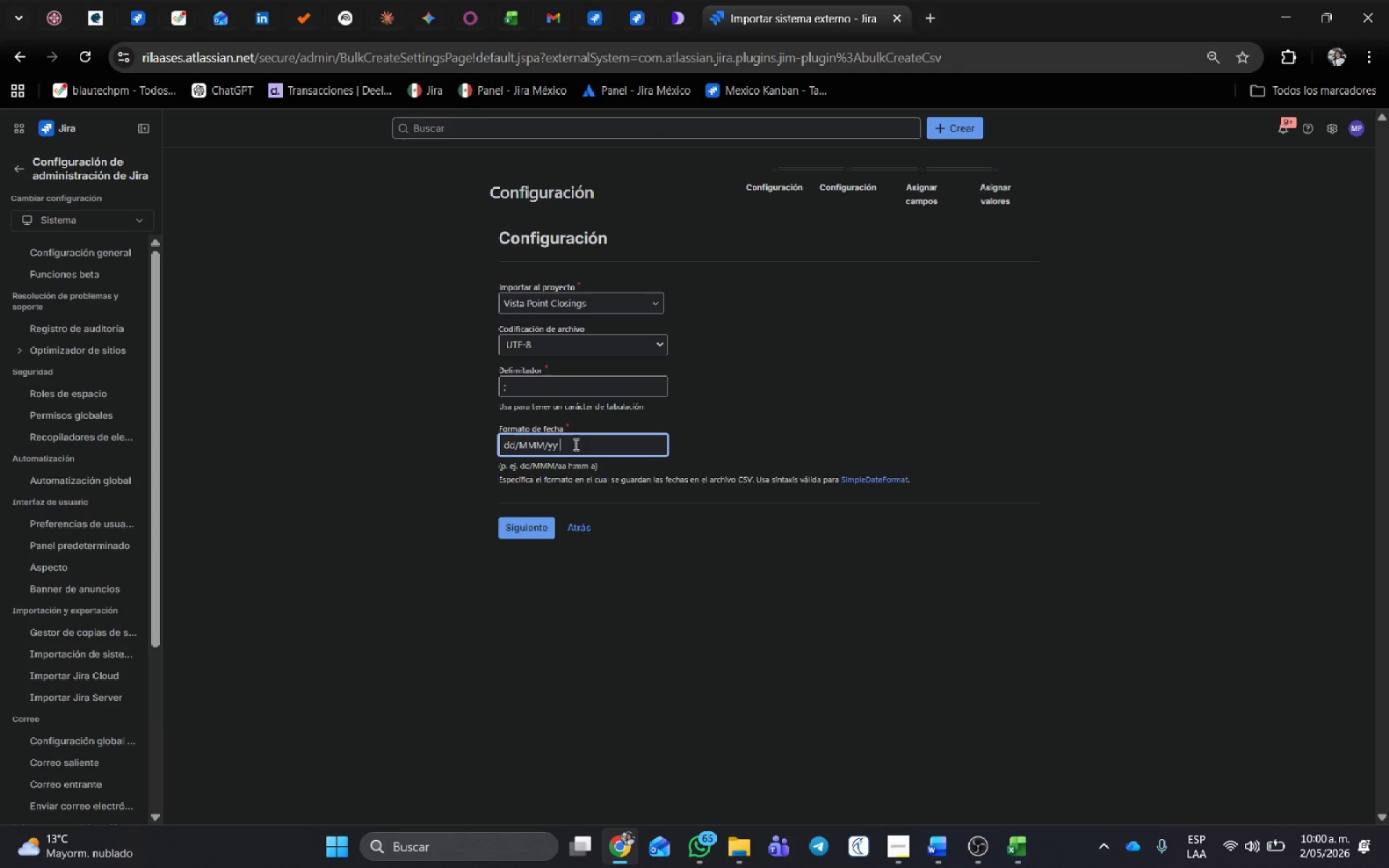 
key(Backspace)
key(Backspace)
key(Backspace)
key(Backspace)
key(Backspace)
key(Backspace)
key(Backspace)
key(Backspace)
type(mm&YYYY)
 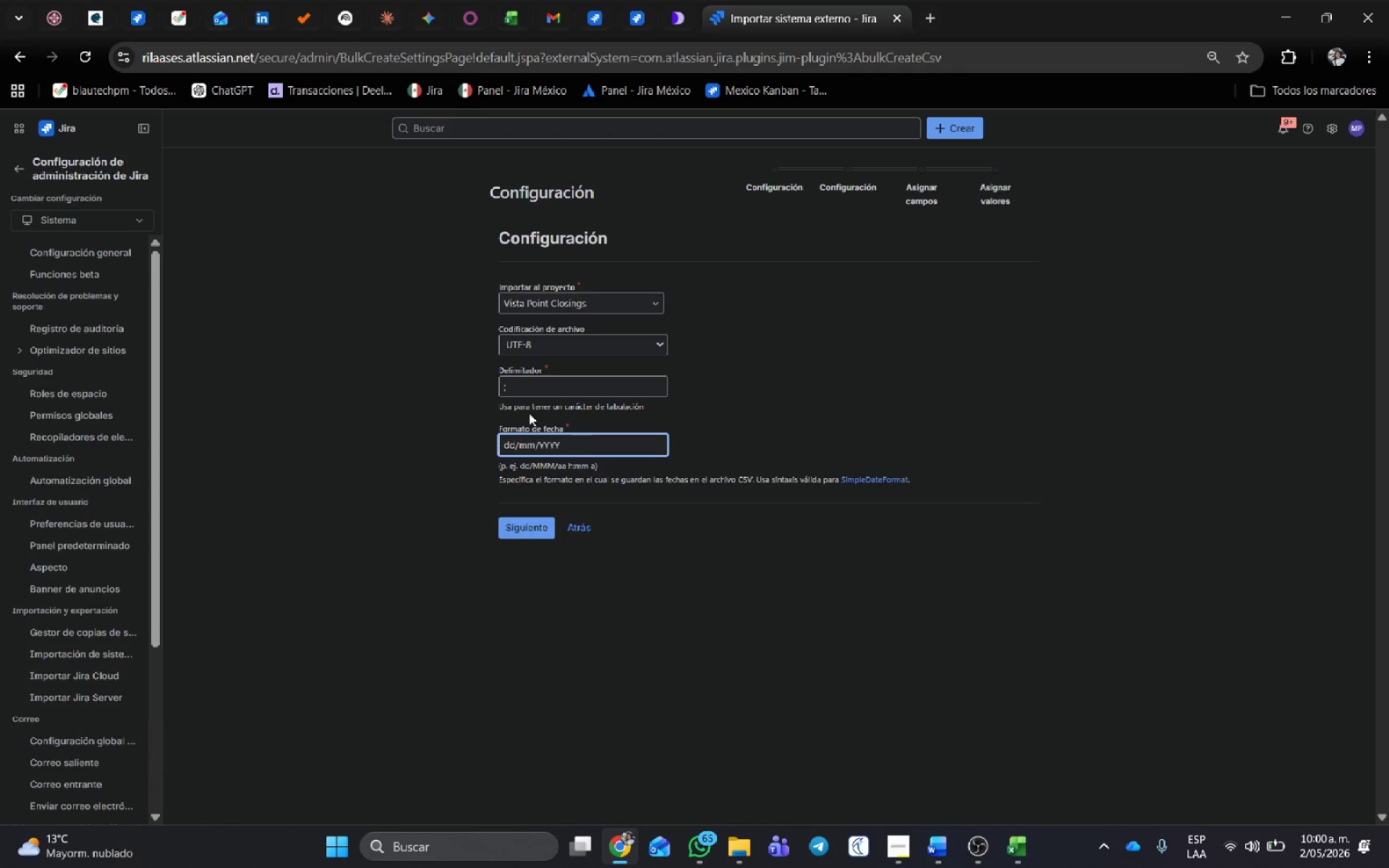 
left_click_drag(start_coordinate=[514, 444], to_coordinate=[476, 439])
 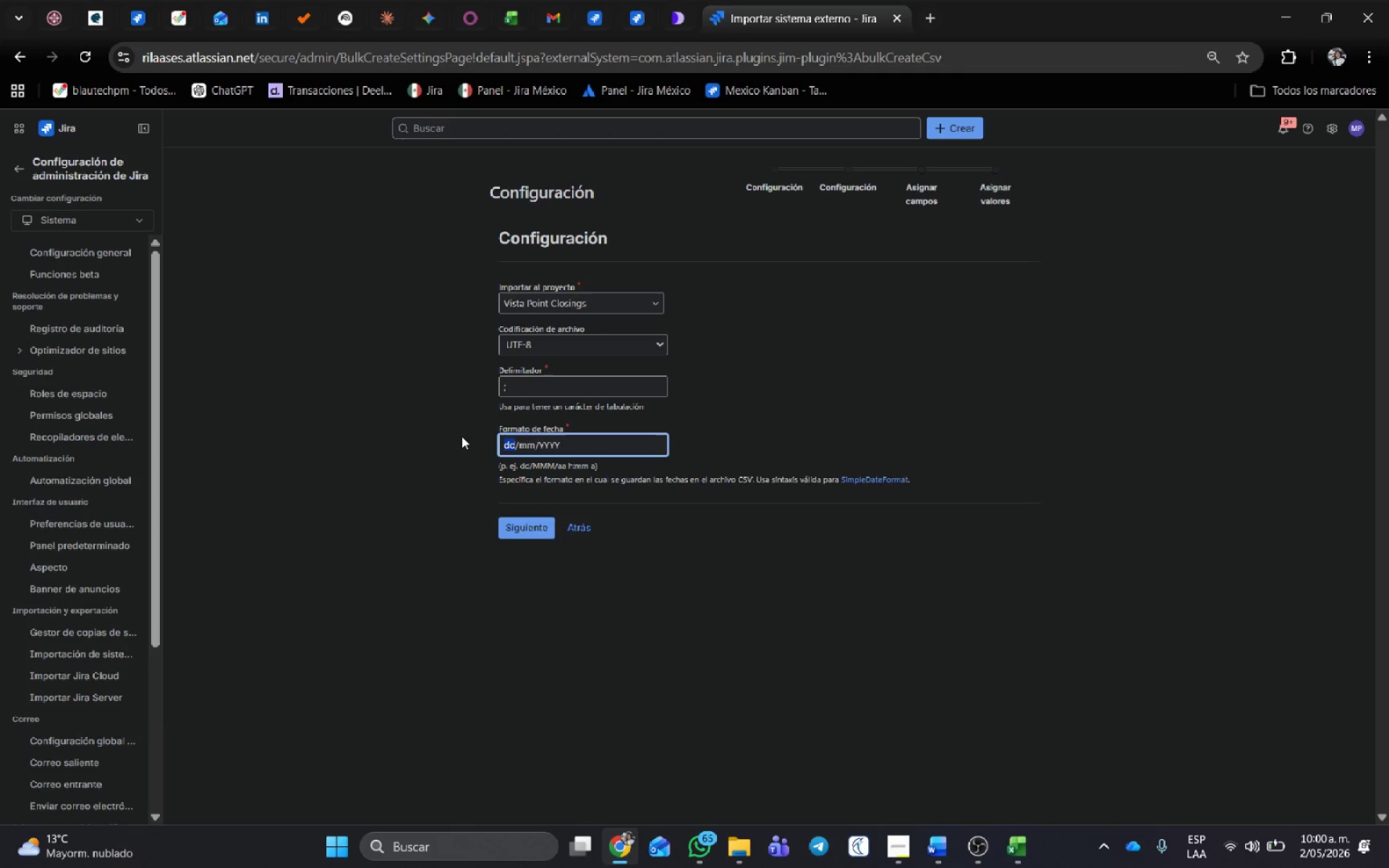 
type(DD)
 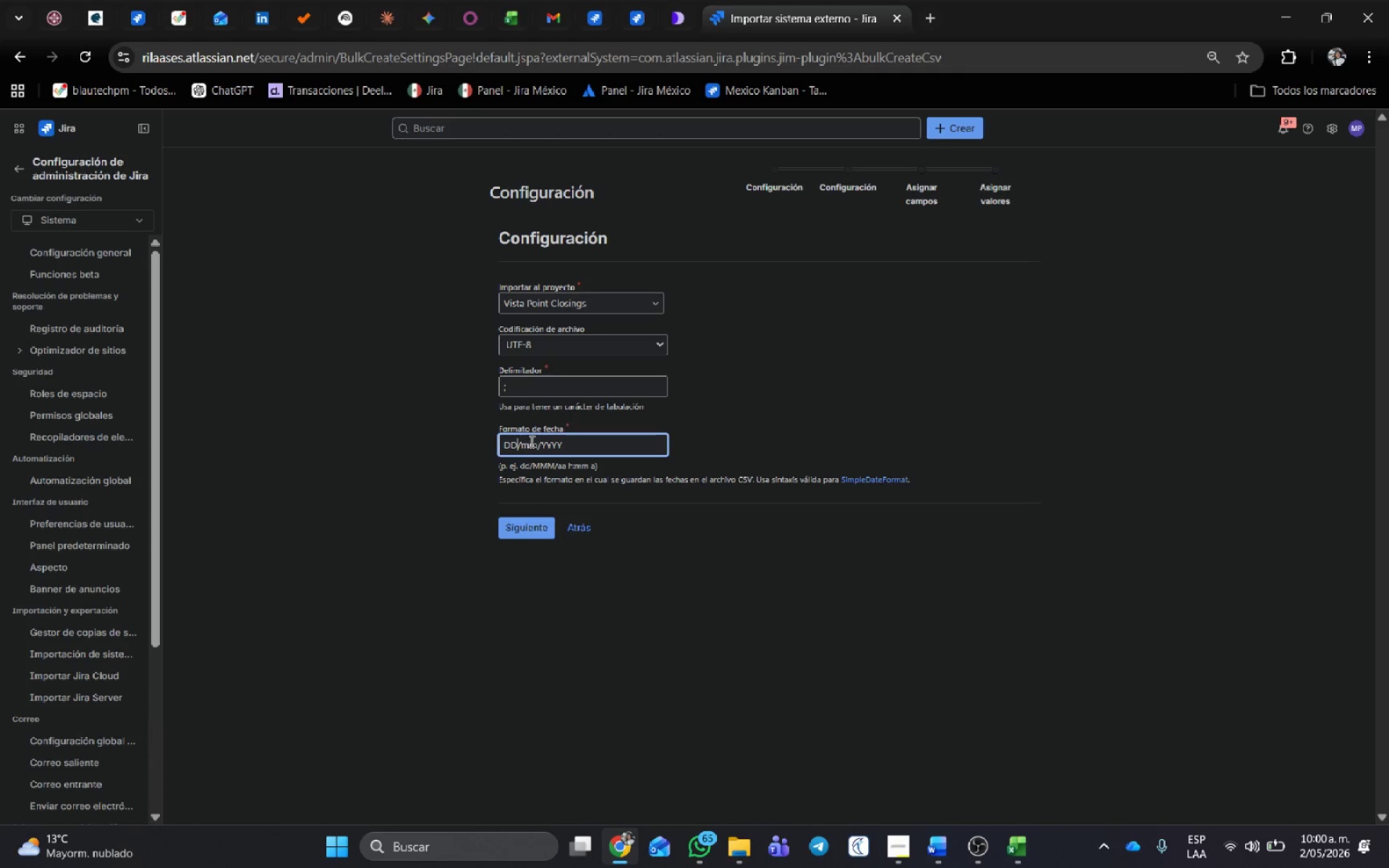 
double_click([524, 446])
 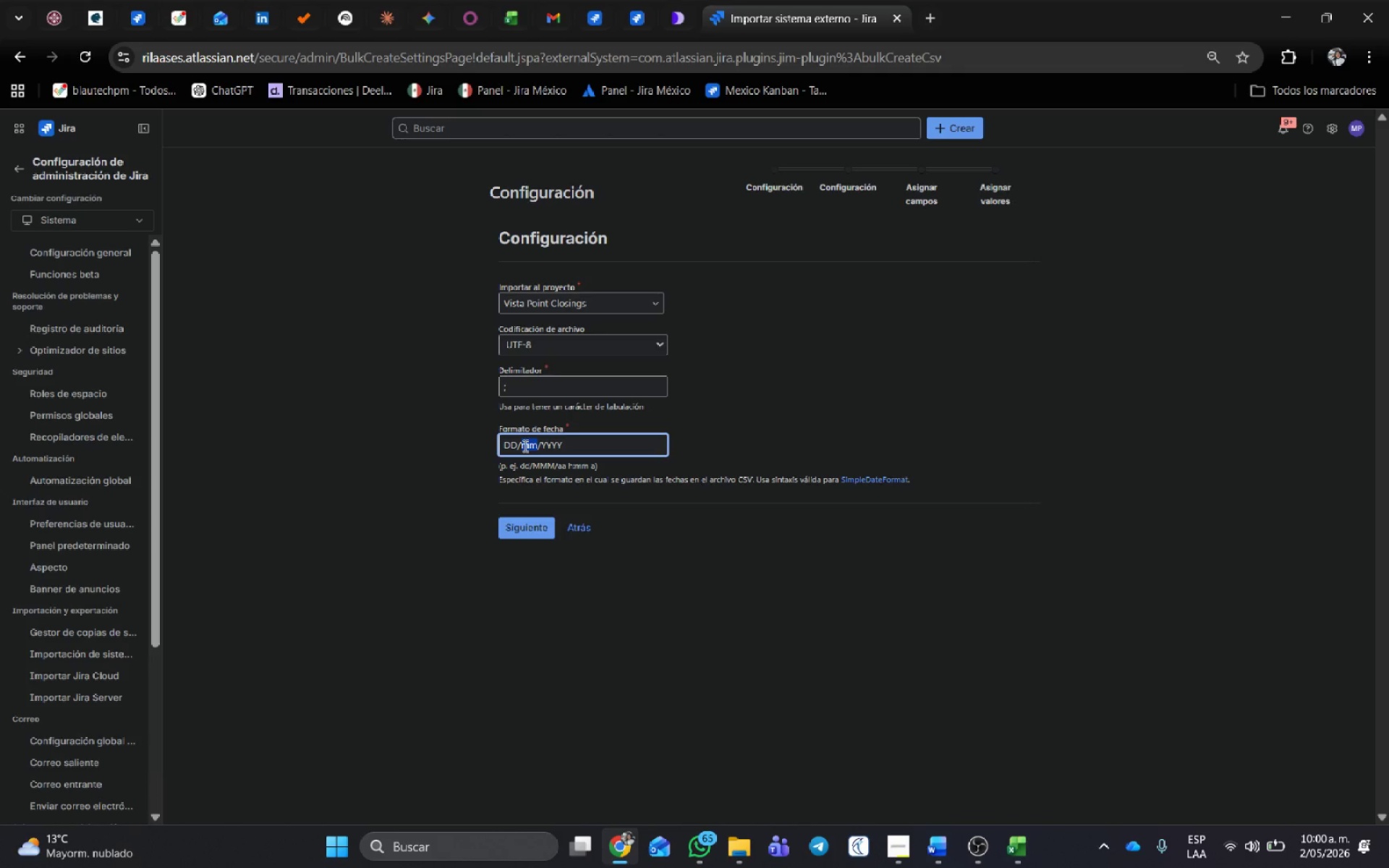 
type(MM)
 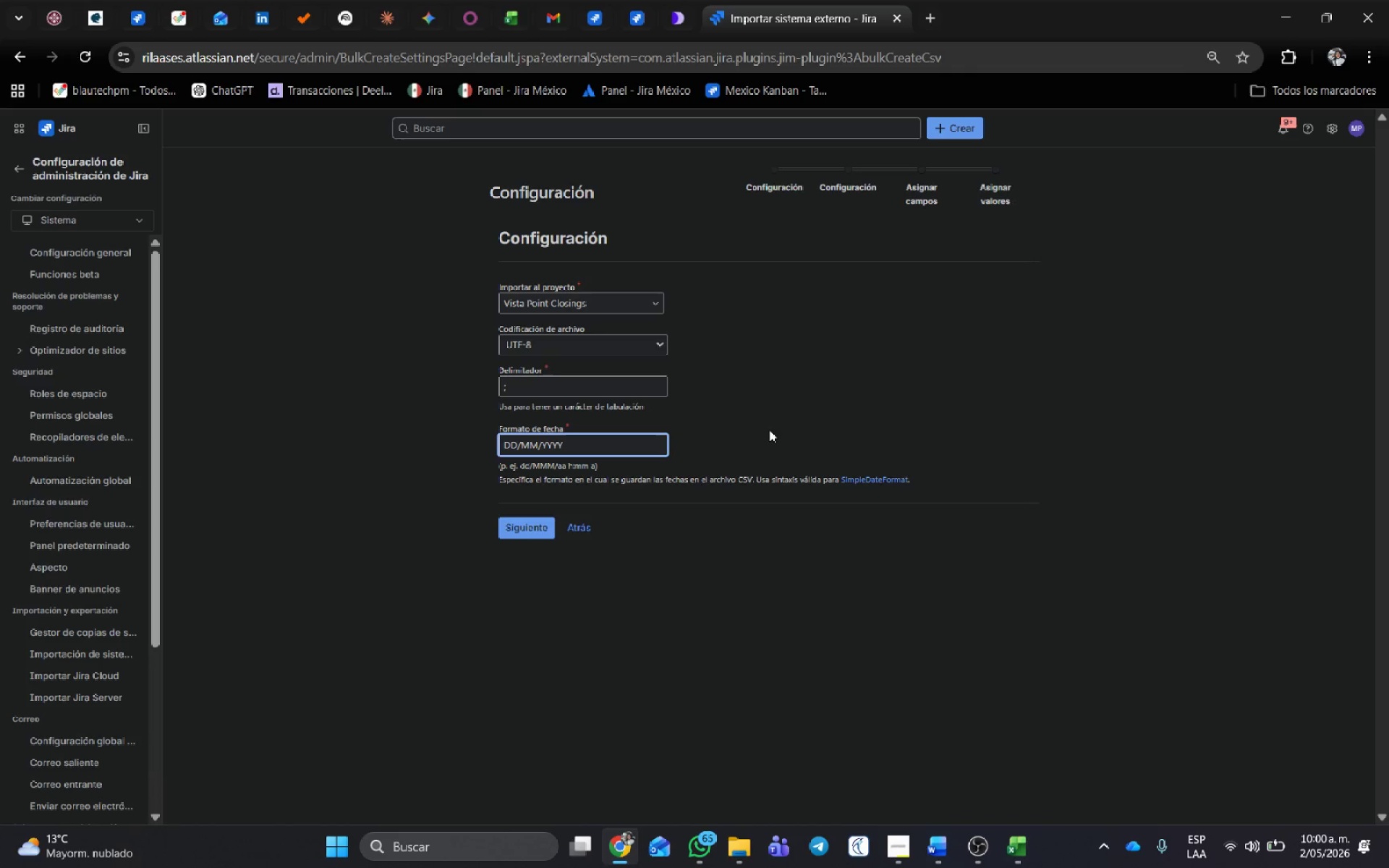 
left_click([851, 417])
 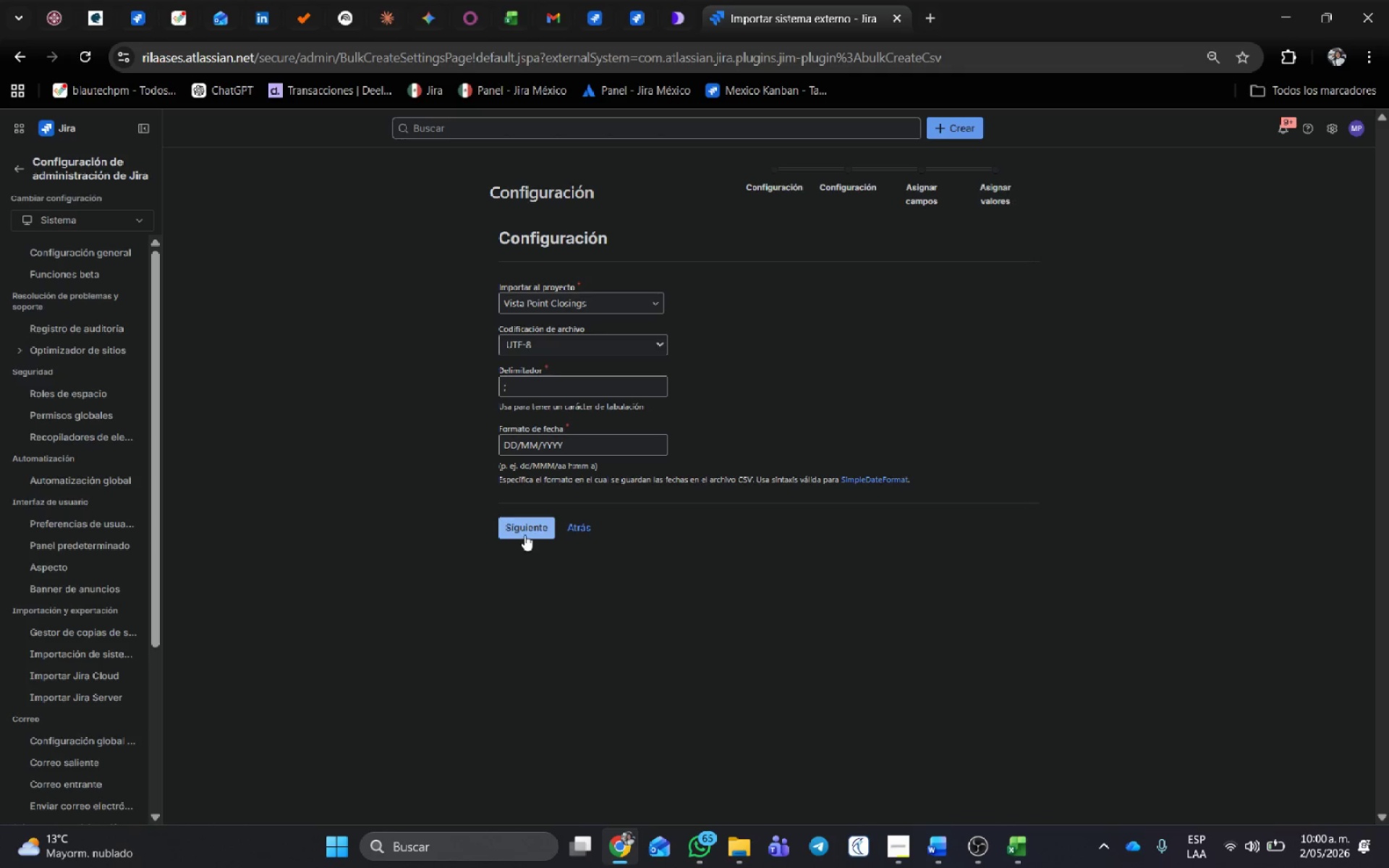 
left_click([530, 524])
 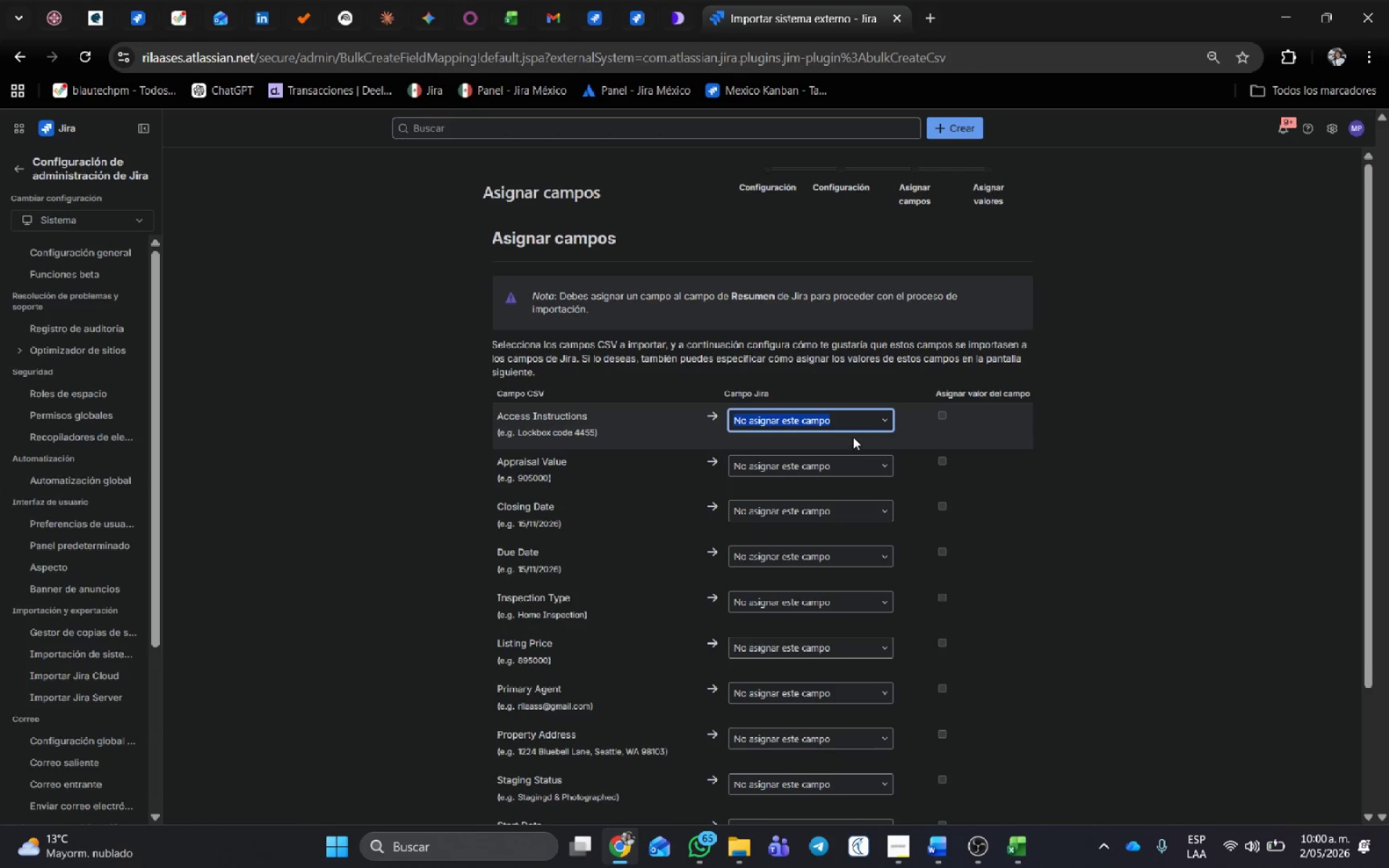 
wait(5.98)
 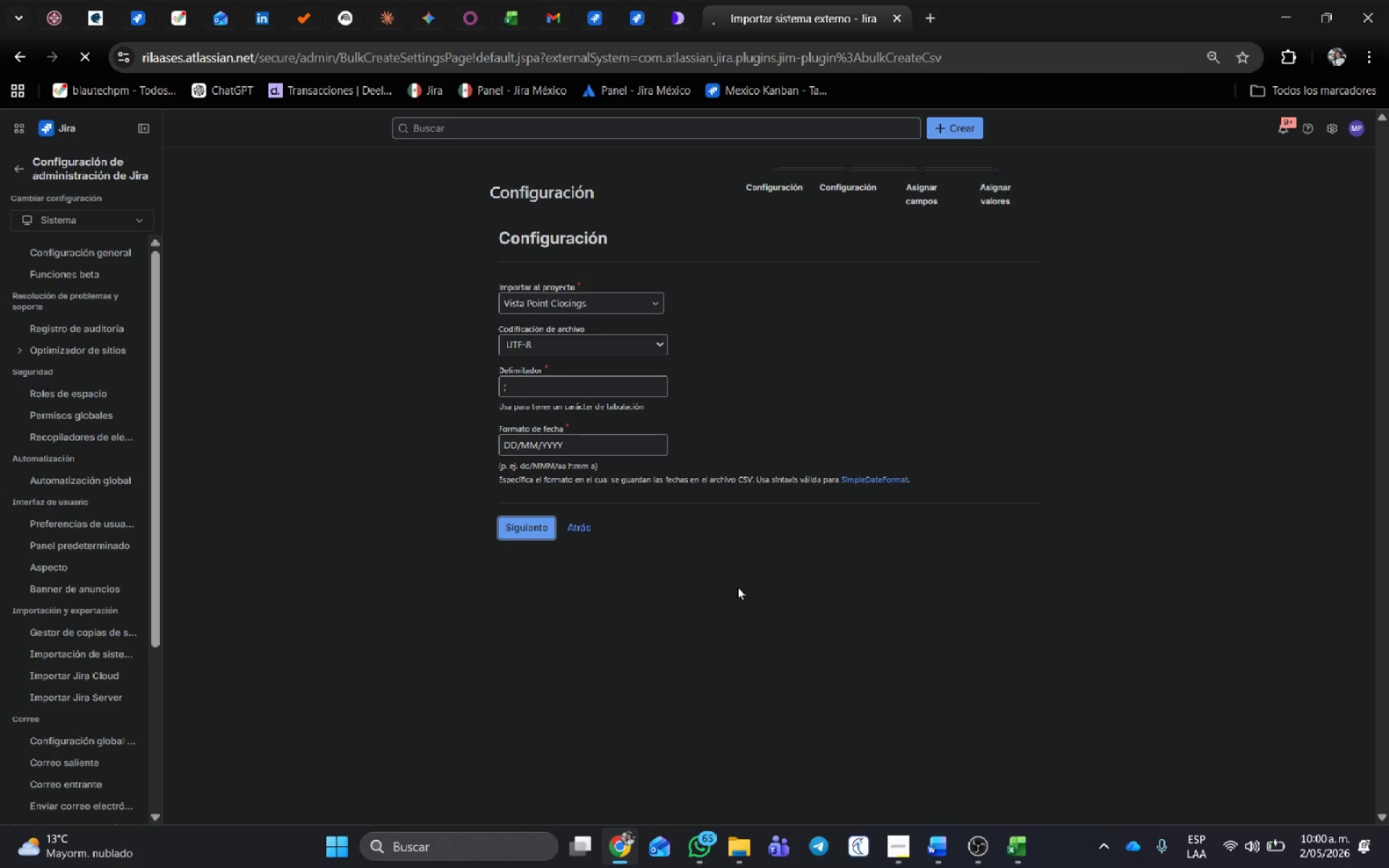 
type(acc)
 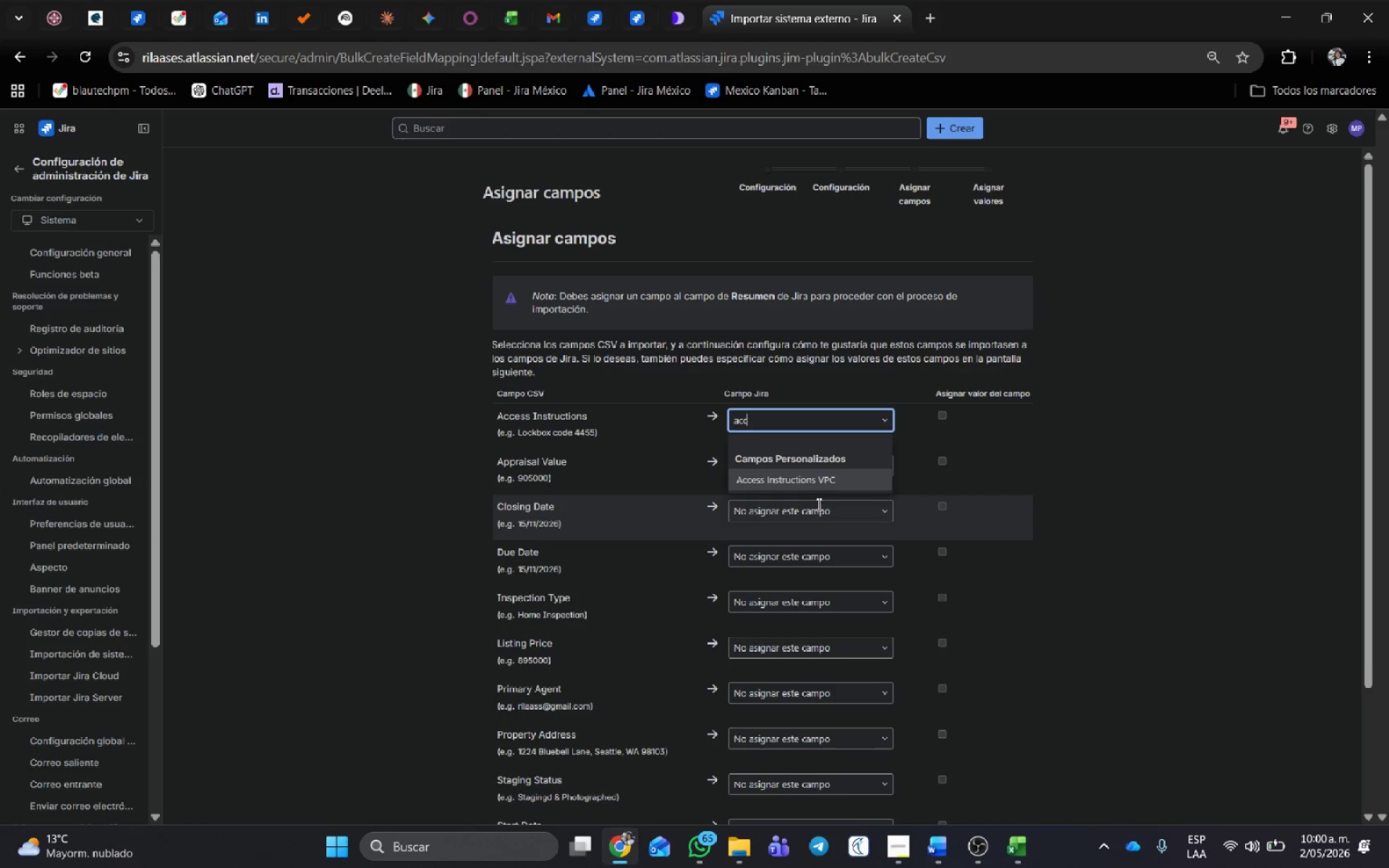 
left_click([817, 488])
 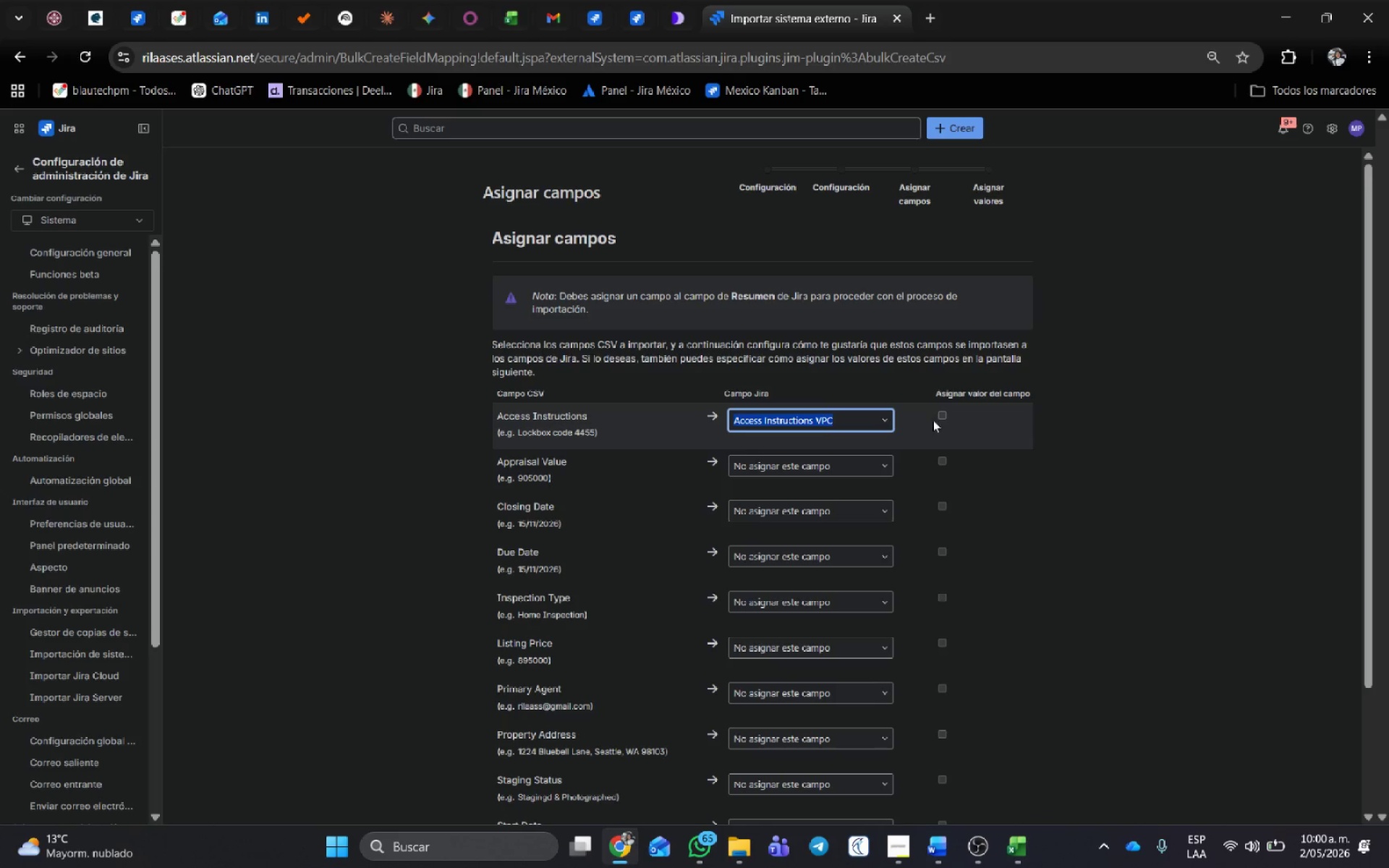 
left_click([945, 412])
 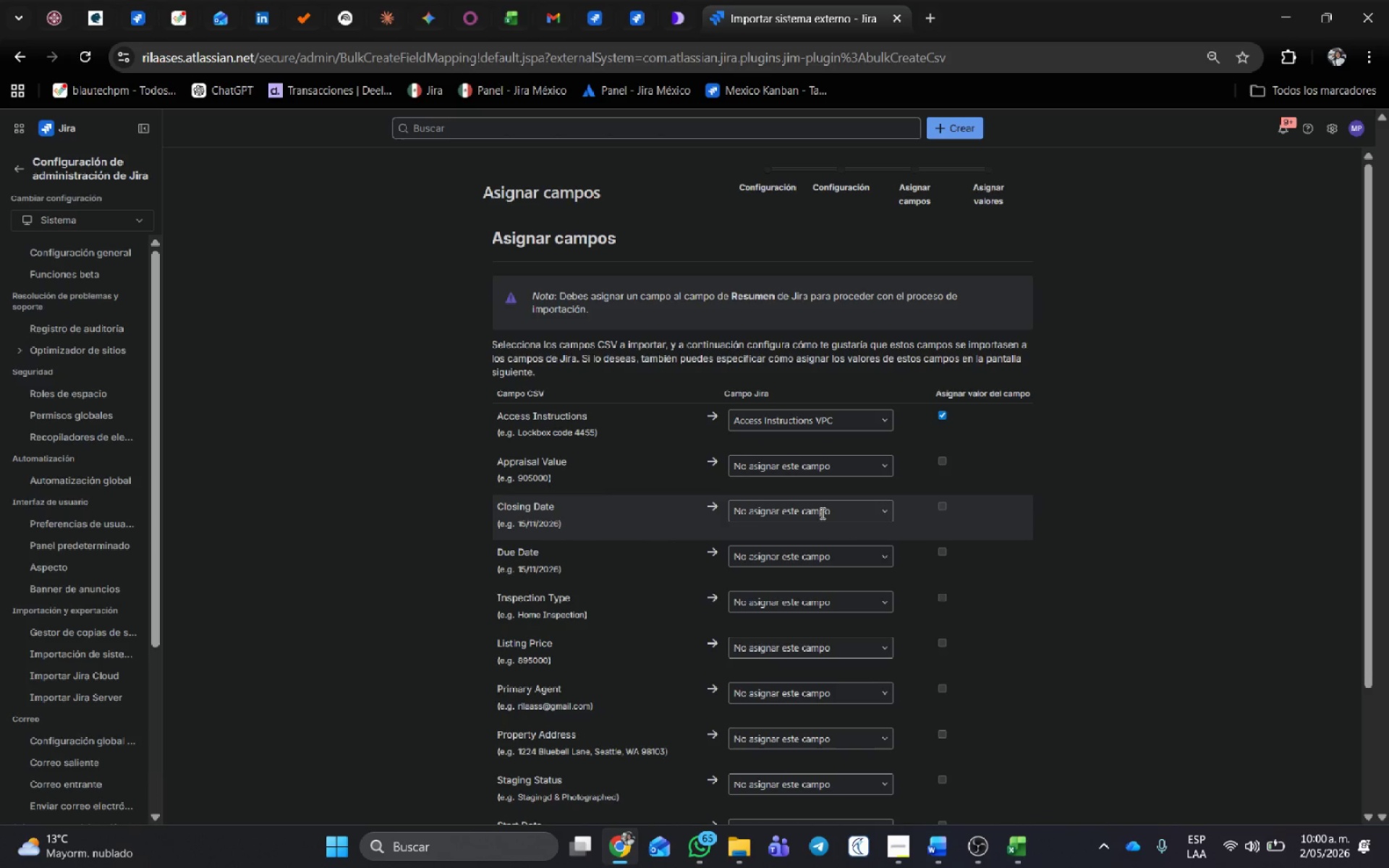 
left_click([821, 513])
 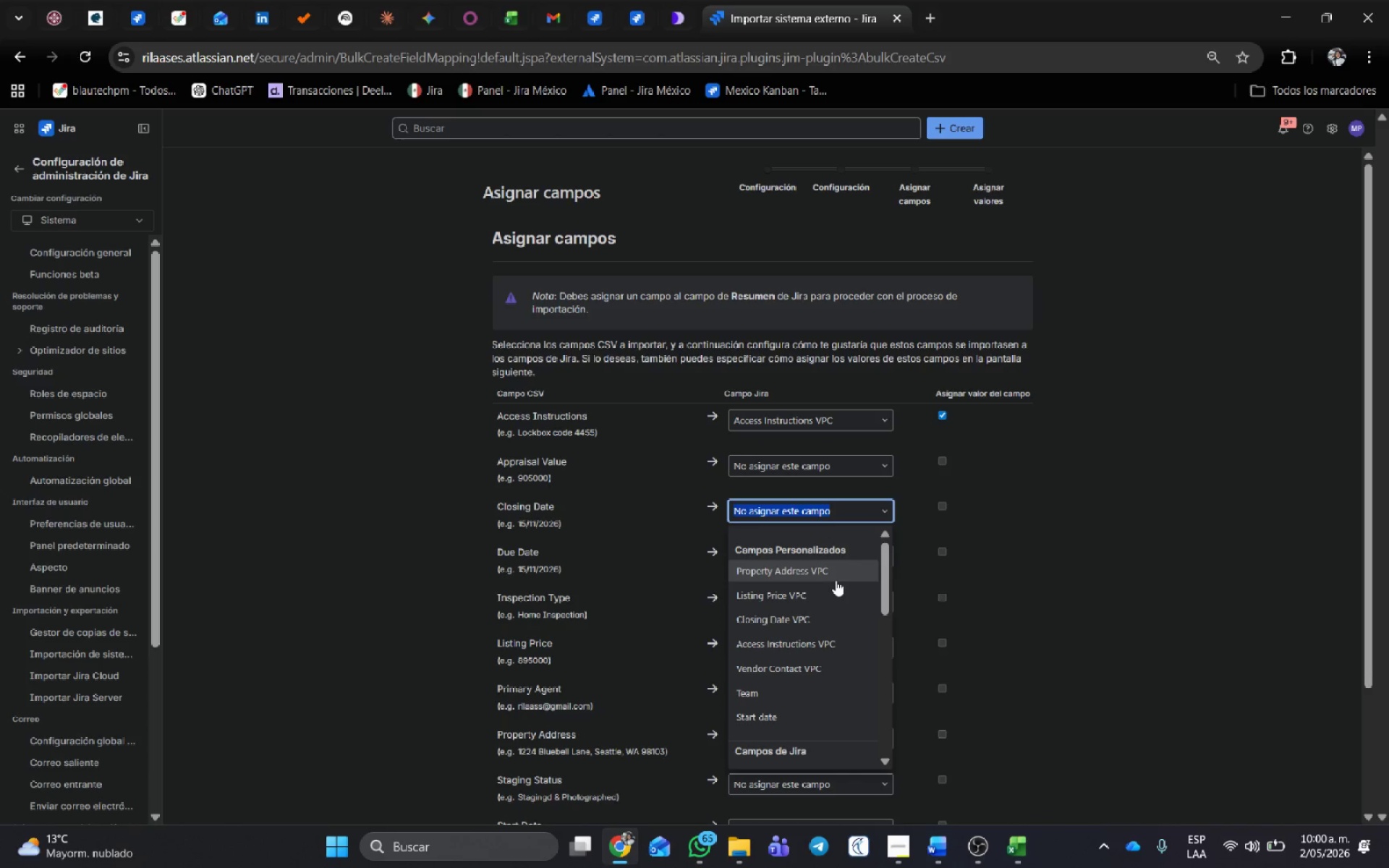 
left_click([809, 622])
 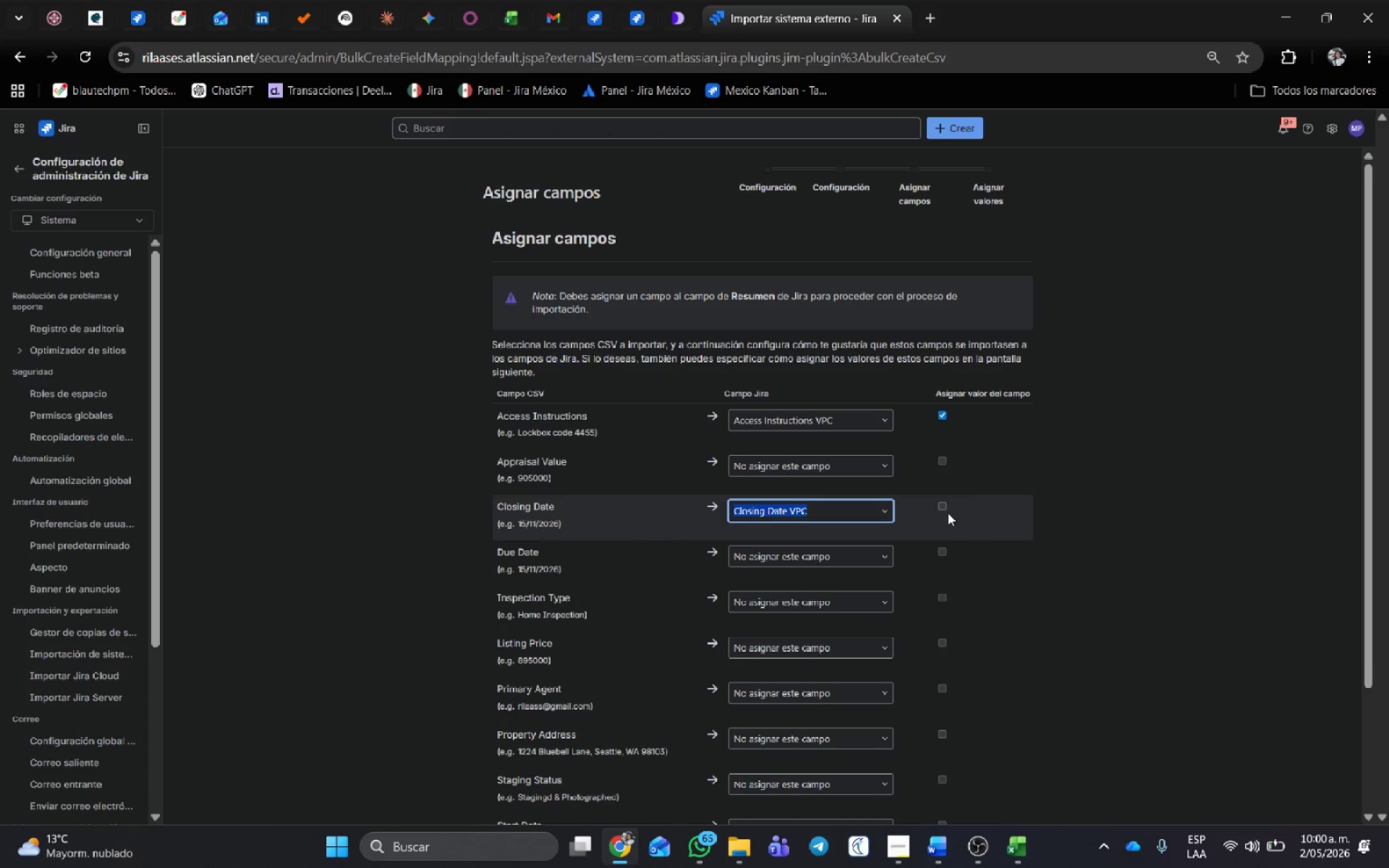 
left_click([943, 507])
 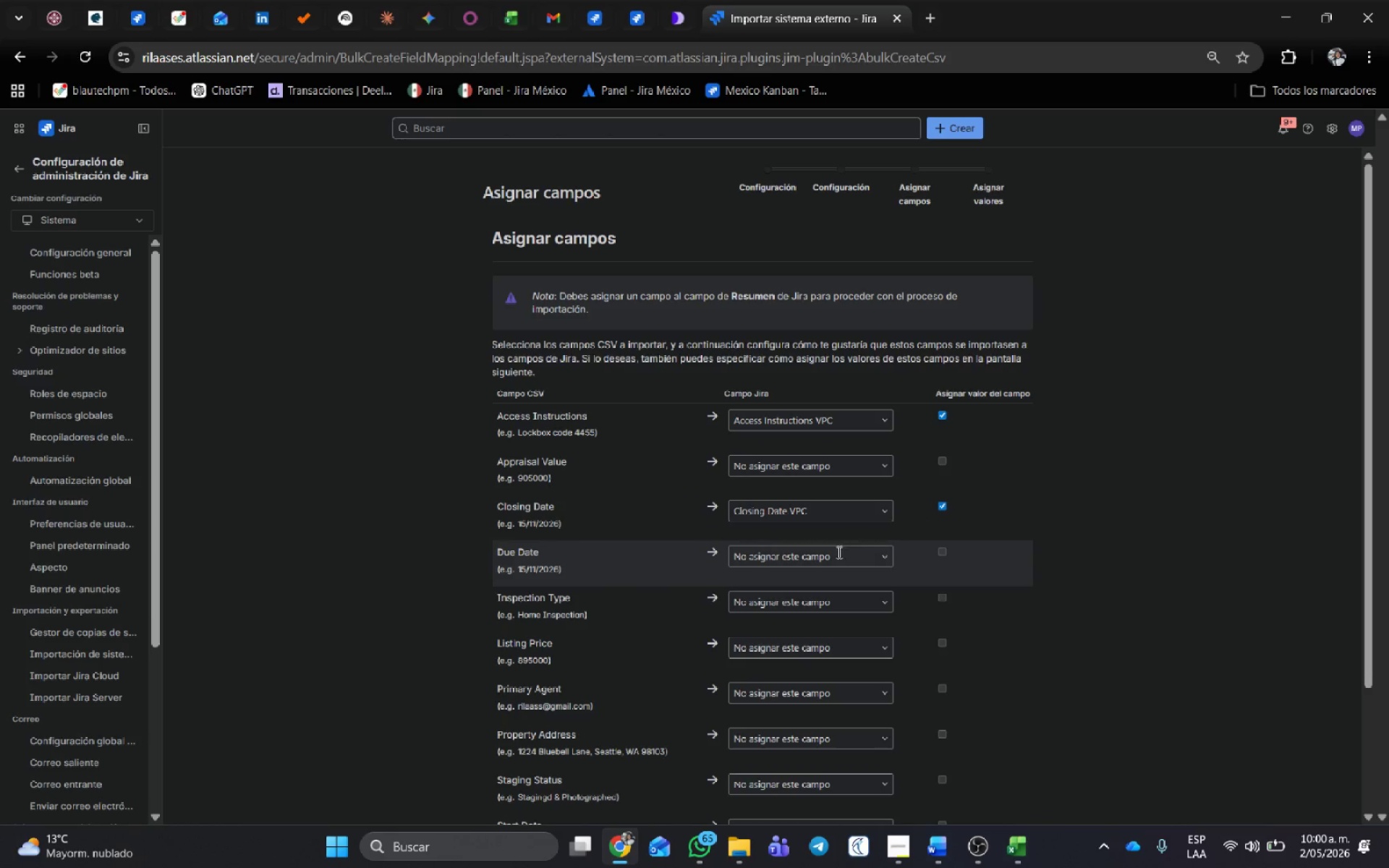 
left_click([838, 555])
 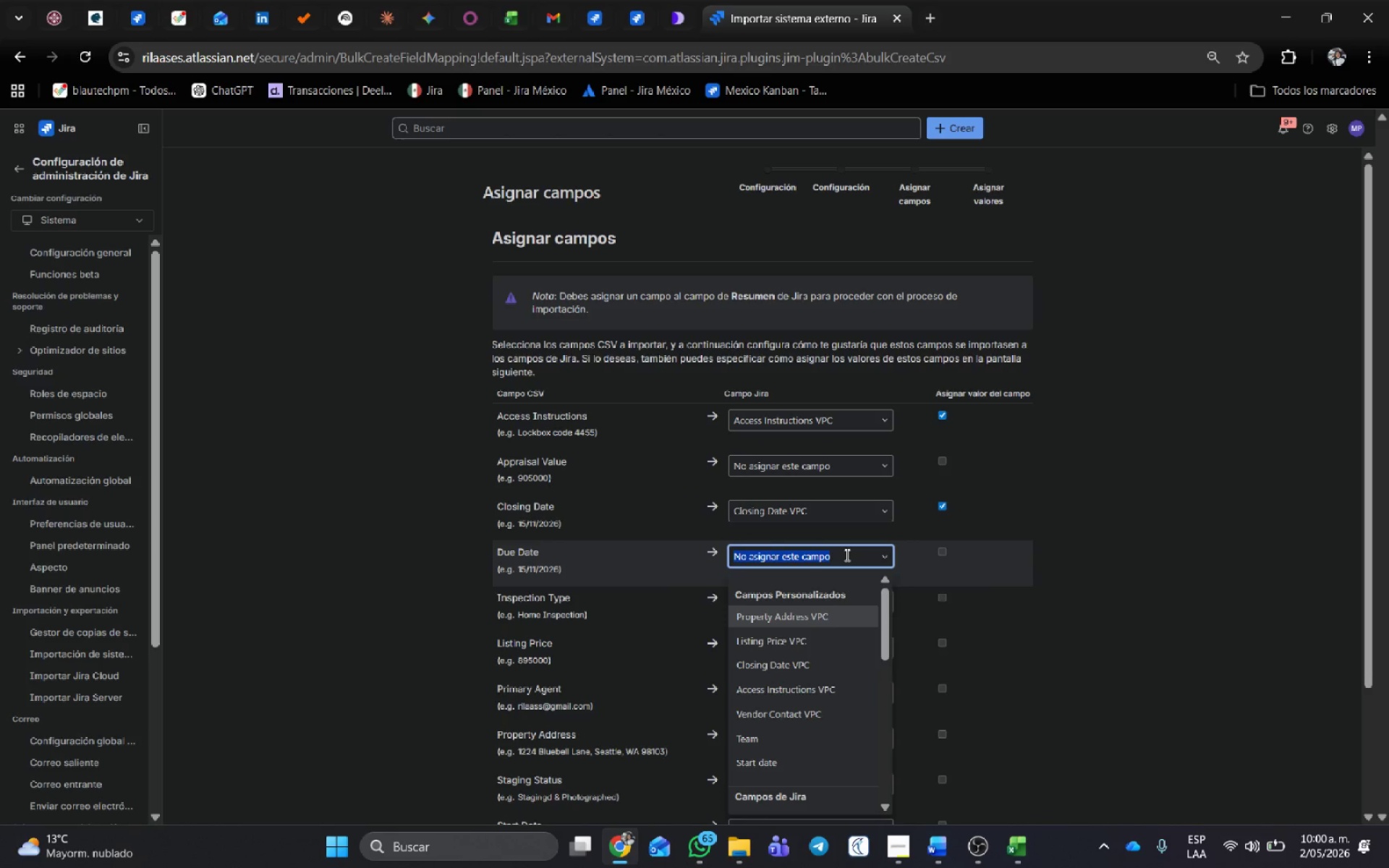 
type(fec)
 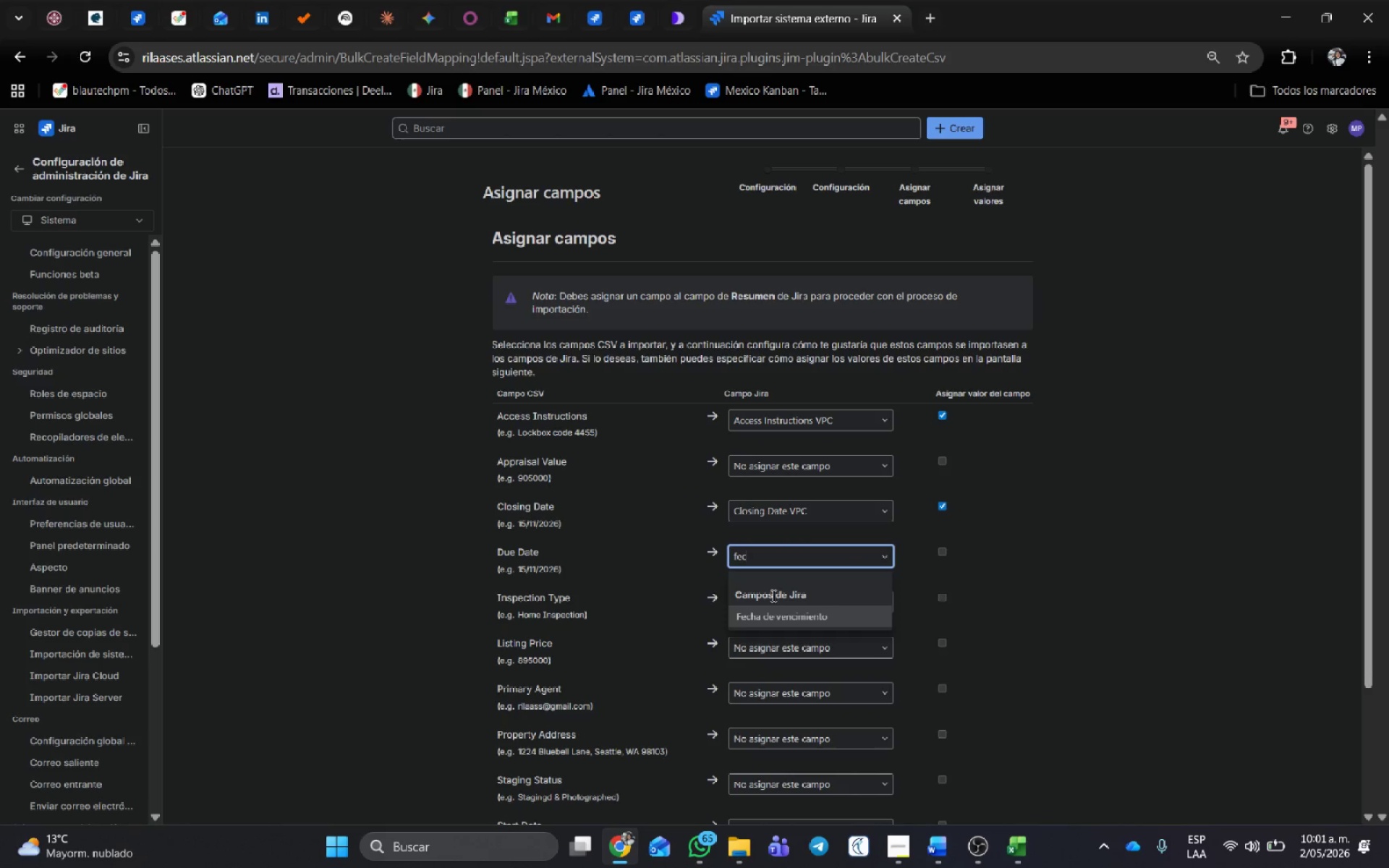 
left_click([791, 613])
 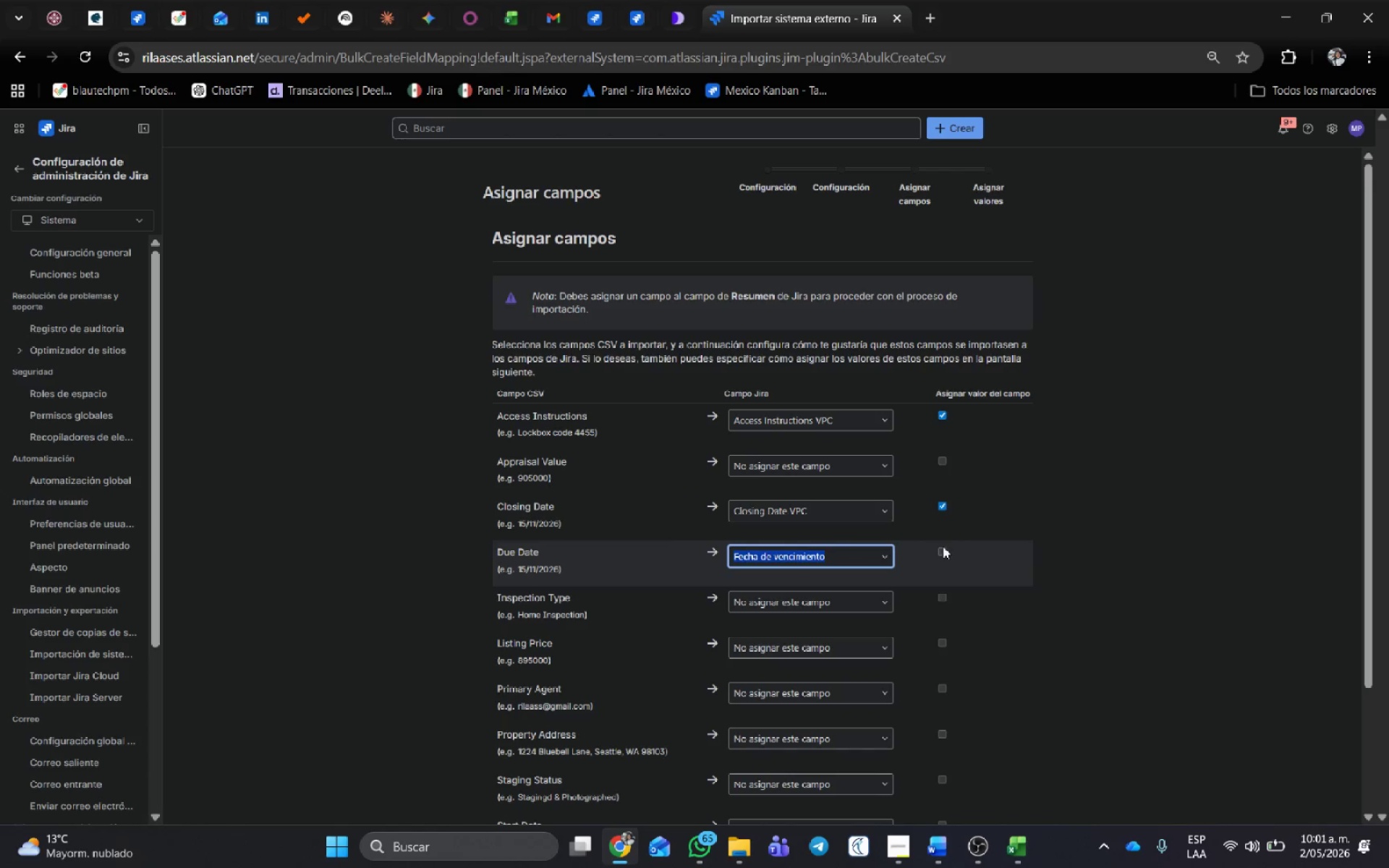 
left_click([941, 548])
 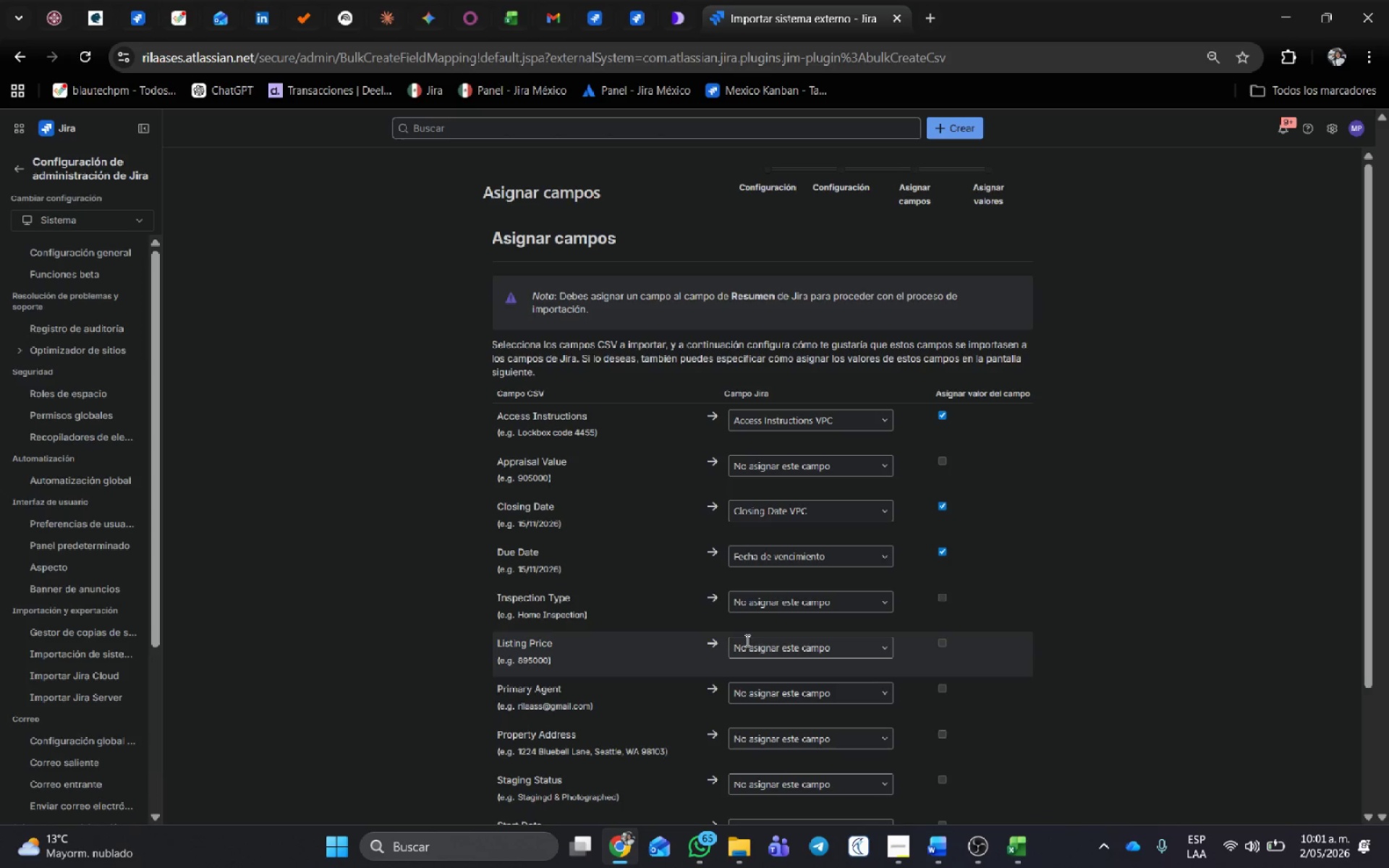 
scroll: coordinate [745, 640], scroll_direction: down, amount: 1.0
 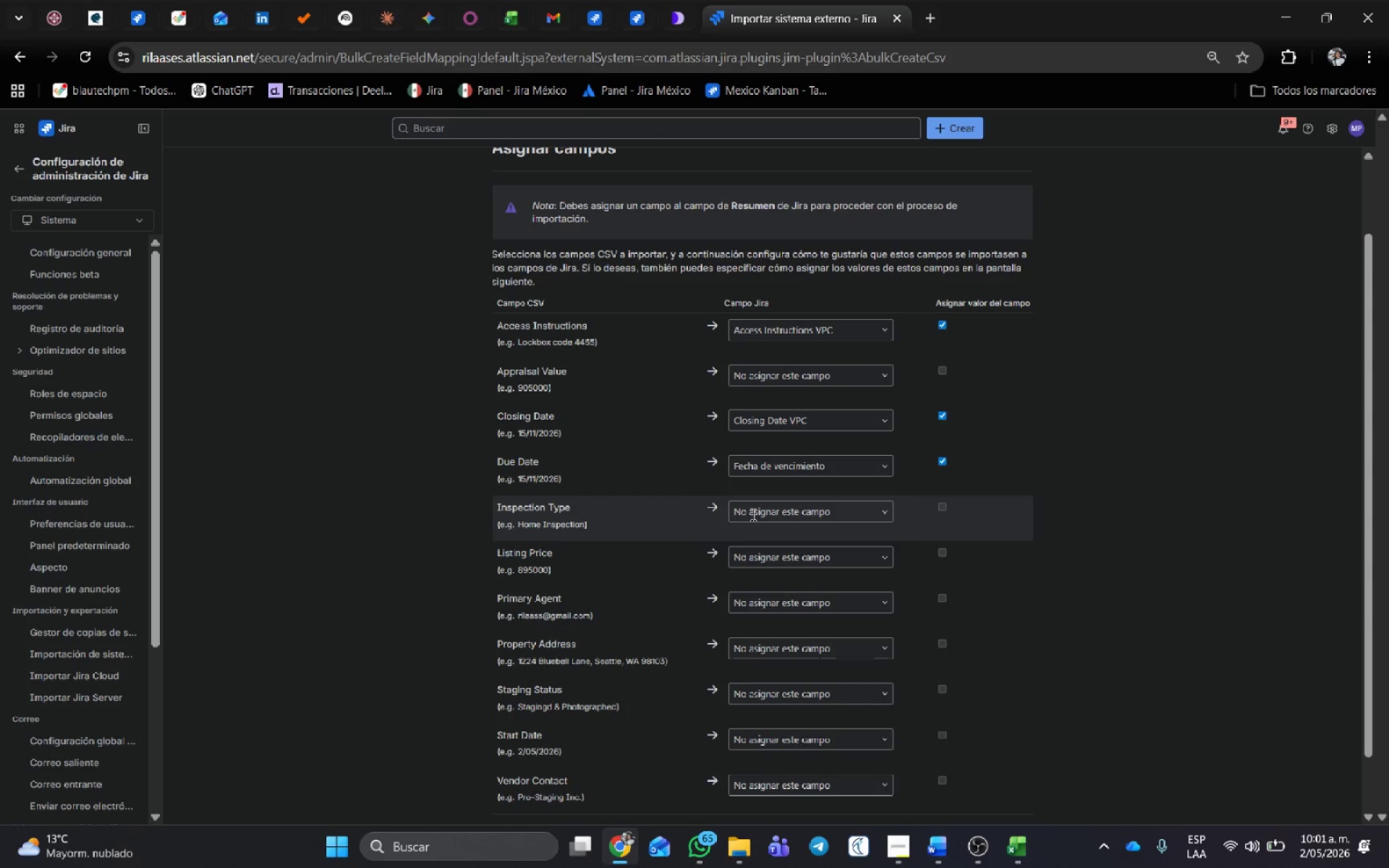 
left_click([755, 509])
 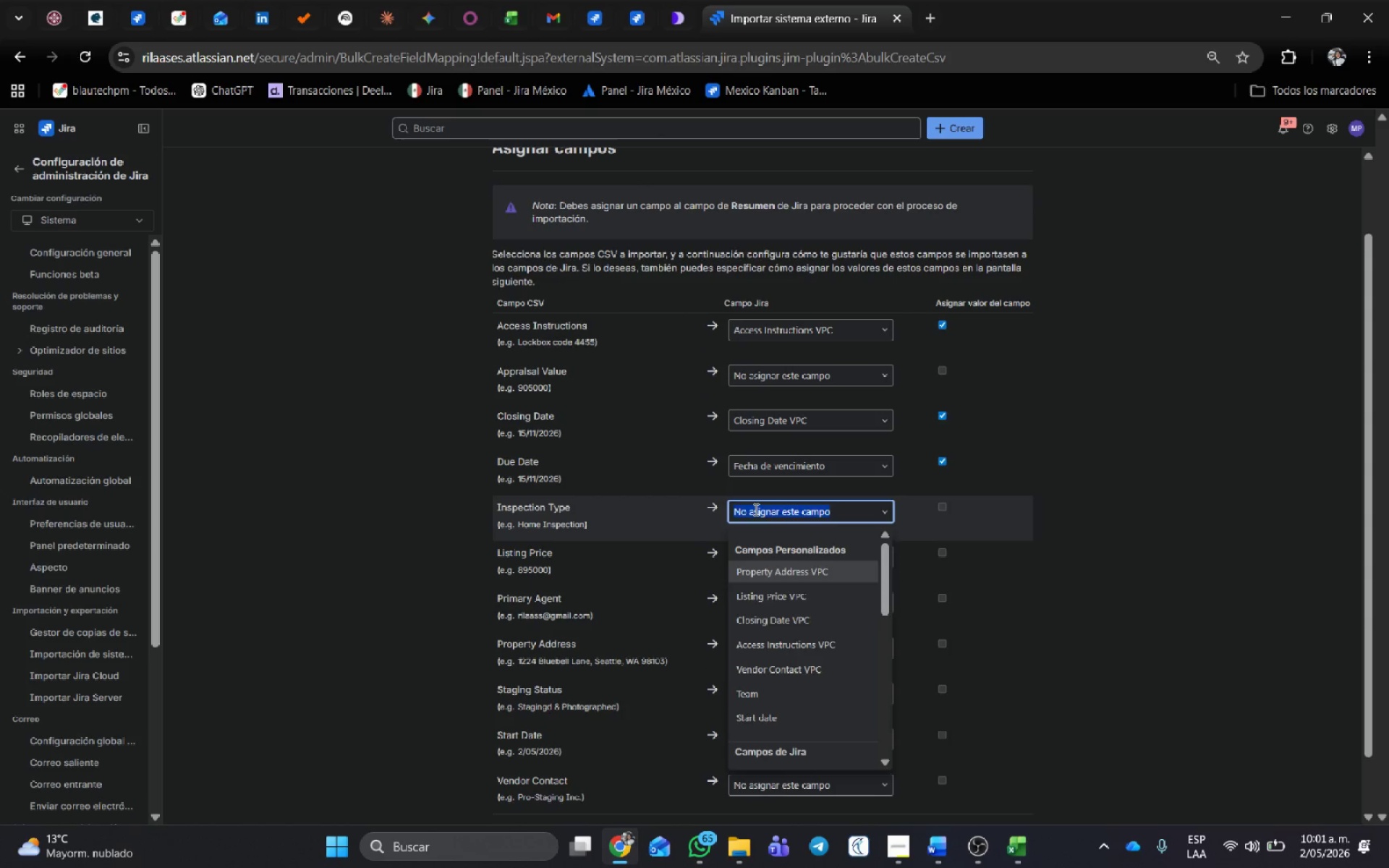 
type(tipo )
 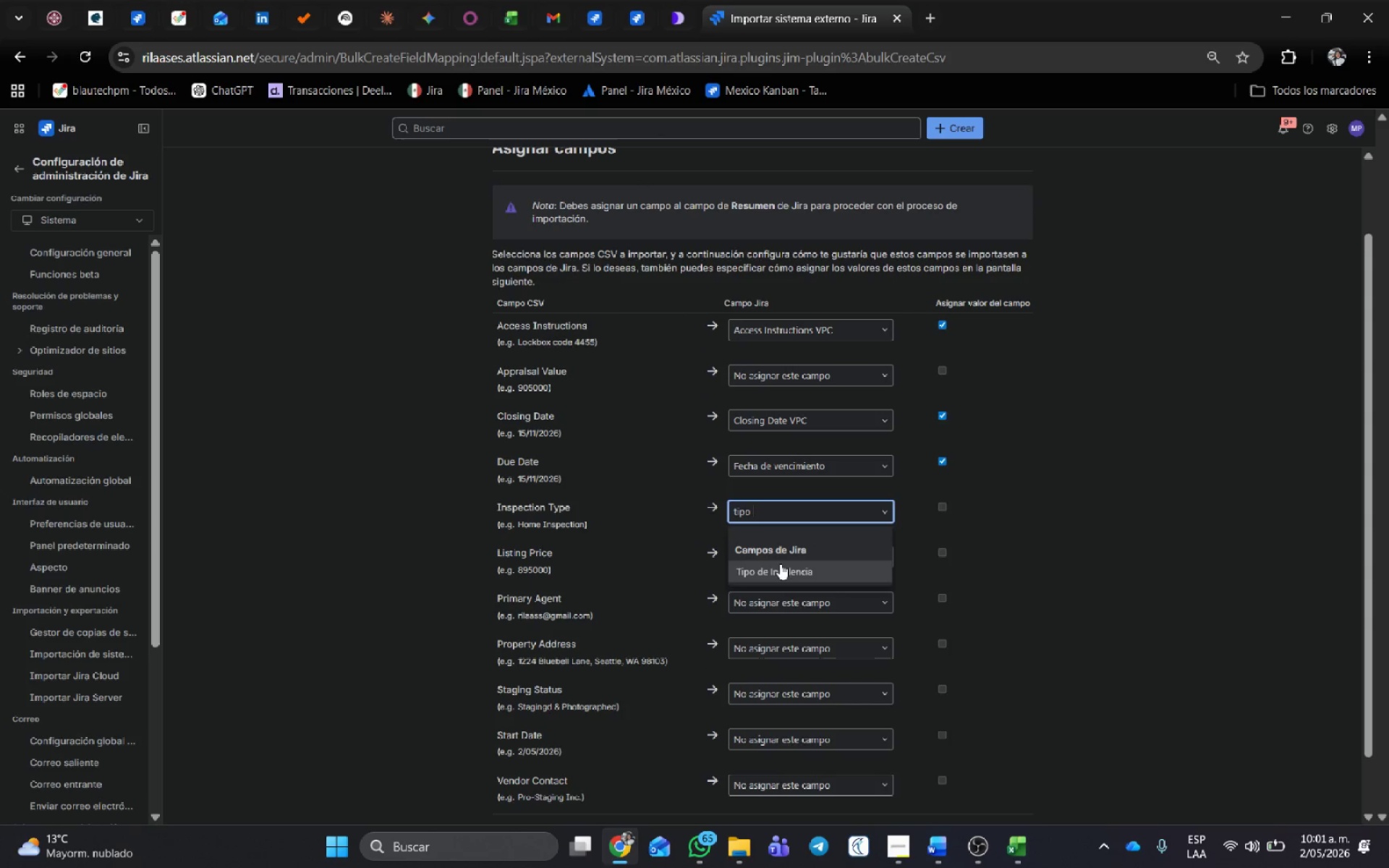 
left_click([788, 566])
 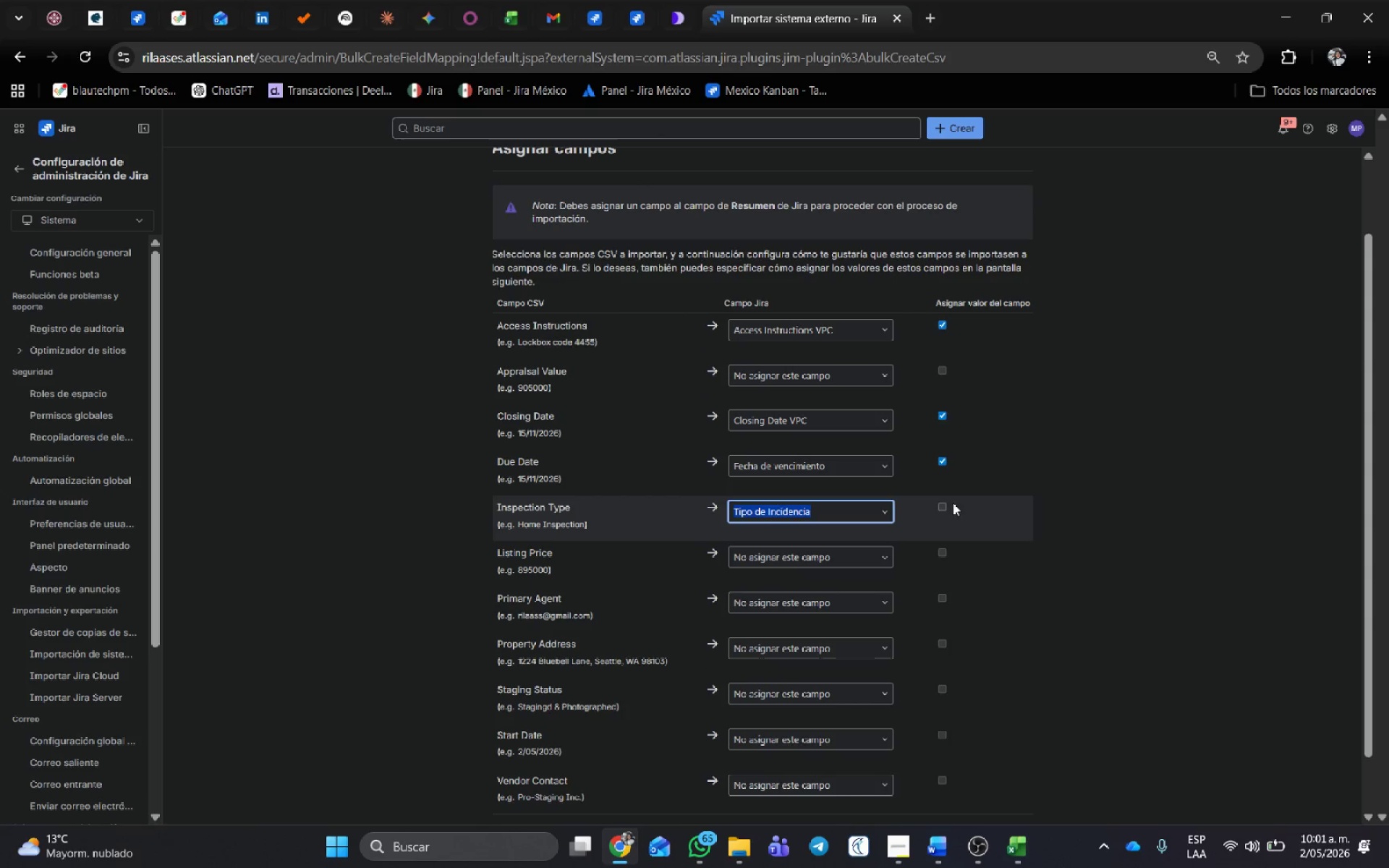 
left_click([941, 507])
 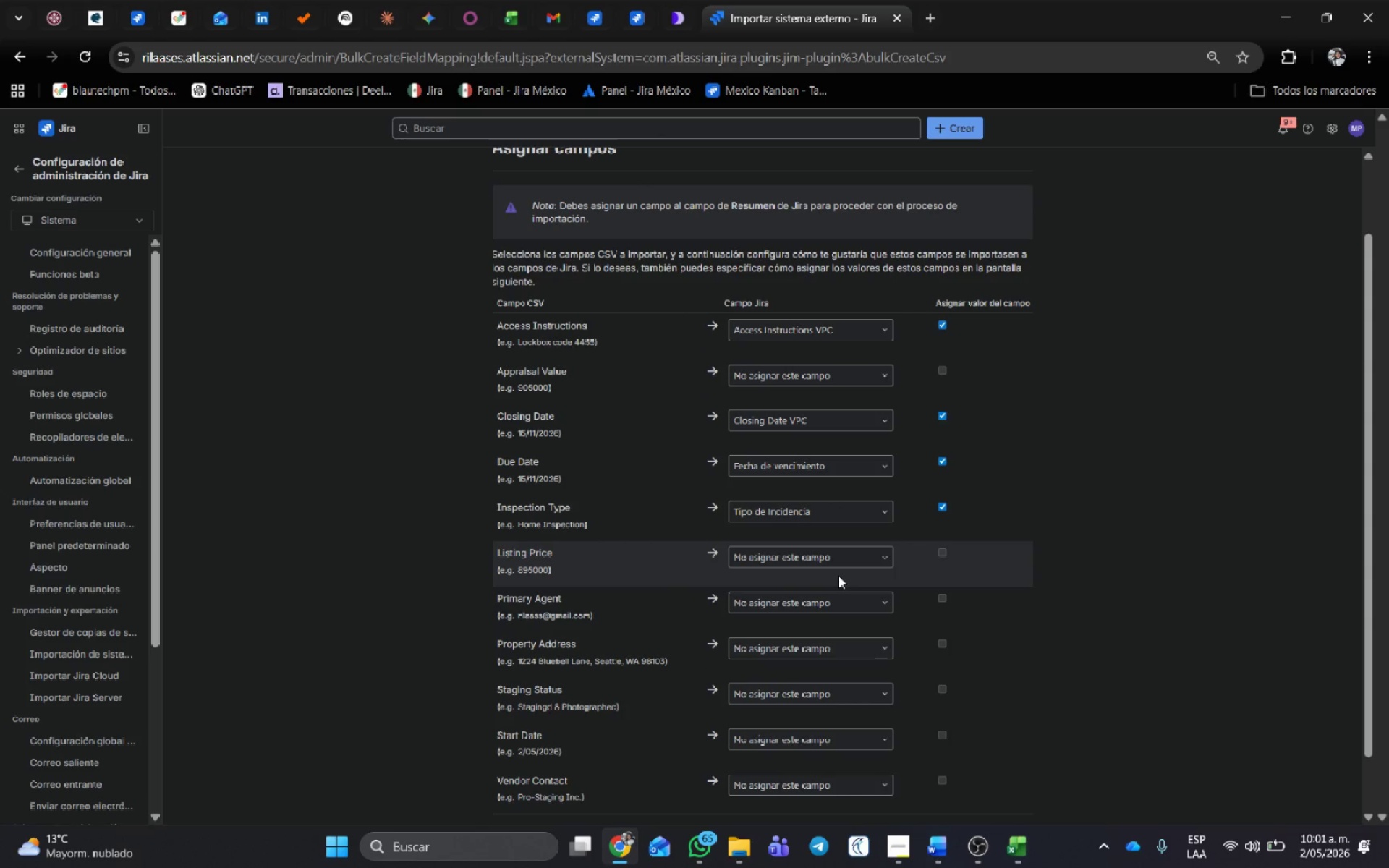 
left_click([839, 566])
 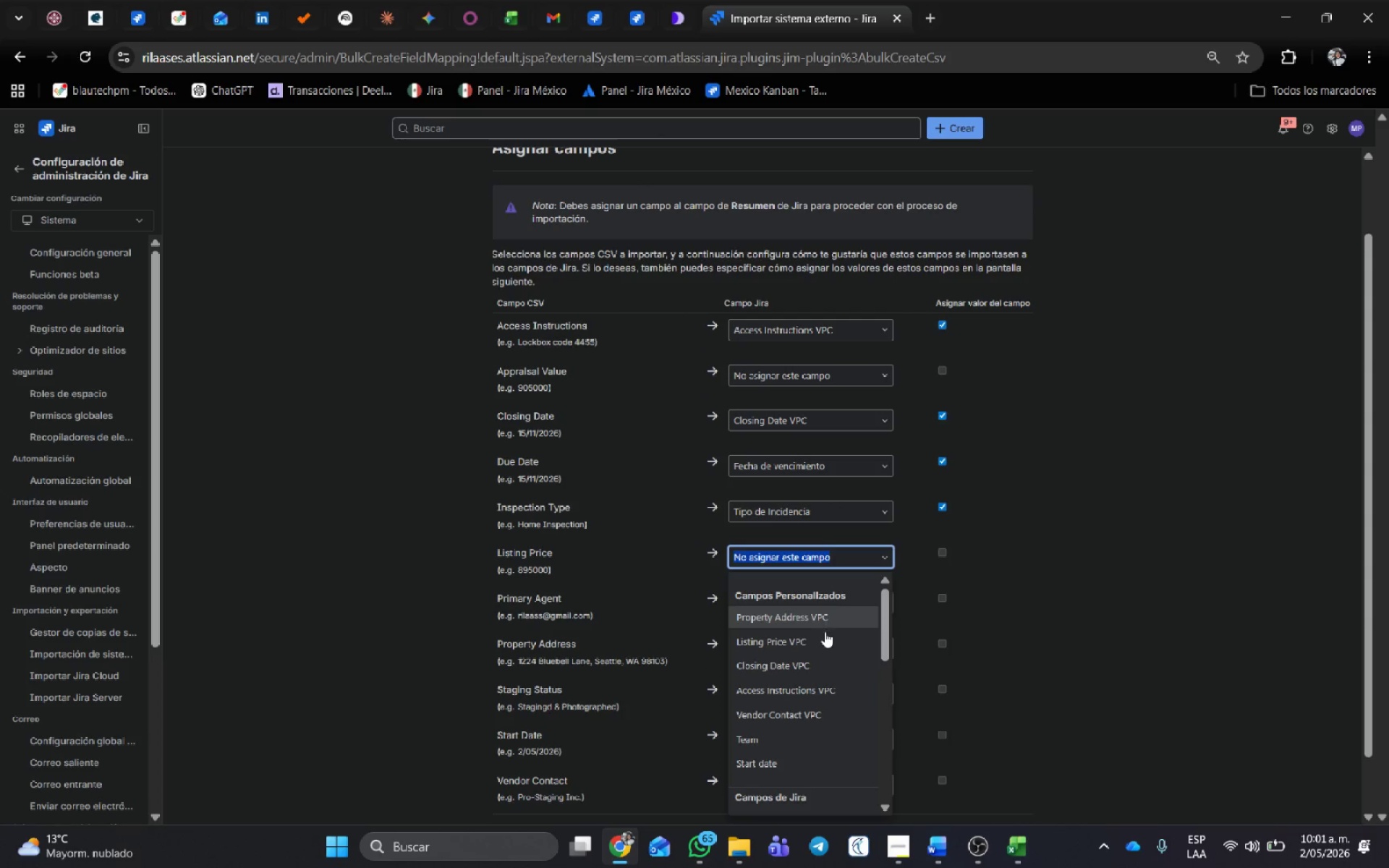 
left_click([823, 634])
 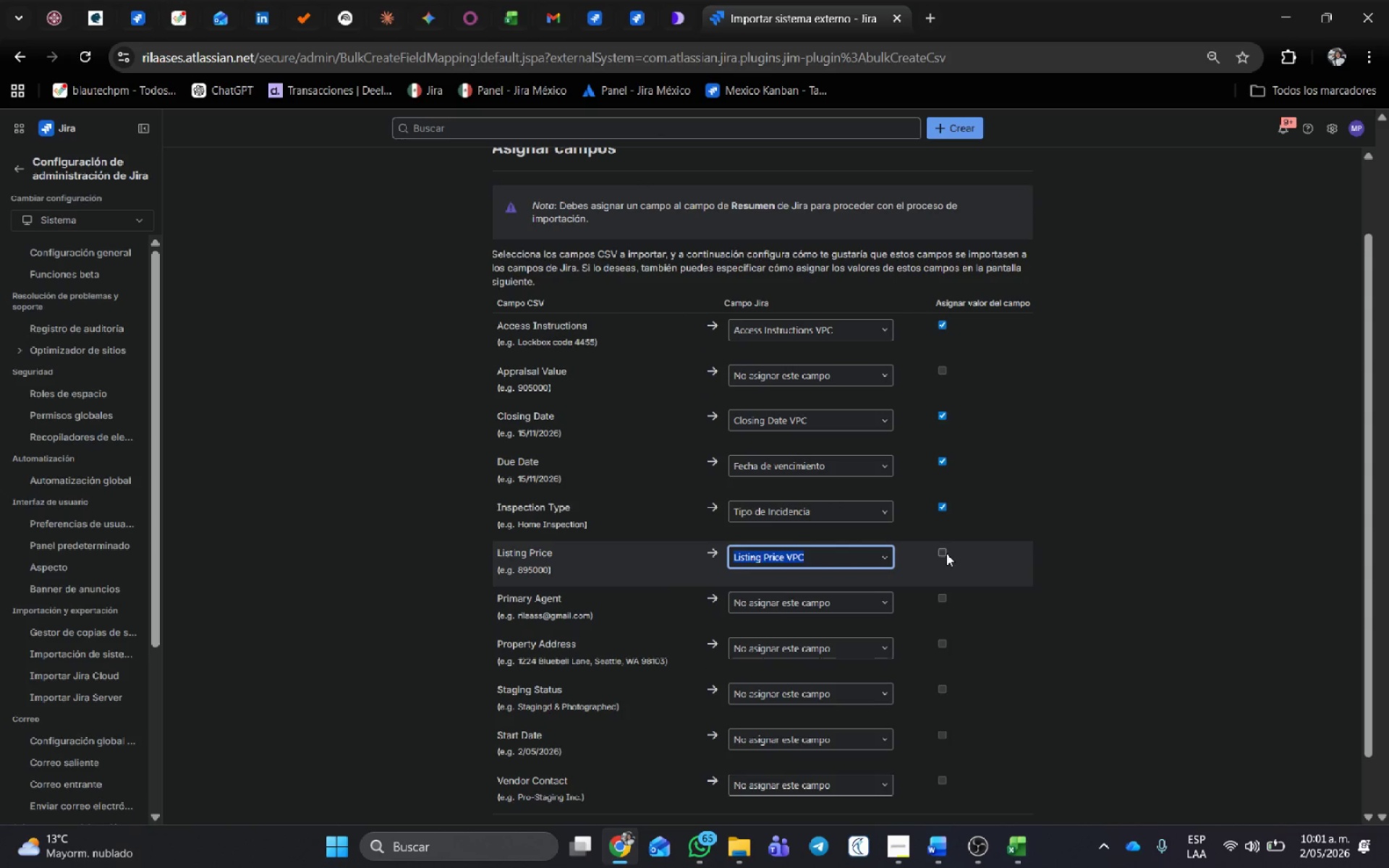 
left_click([945, 548])
 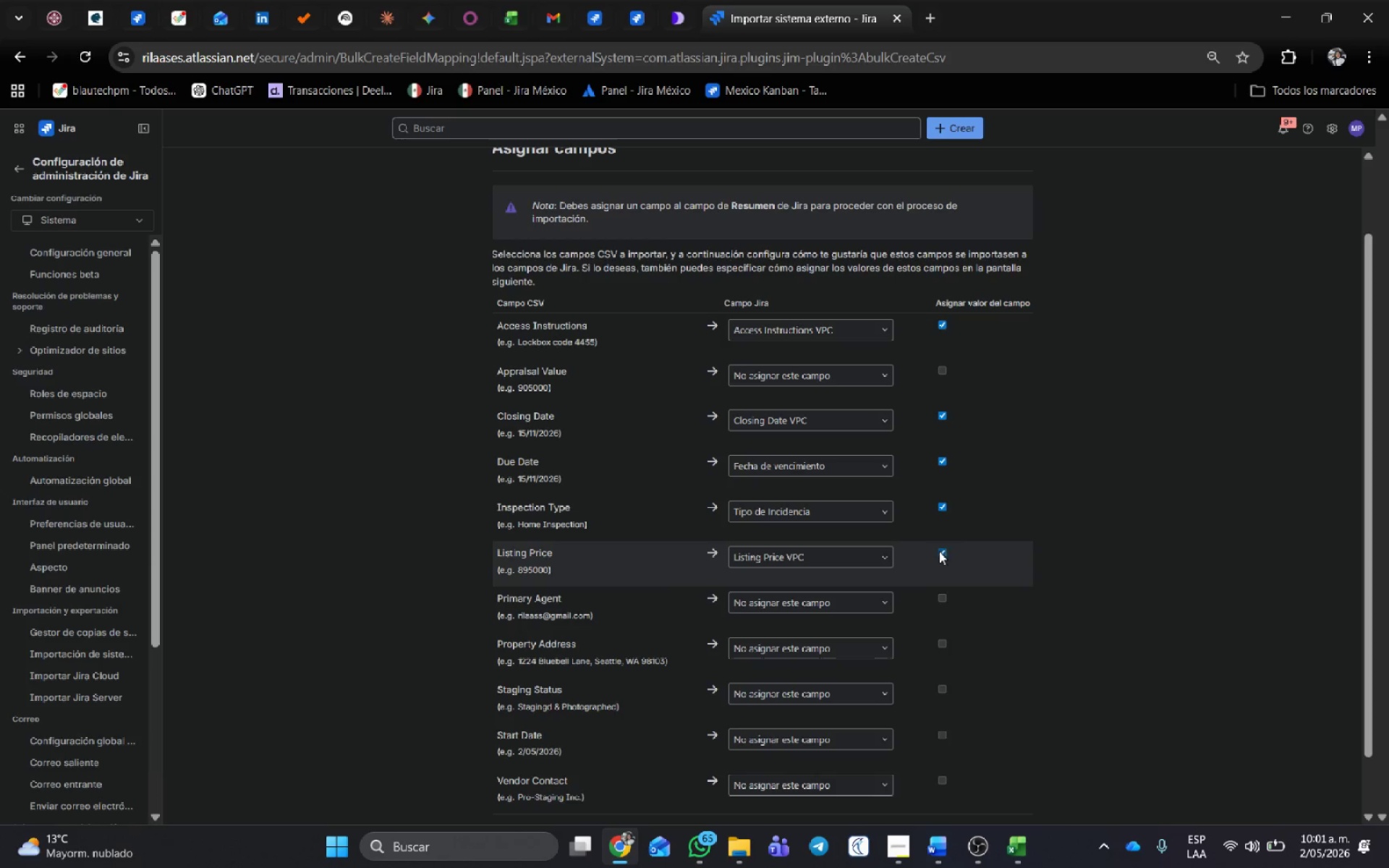 
double_click([870, 594])
 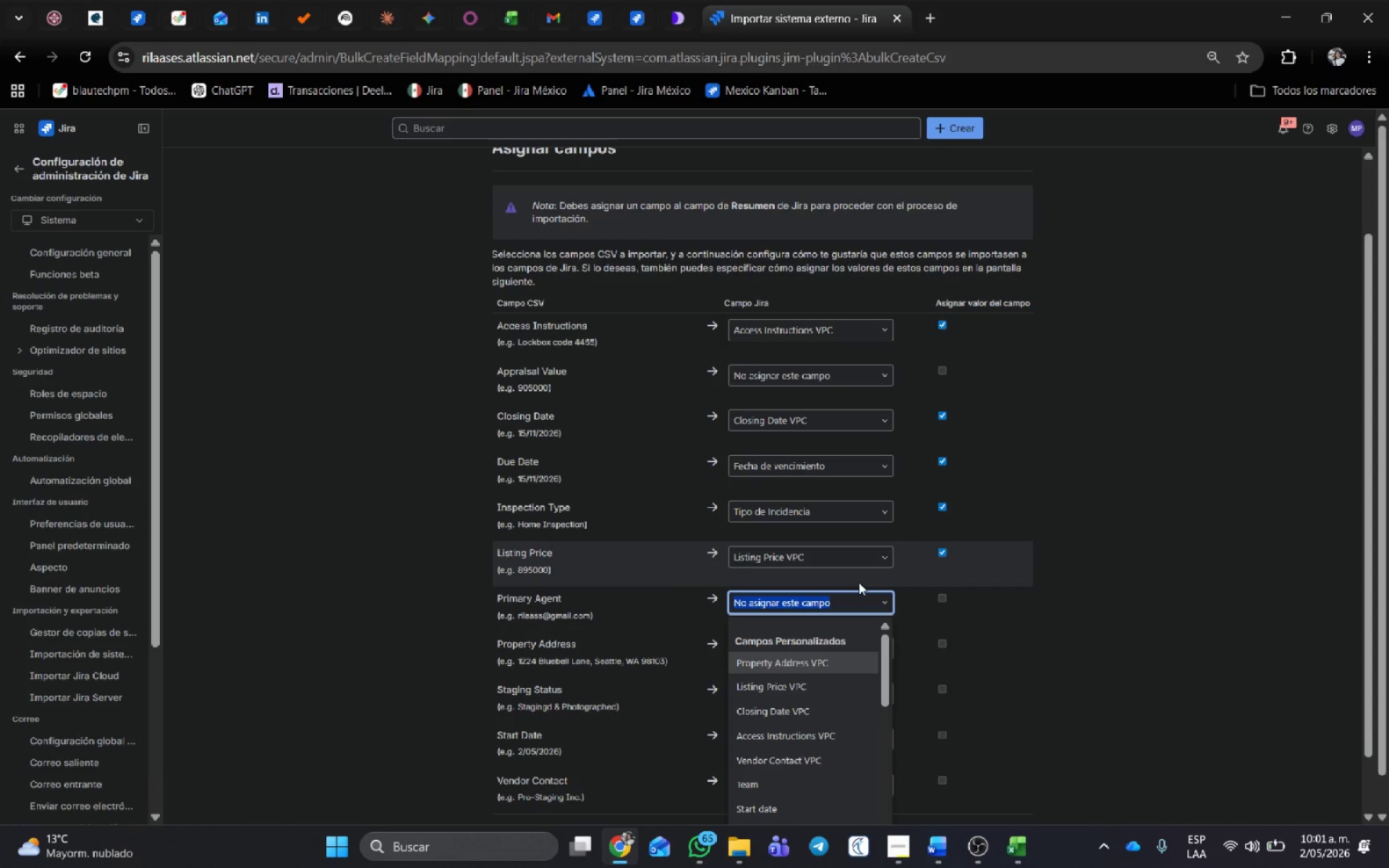 
type(as)
 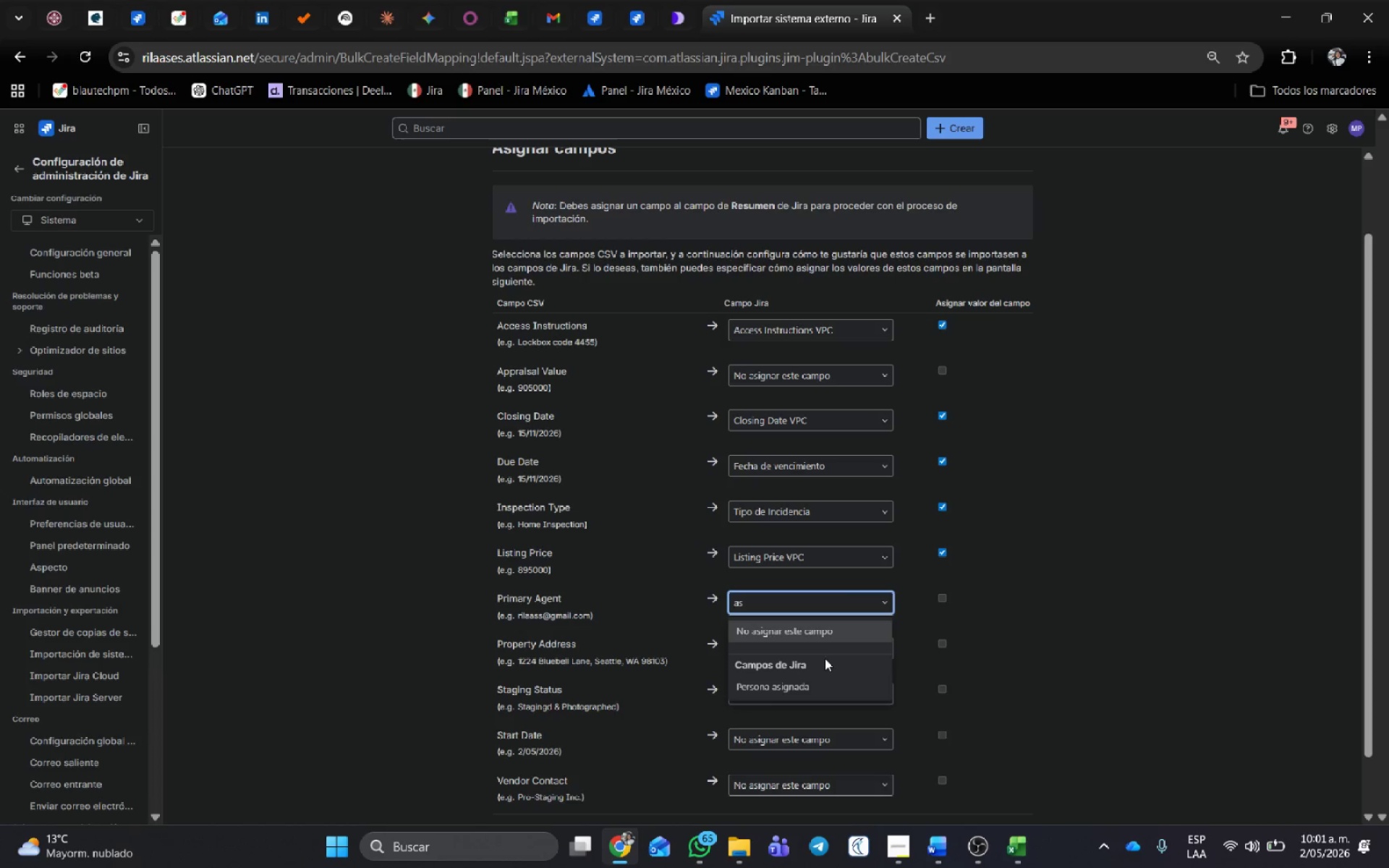 
left_click([823, 686])
 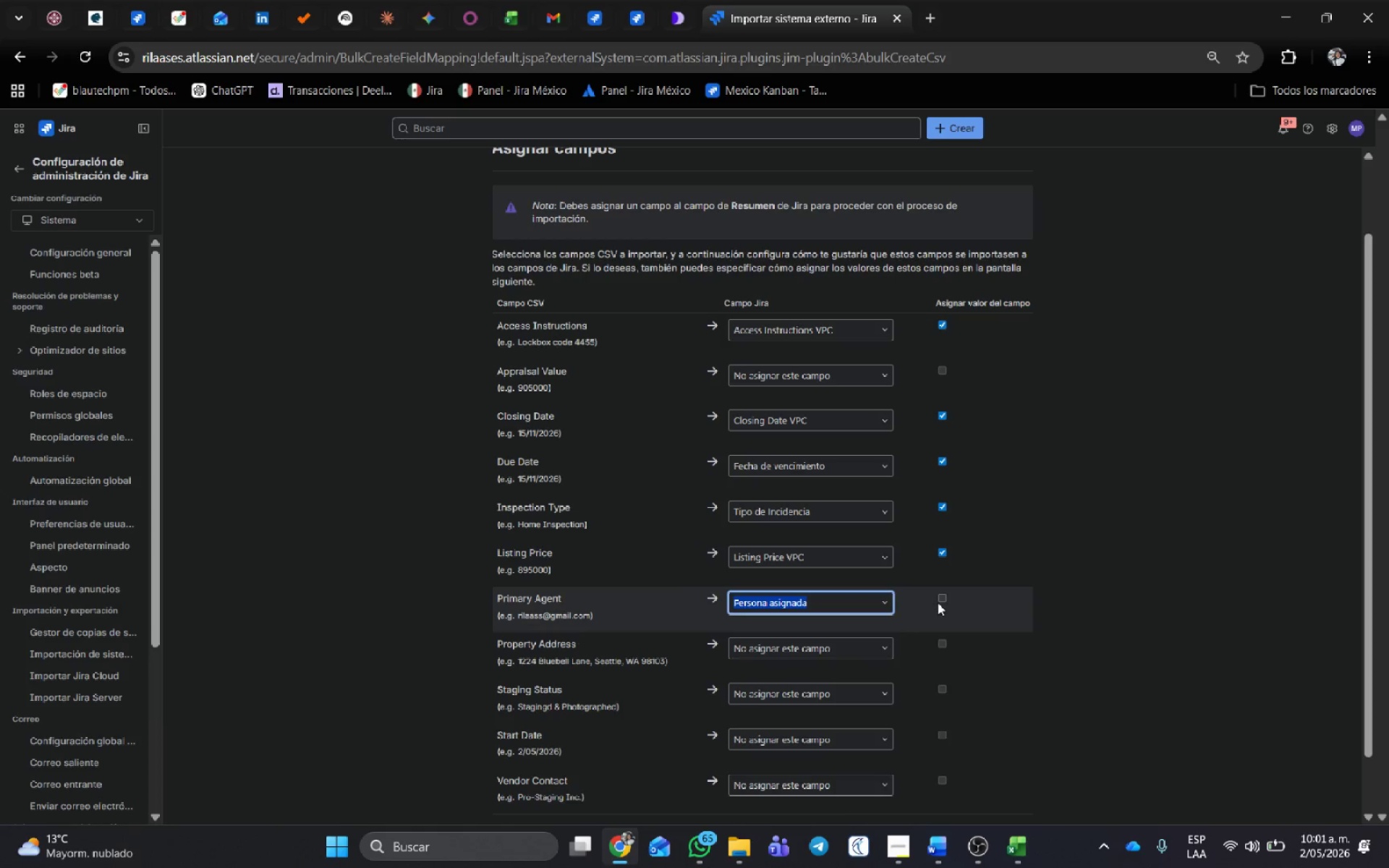 
left_click([942, 597])
 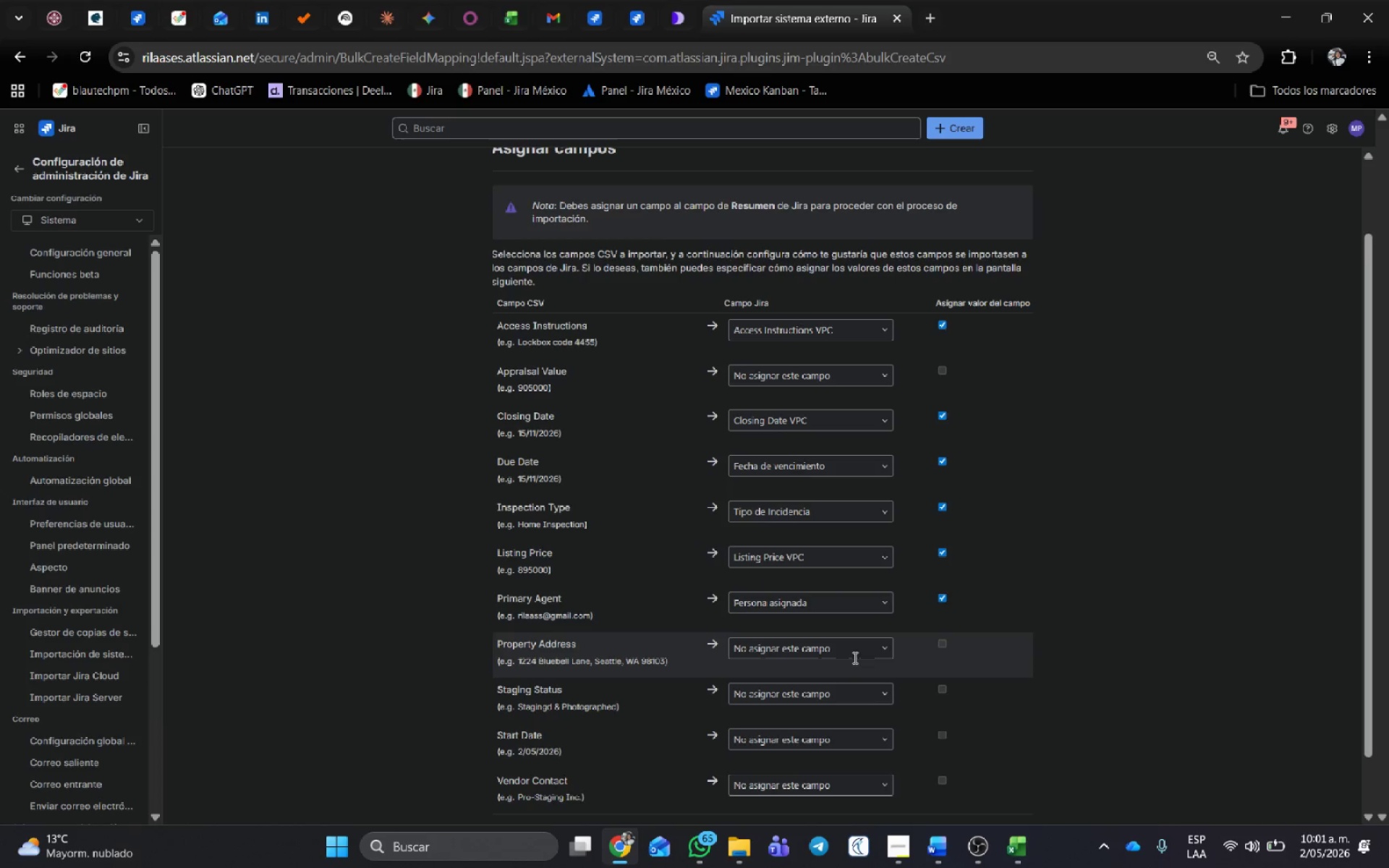 
scroll: coordinate [855, 657], scroll_direction: down, amount: 1.0
 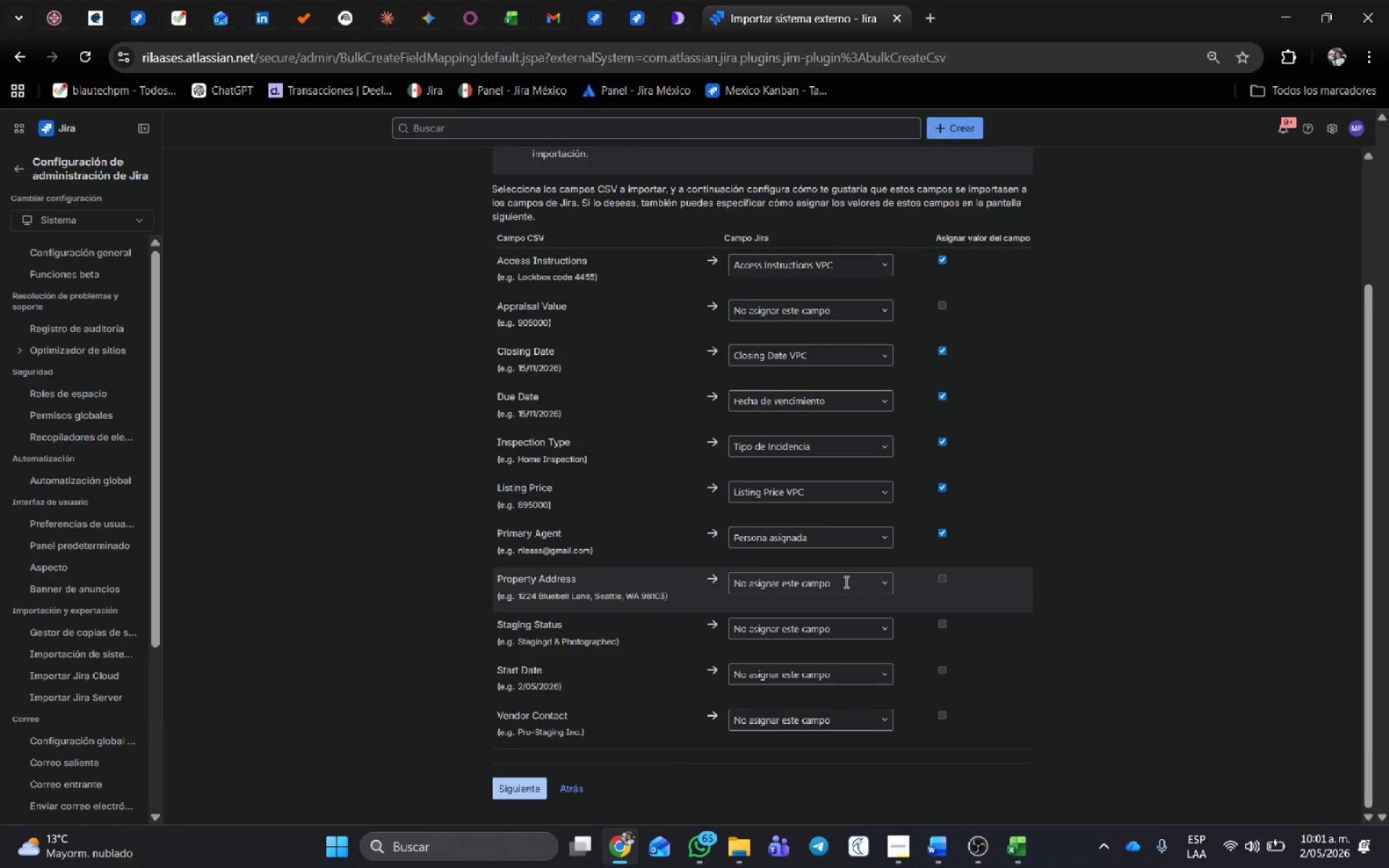 
left_click([845, 582])
 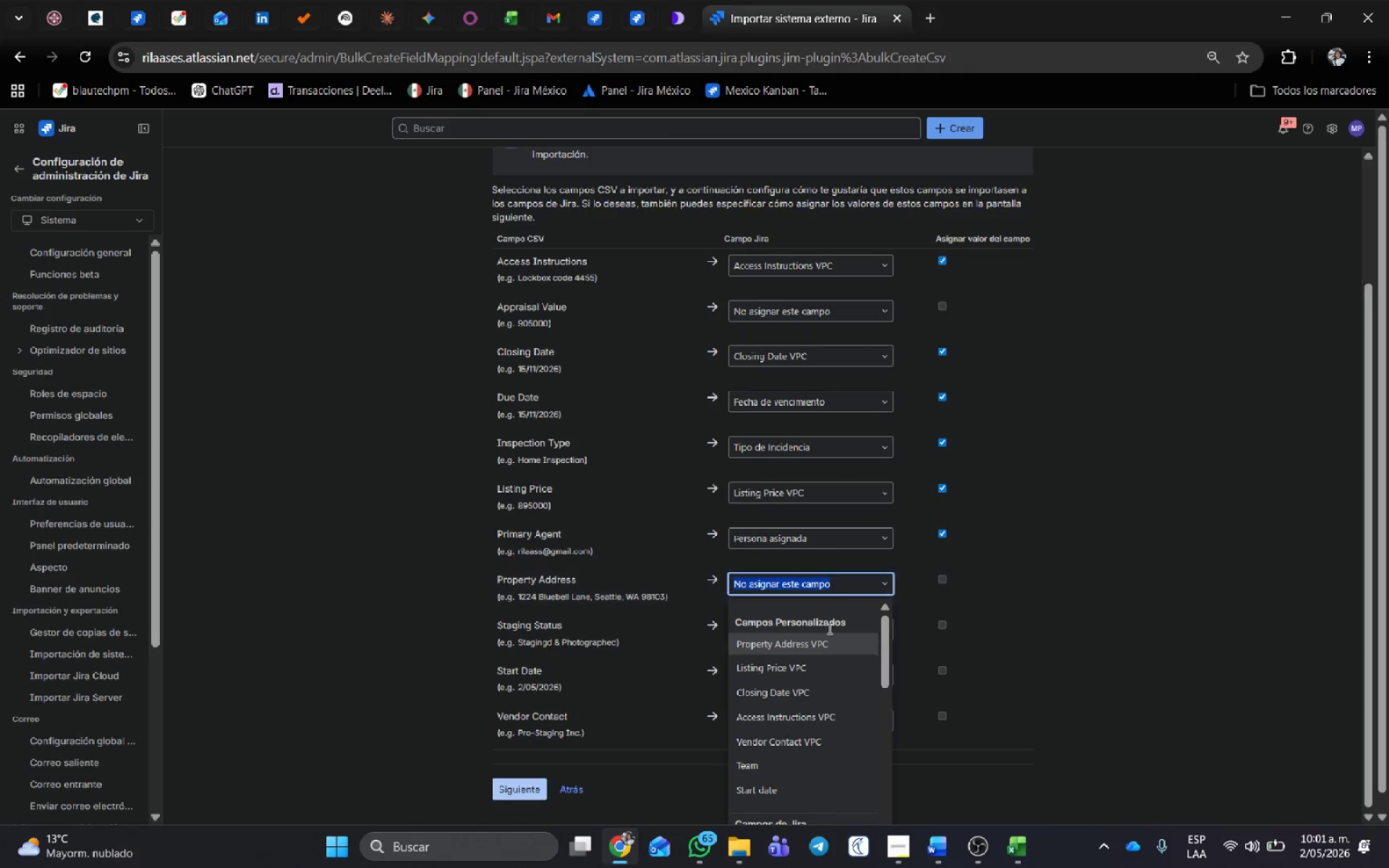 
left_click([817, 646])
 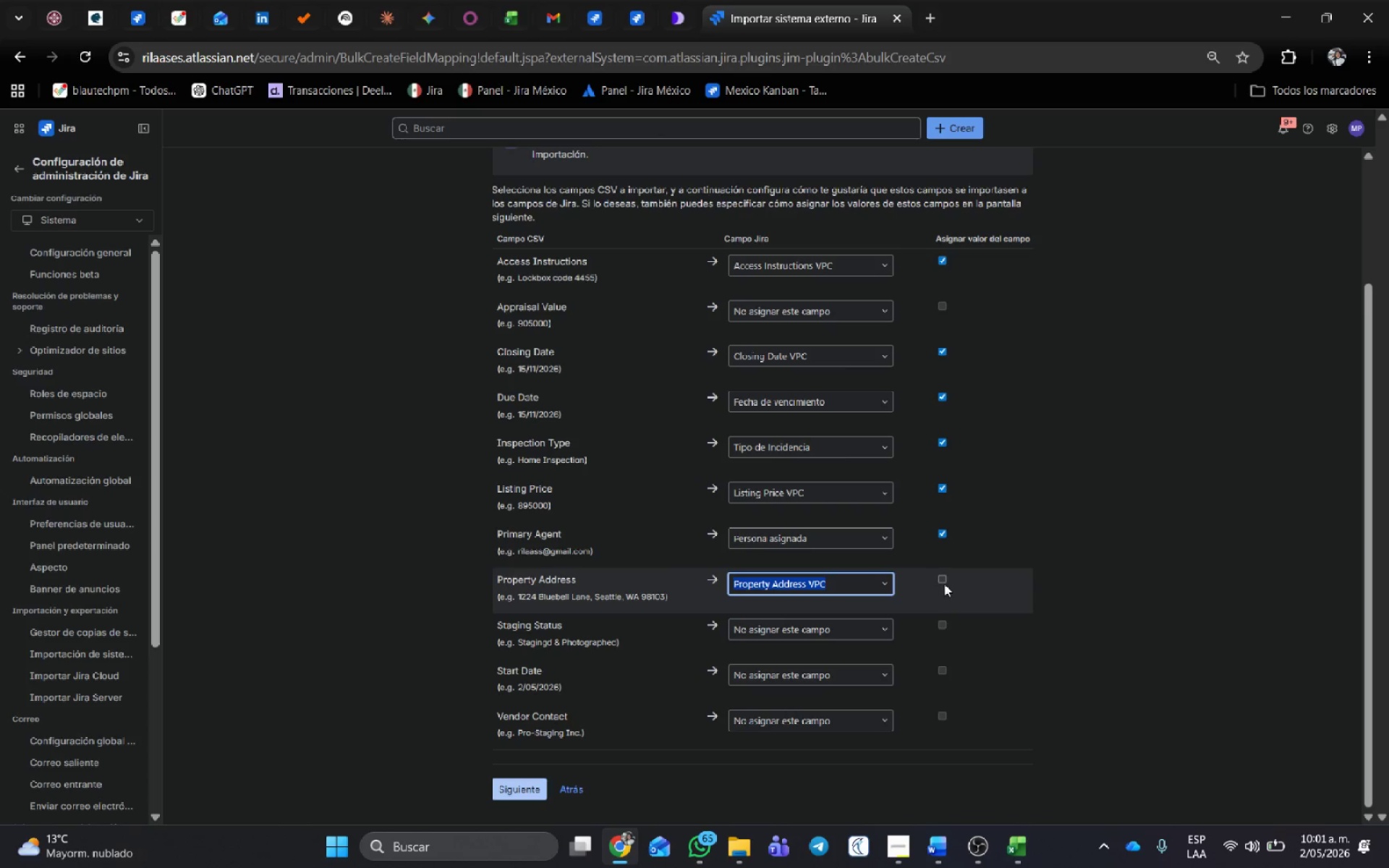 
left_click([945, 579])
 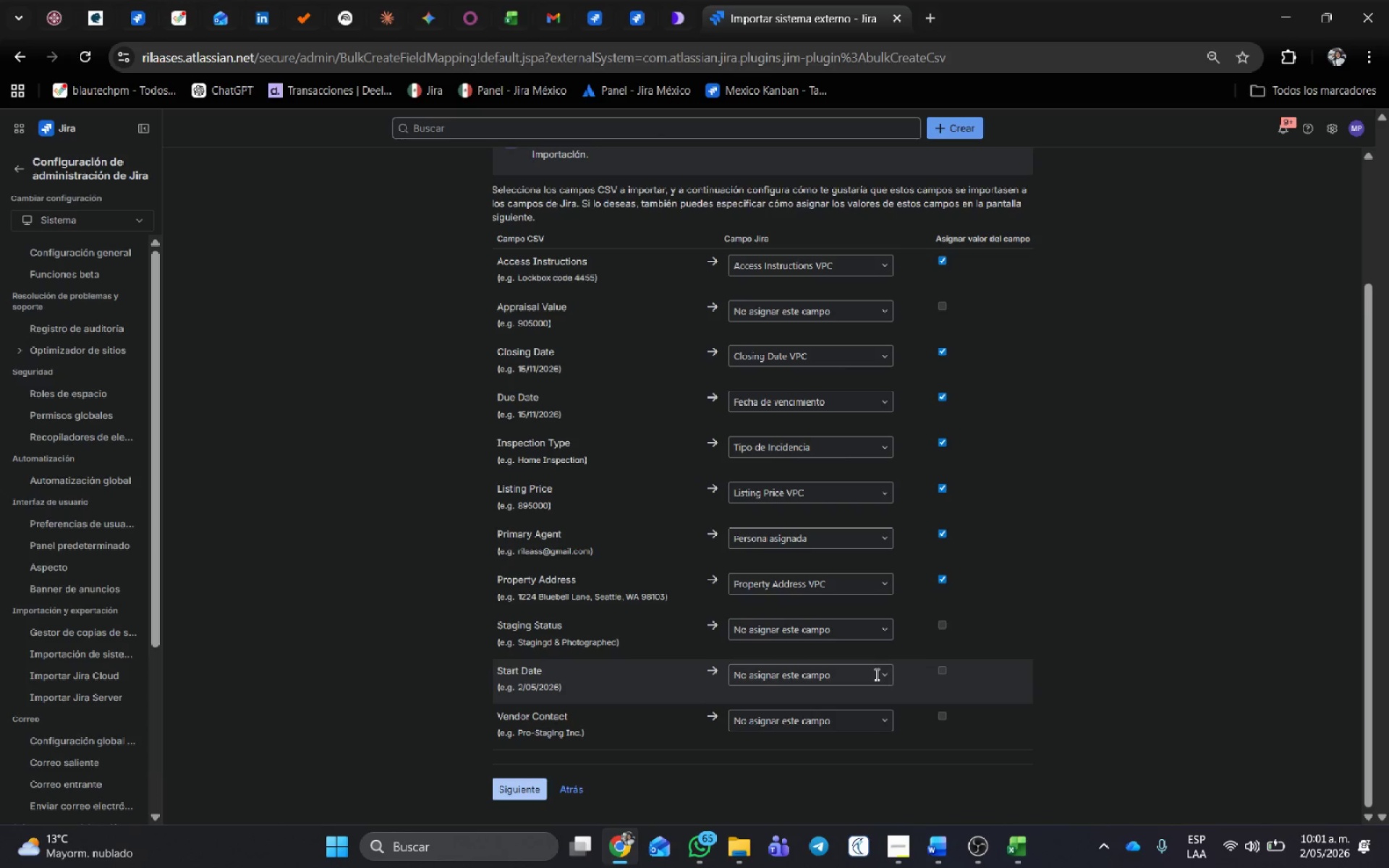 
left_click([866, 674])
 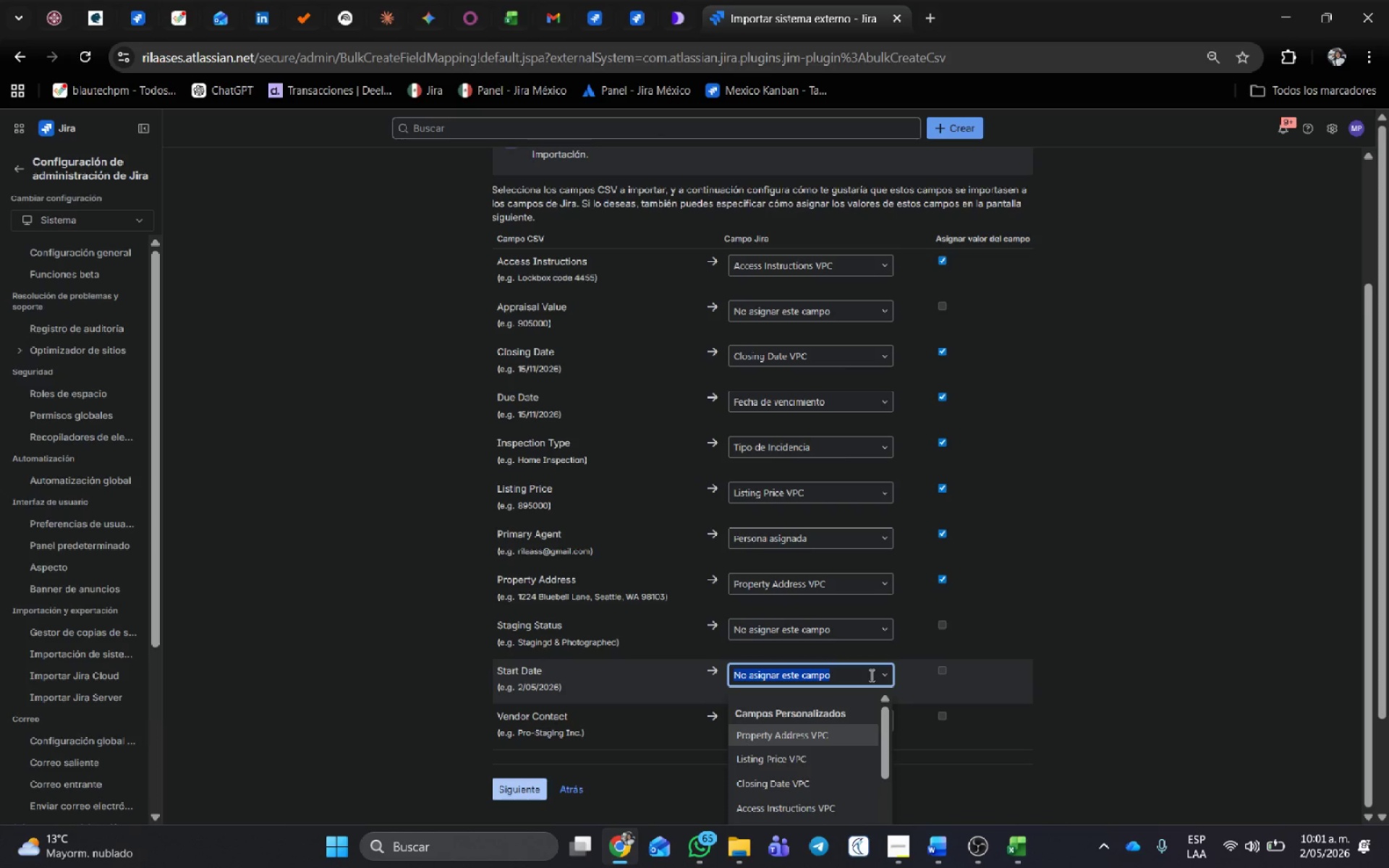 
key(S)
 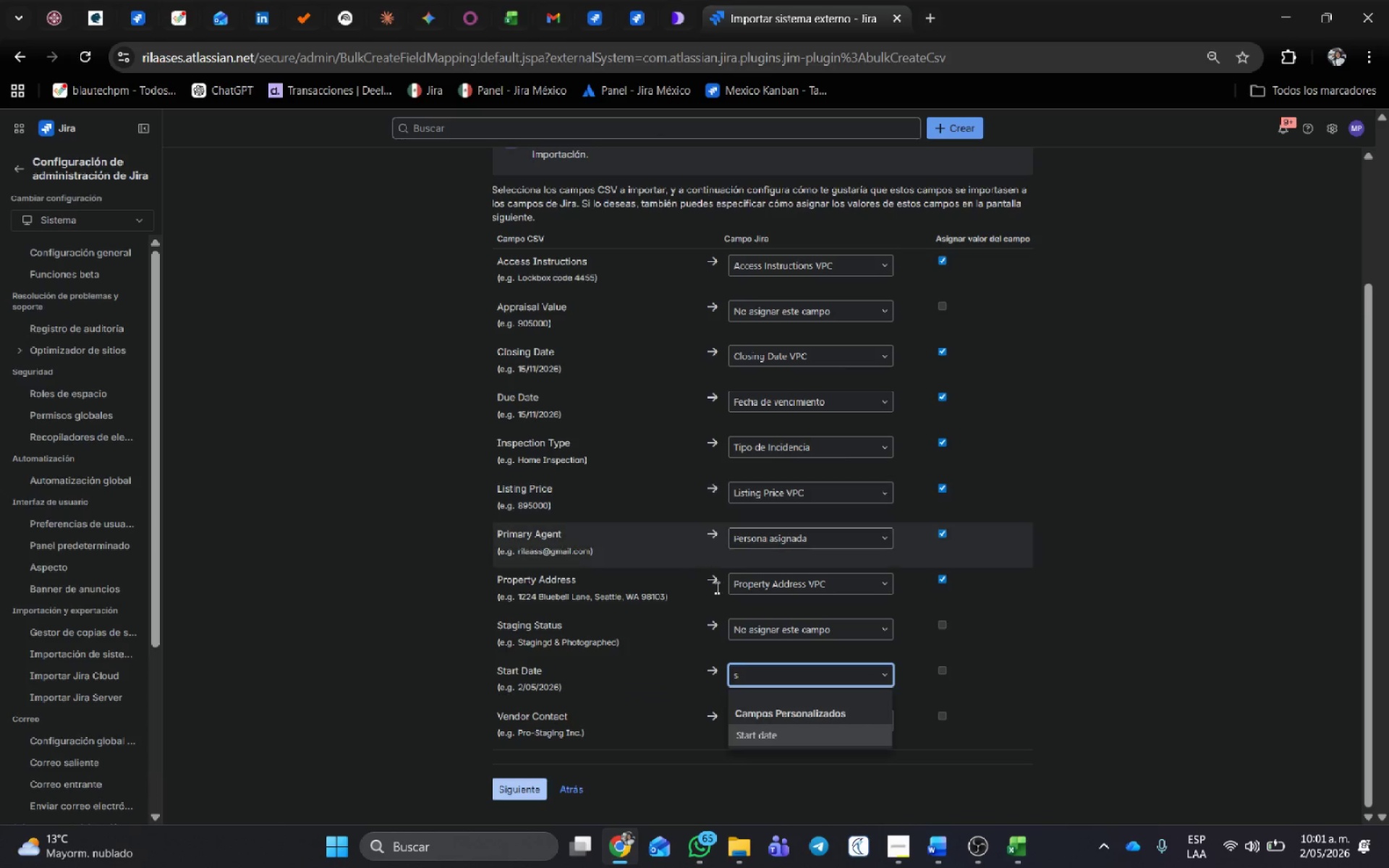 
left_click([765, 735])
 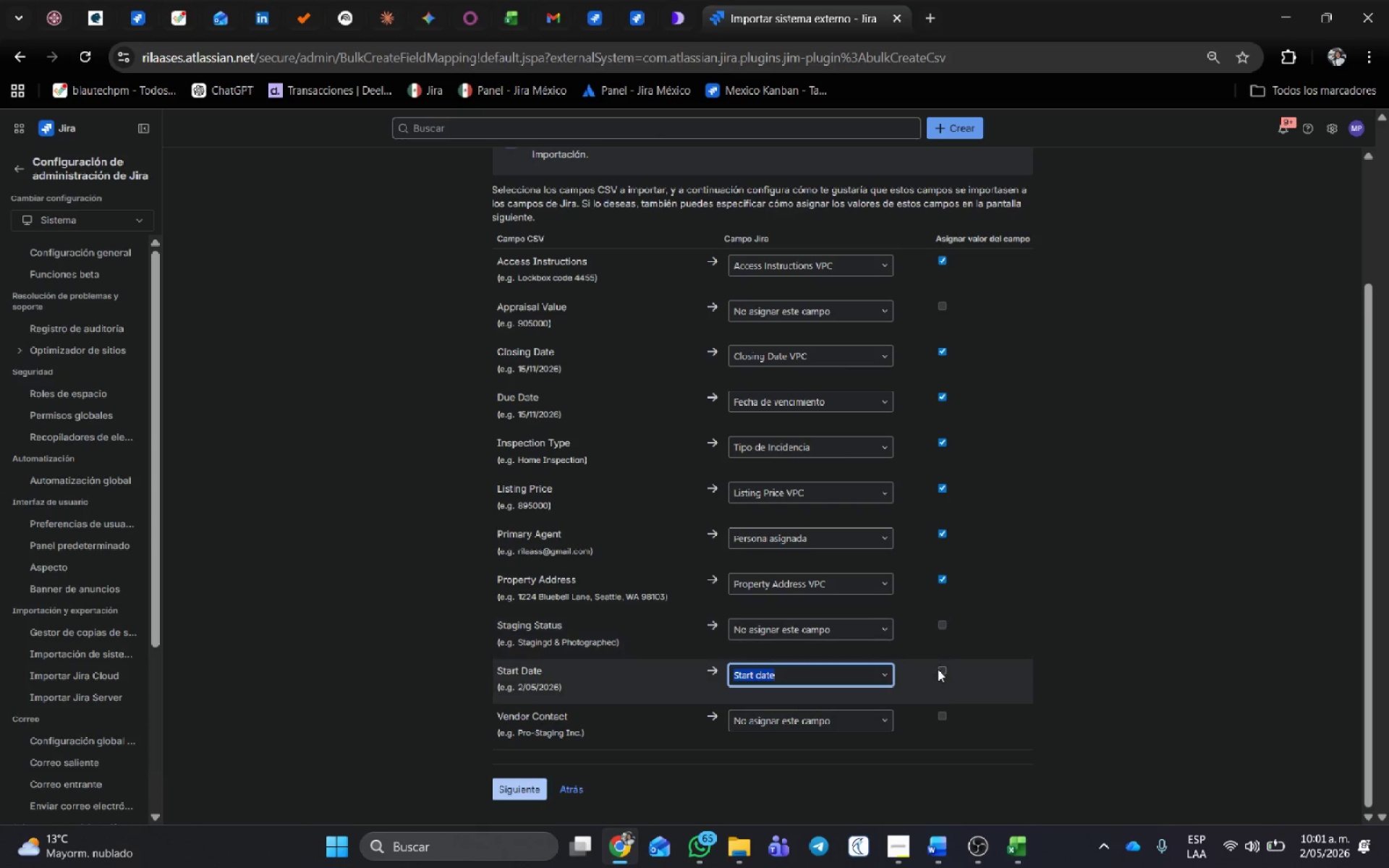 
left_click([941, 666])
 